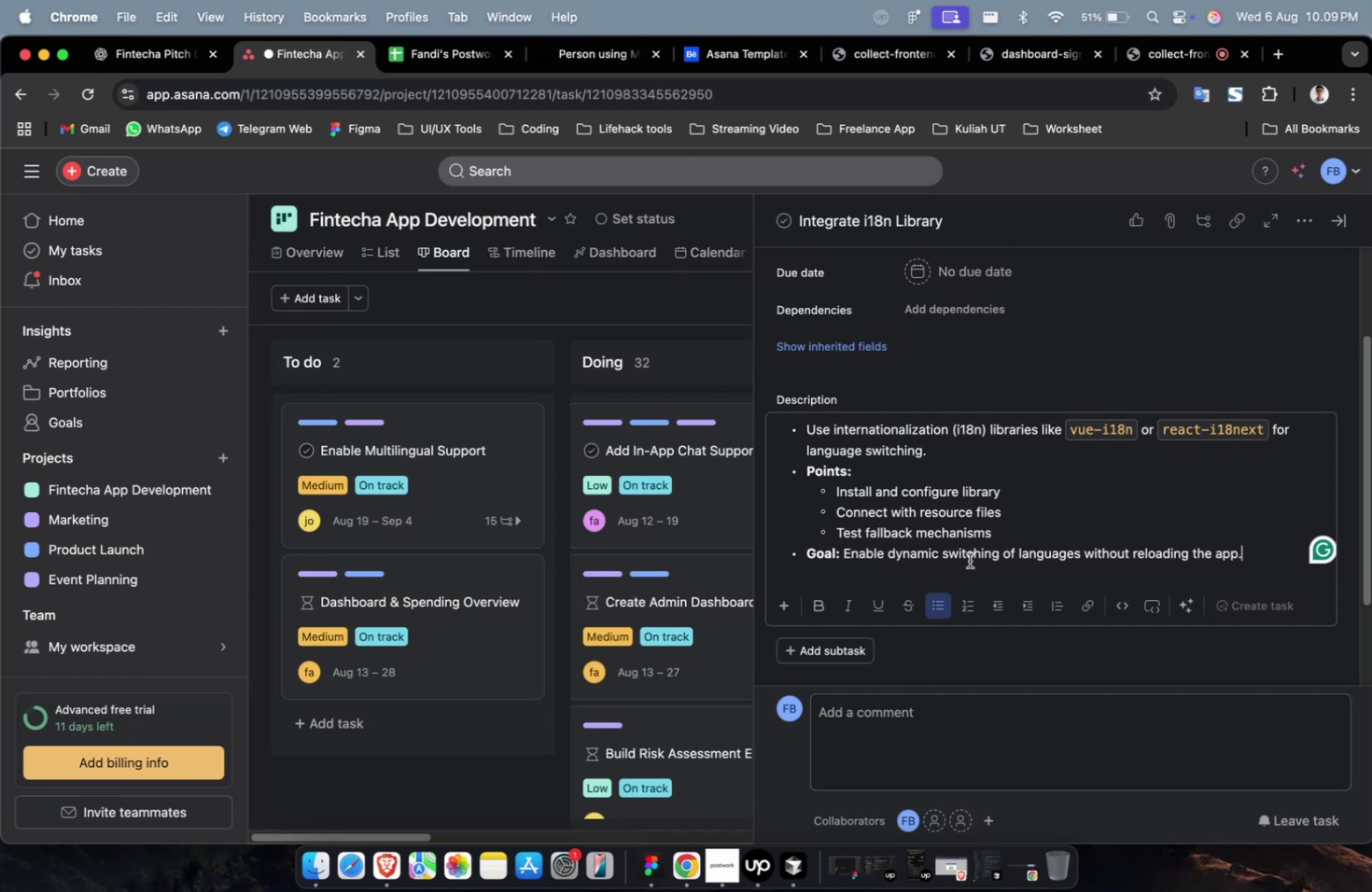 
scroll: coordinate [969, 560], scroll_direction: up, amount: 4.0
 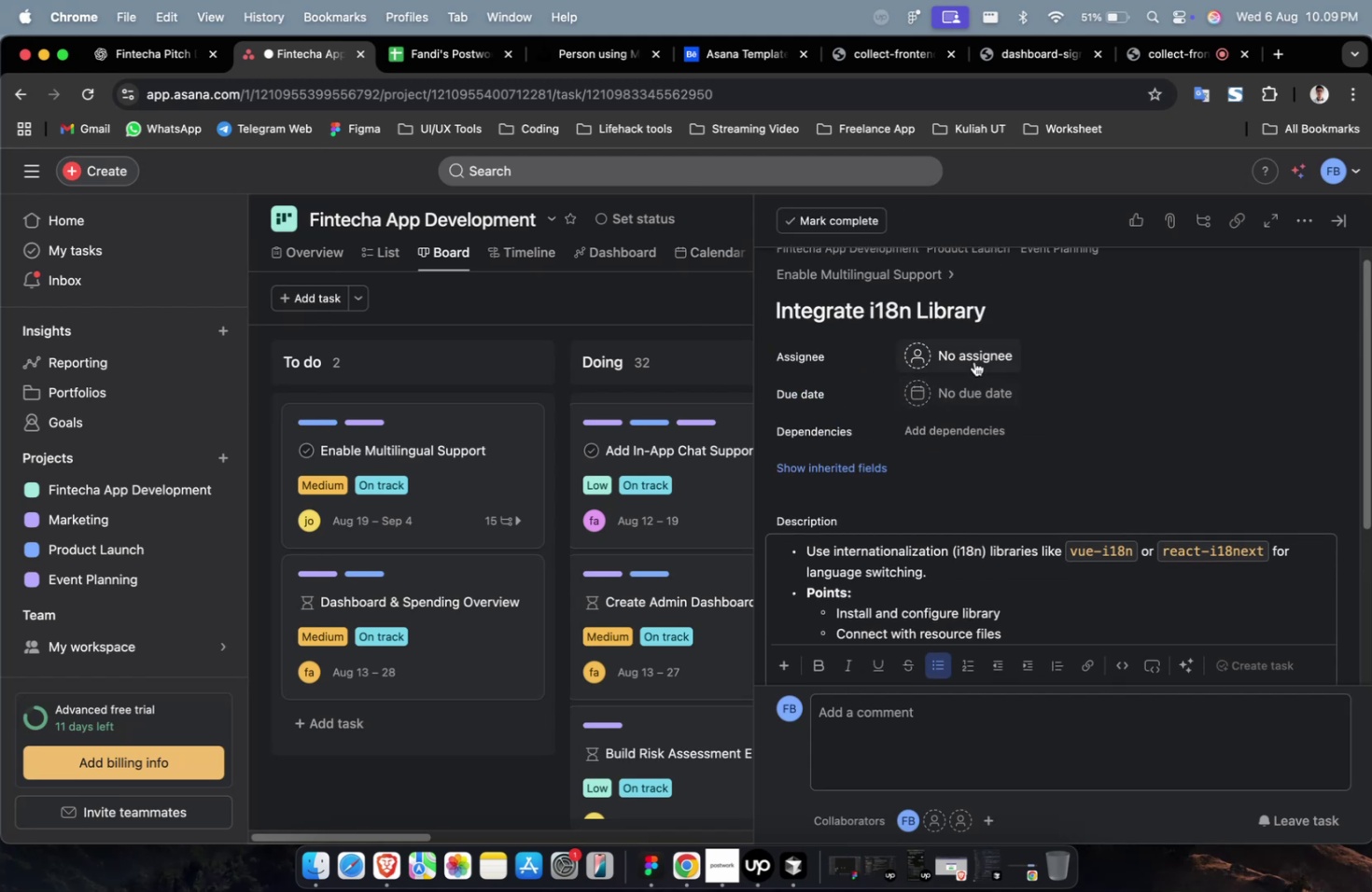 
left_click([973, 361])
 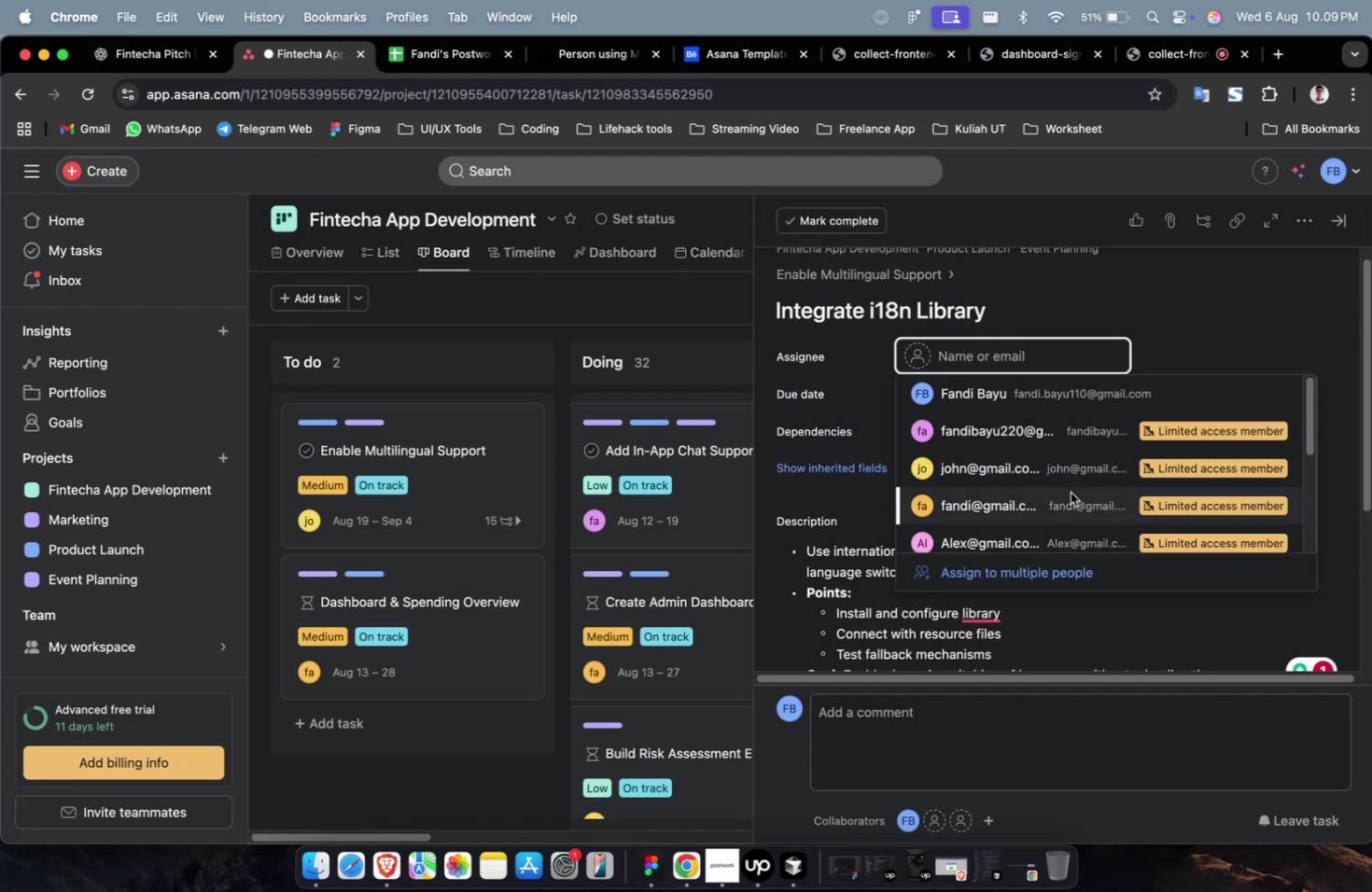 
left_click([1078, 518])
 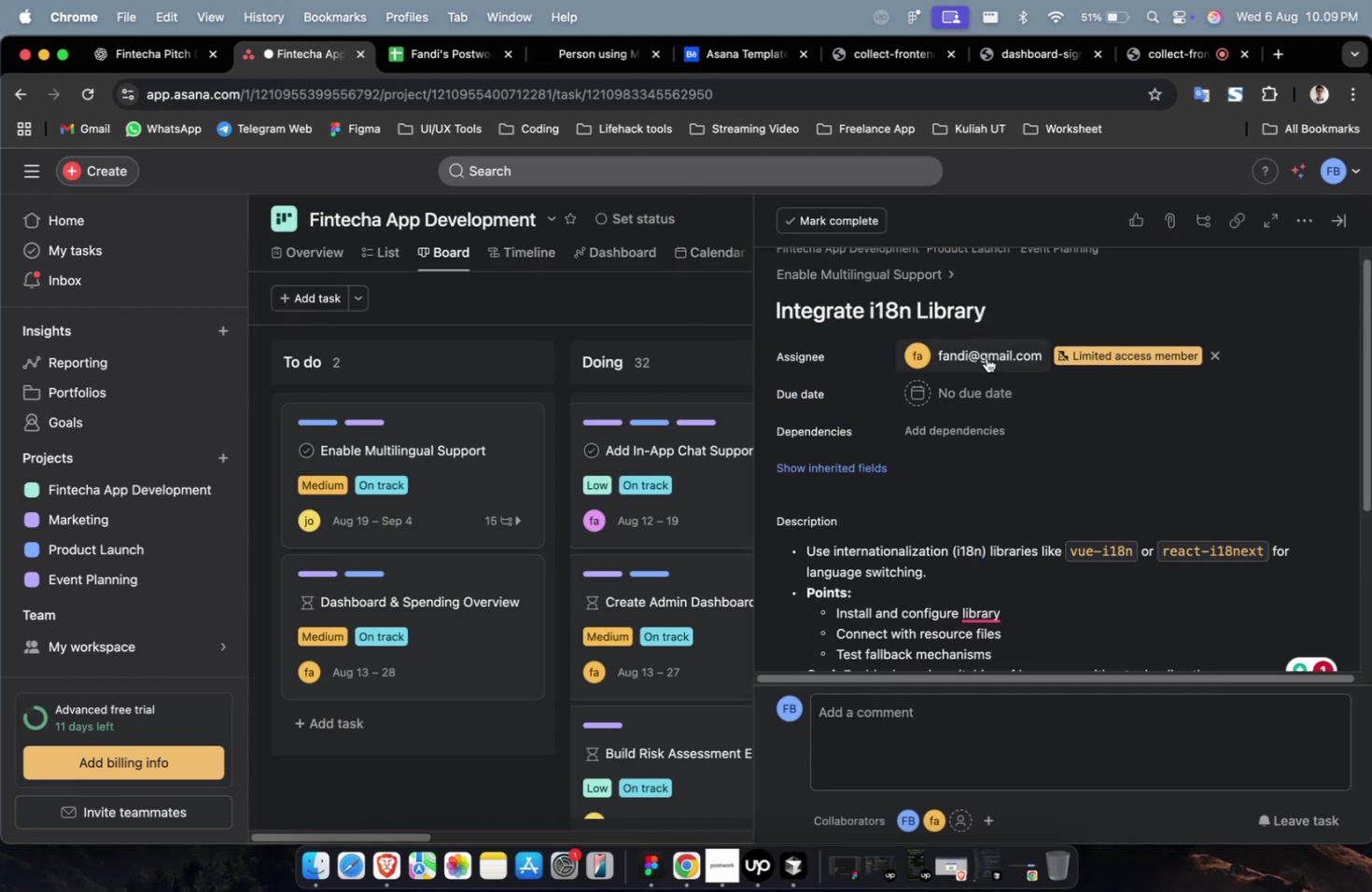 
double_click([986, 357])
 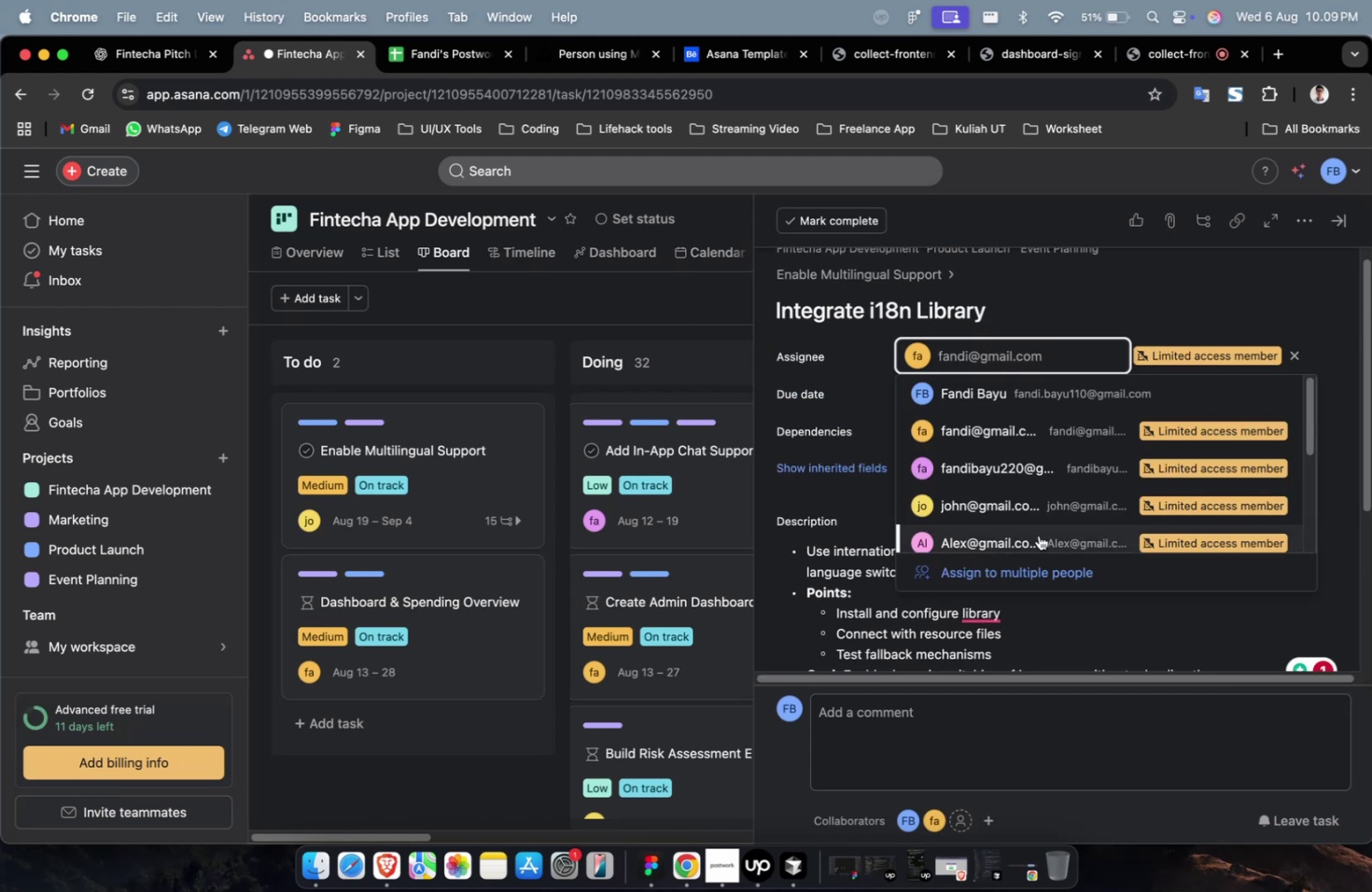 
left_click([1038, 535])
 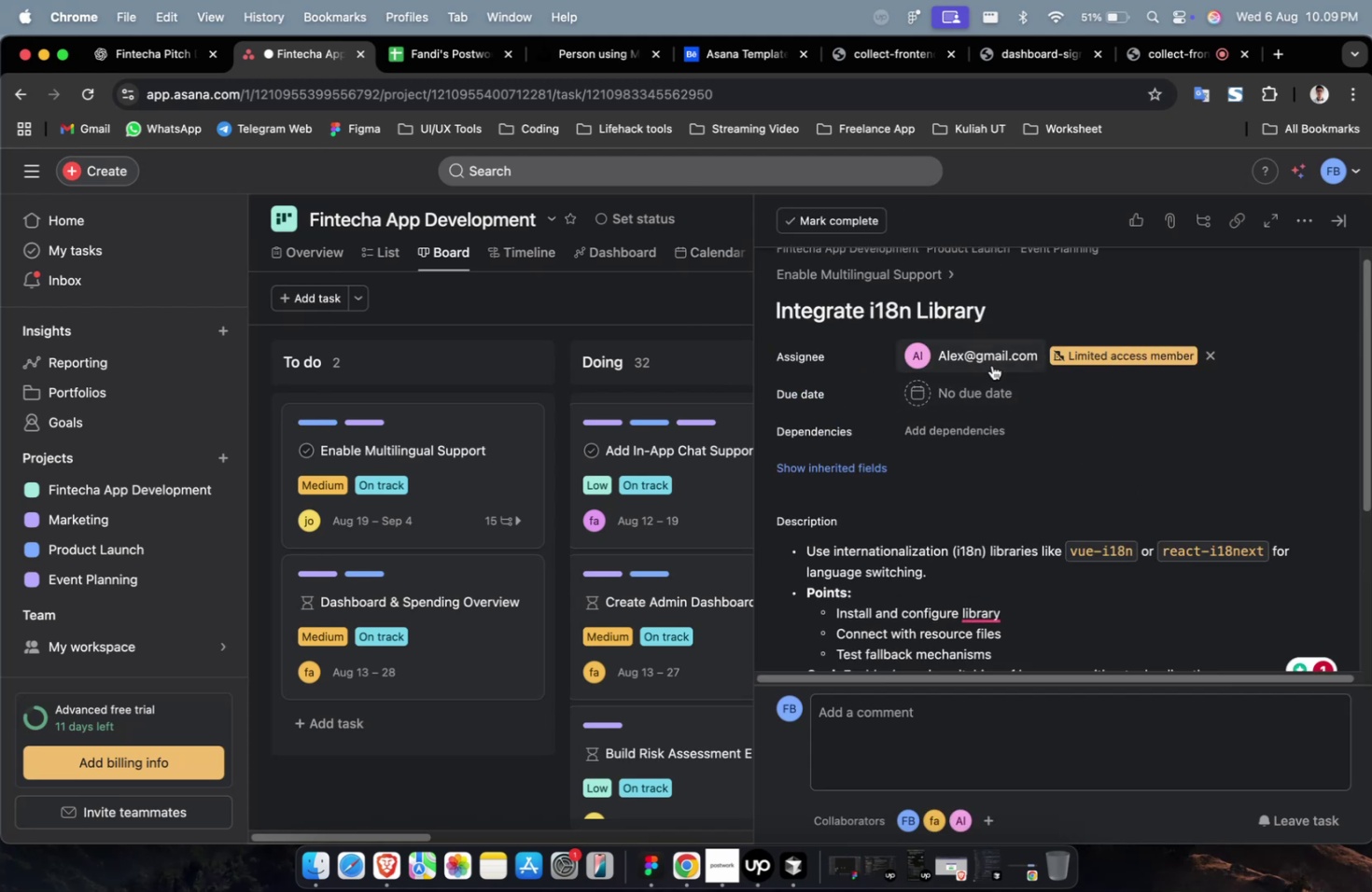 
double_click([991, 365])
 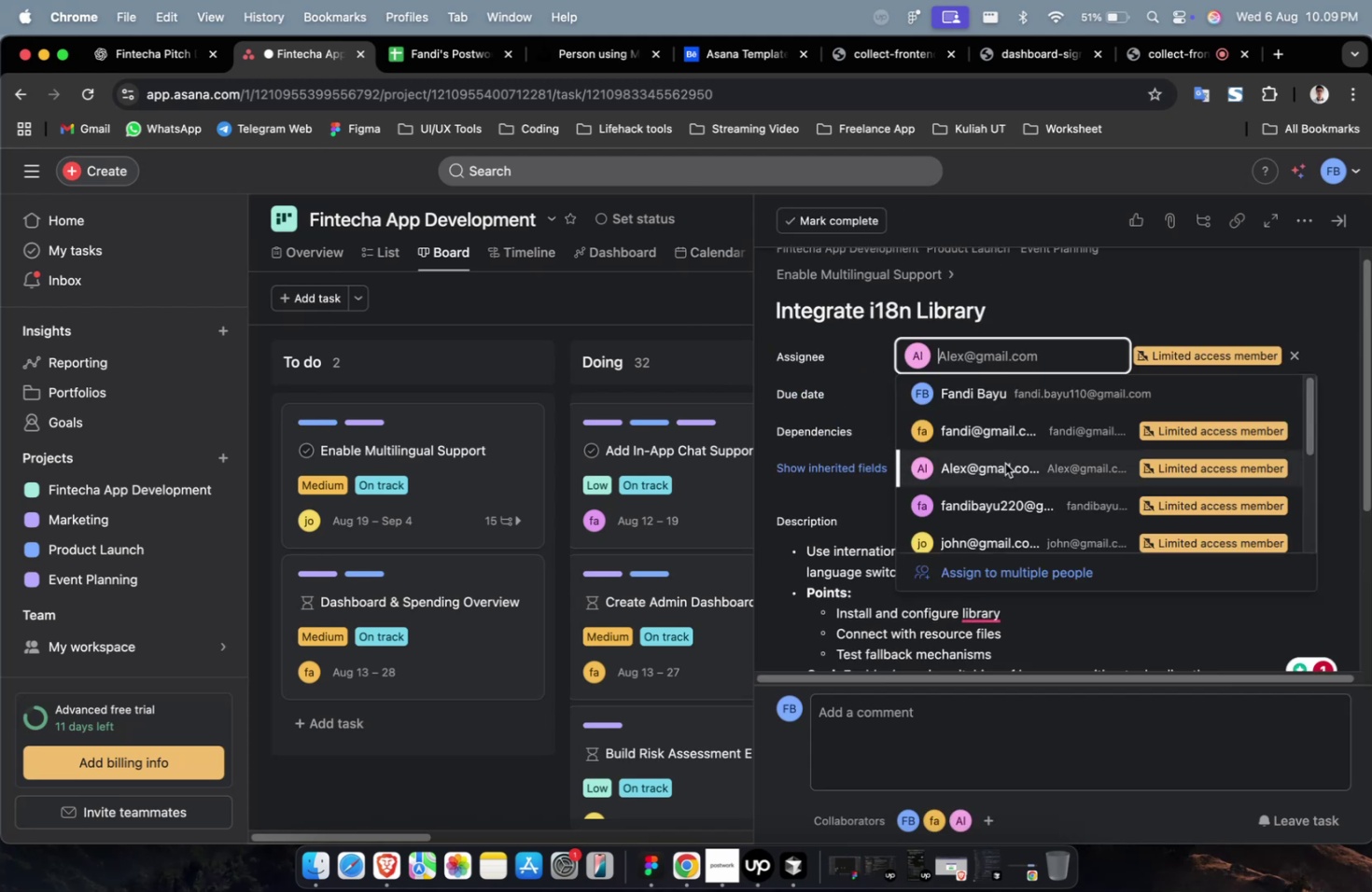 
scroll: coordinate [1004, 464], scroll_direction: down, amount: 4.0
 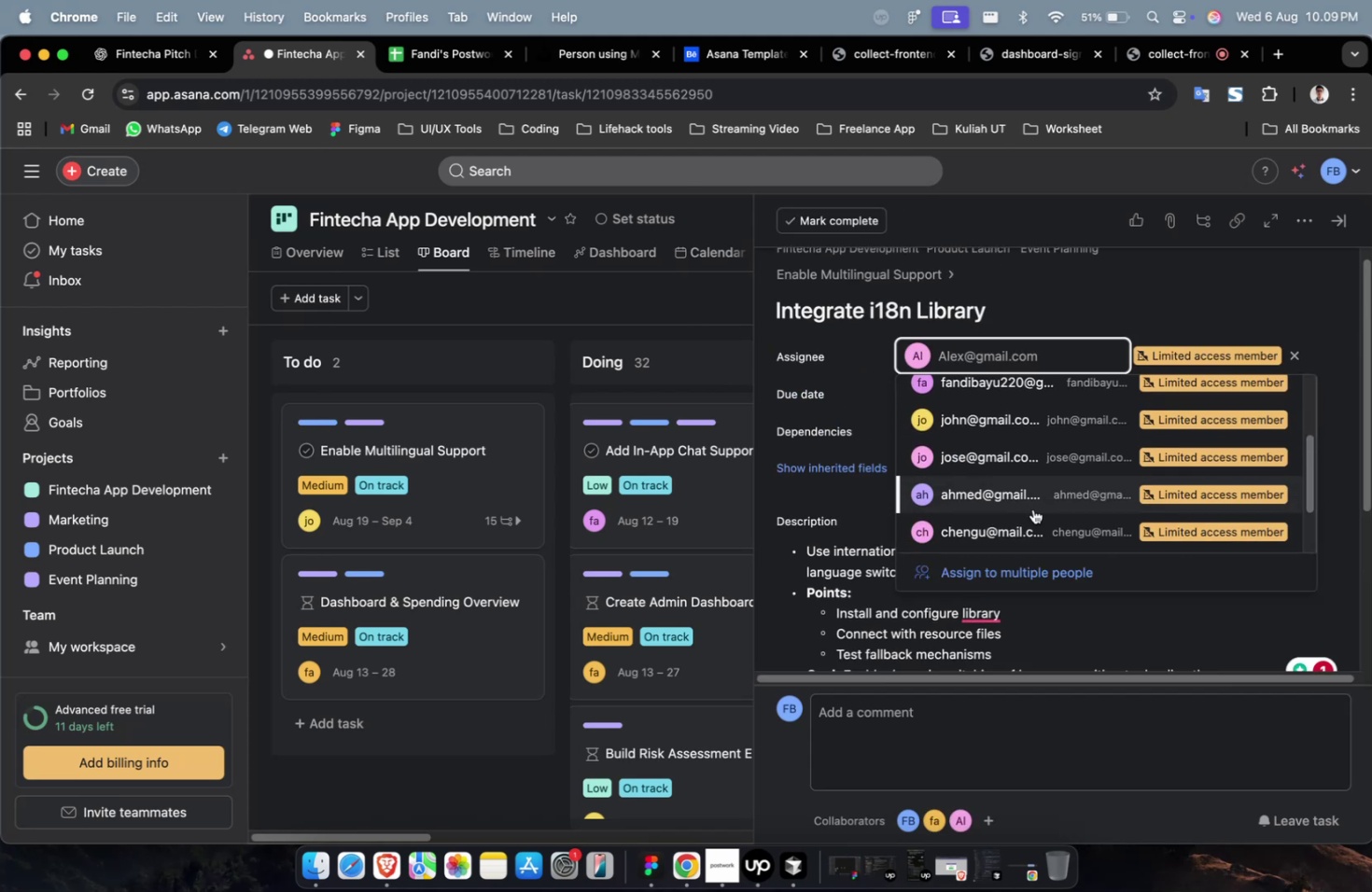 
left_click([1032, 509])
 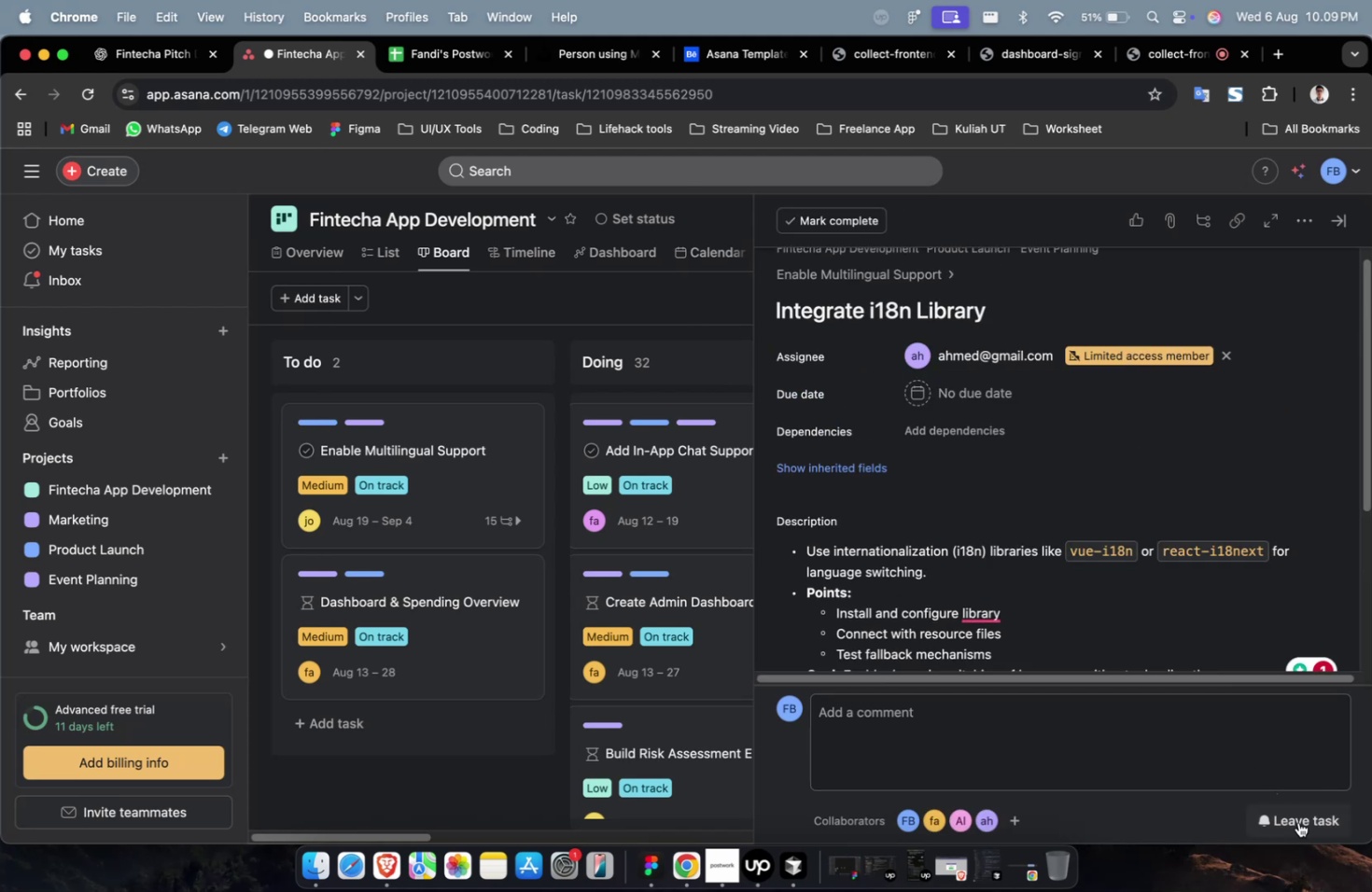 
left_click([1297, 821])
 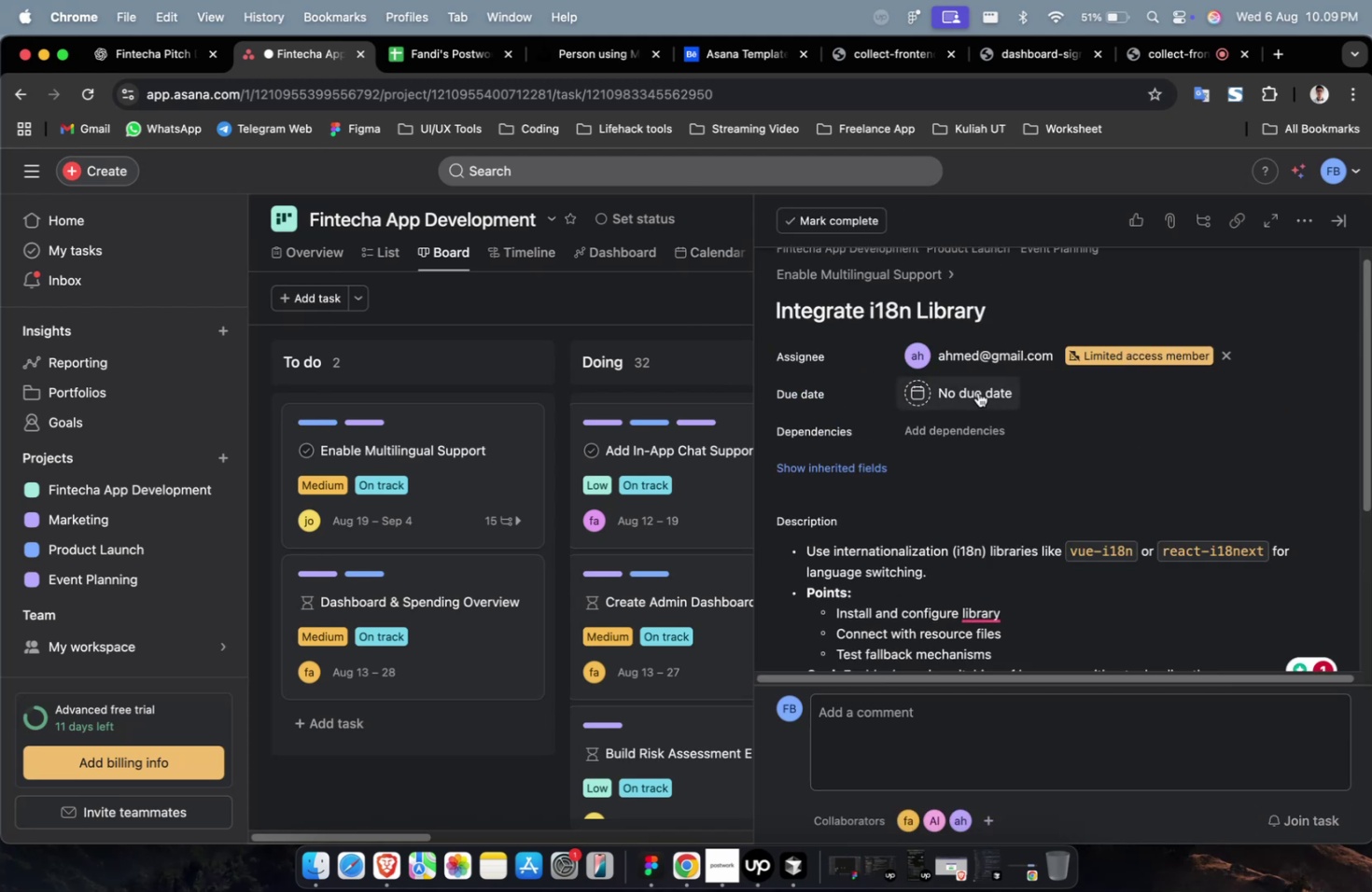 
double_click([977, 392])
 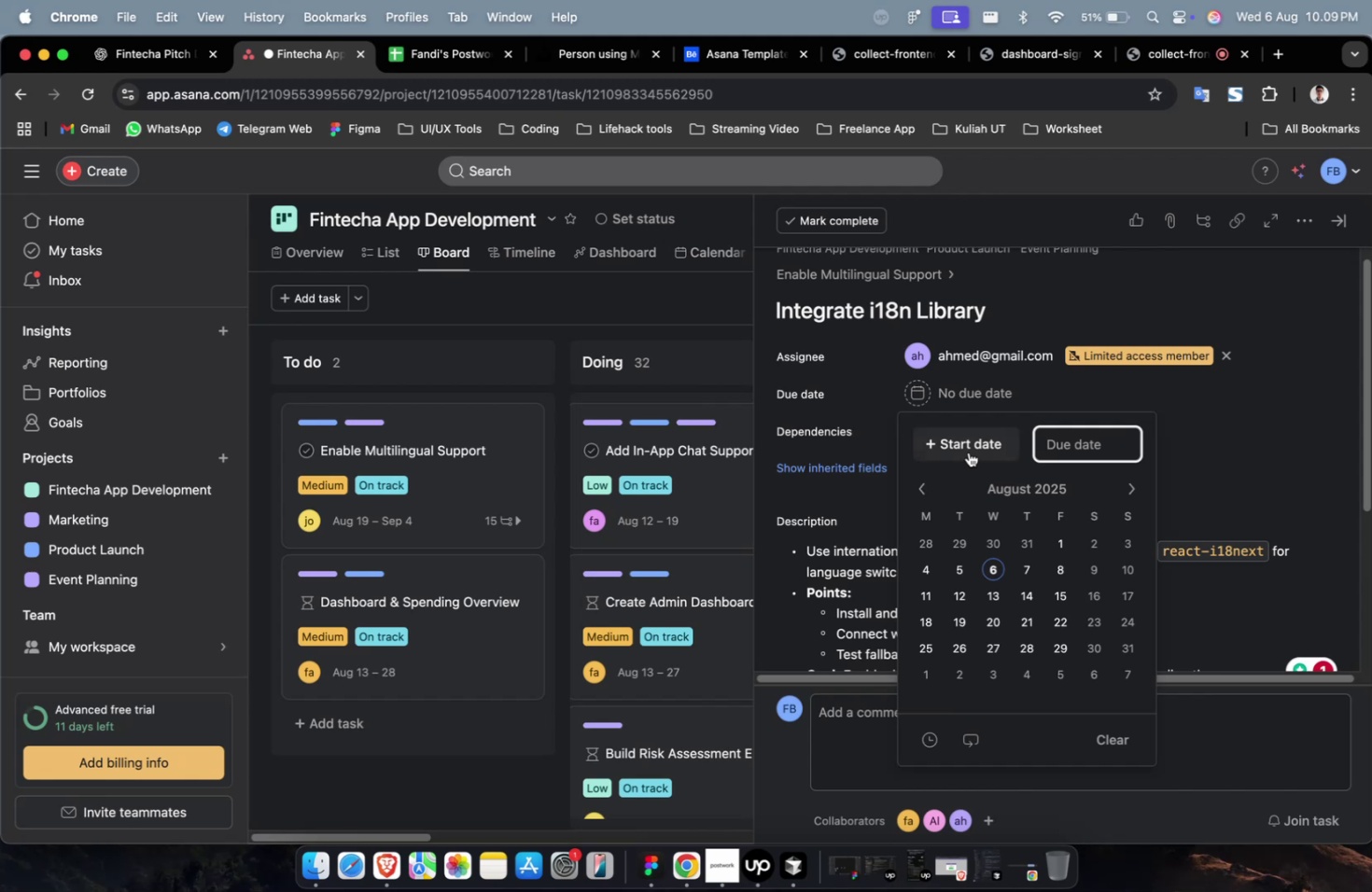 
triple_click([968, 452])
 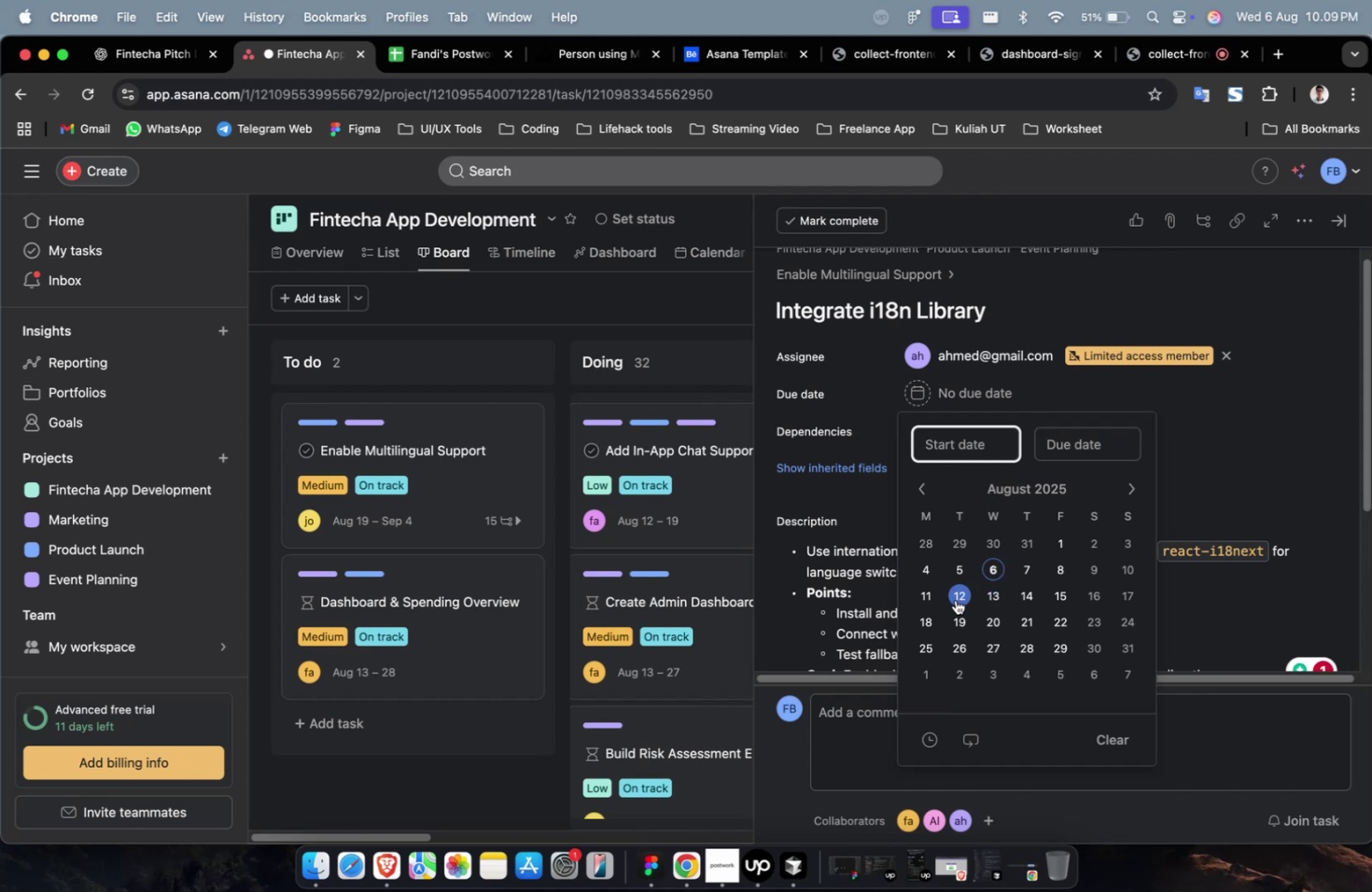 
triple_click([953, 599])
 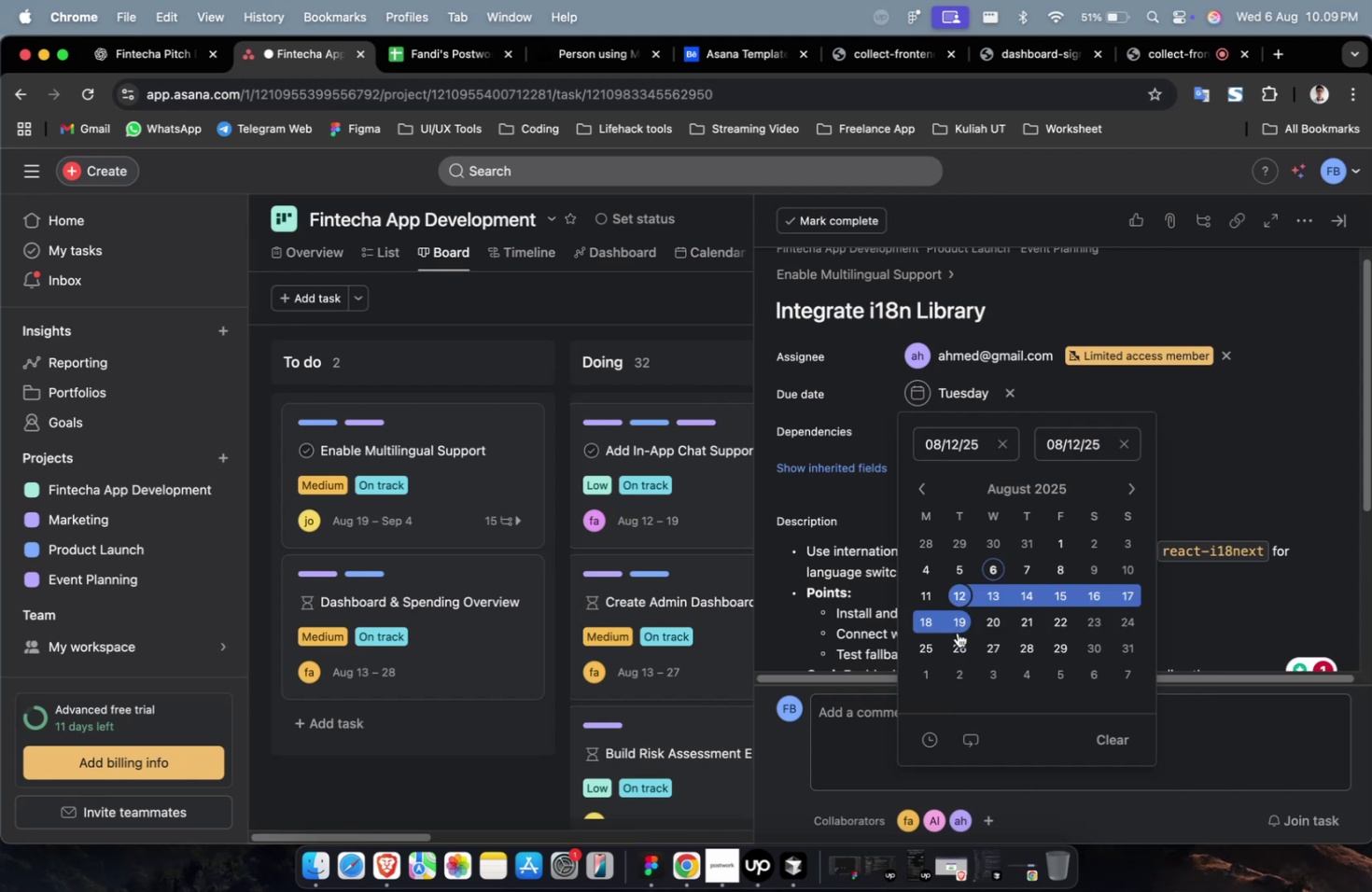 
left_click([956, 631])
 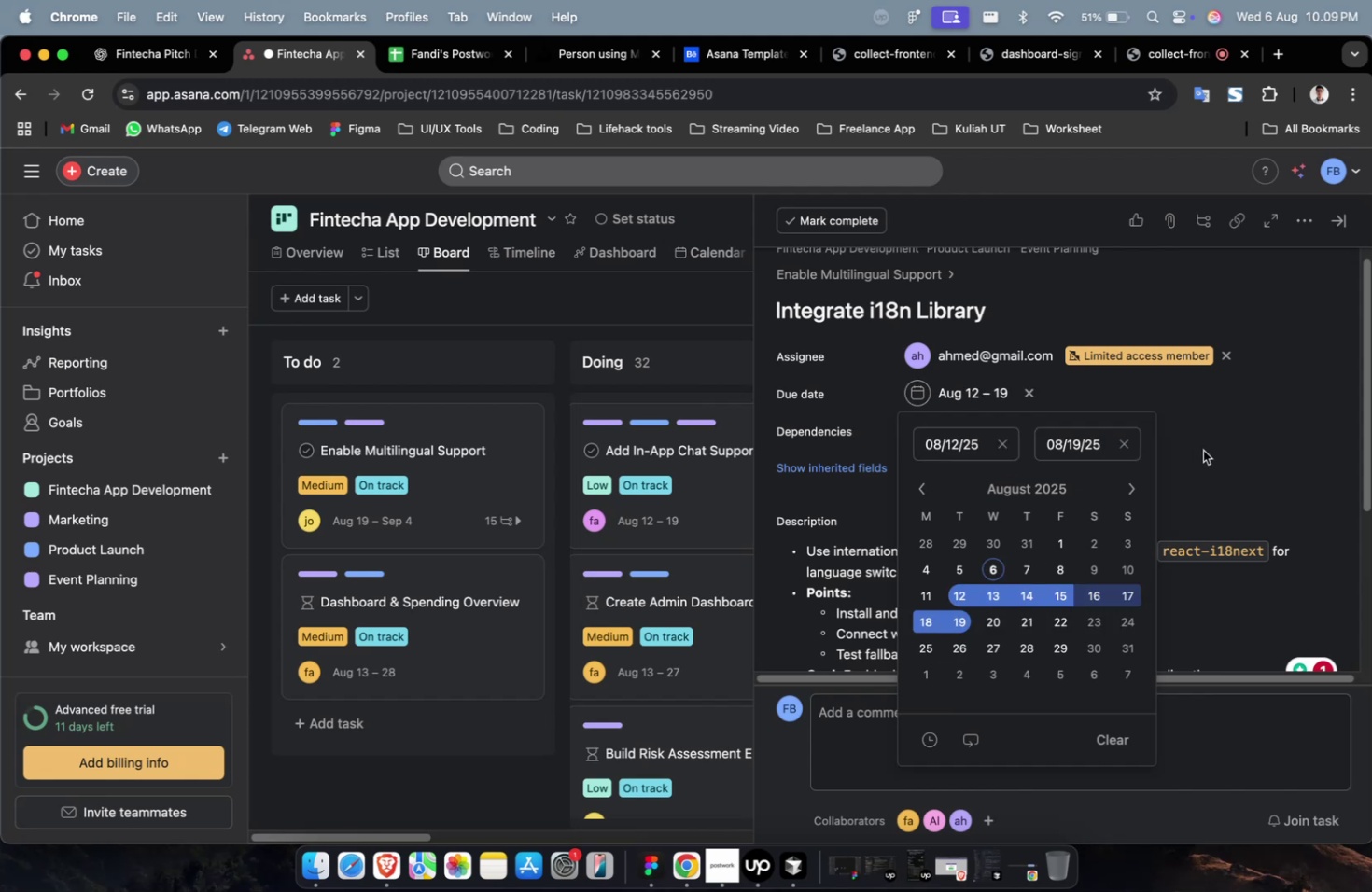 
double_click([1202, 450])
 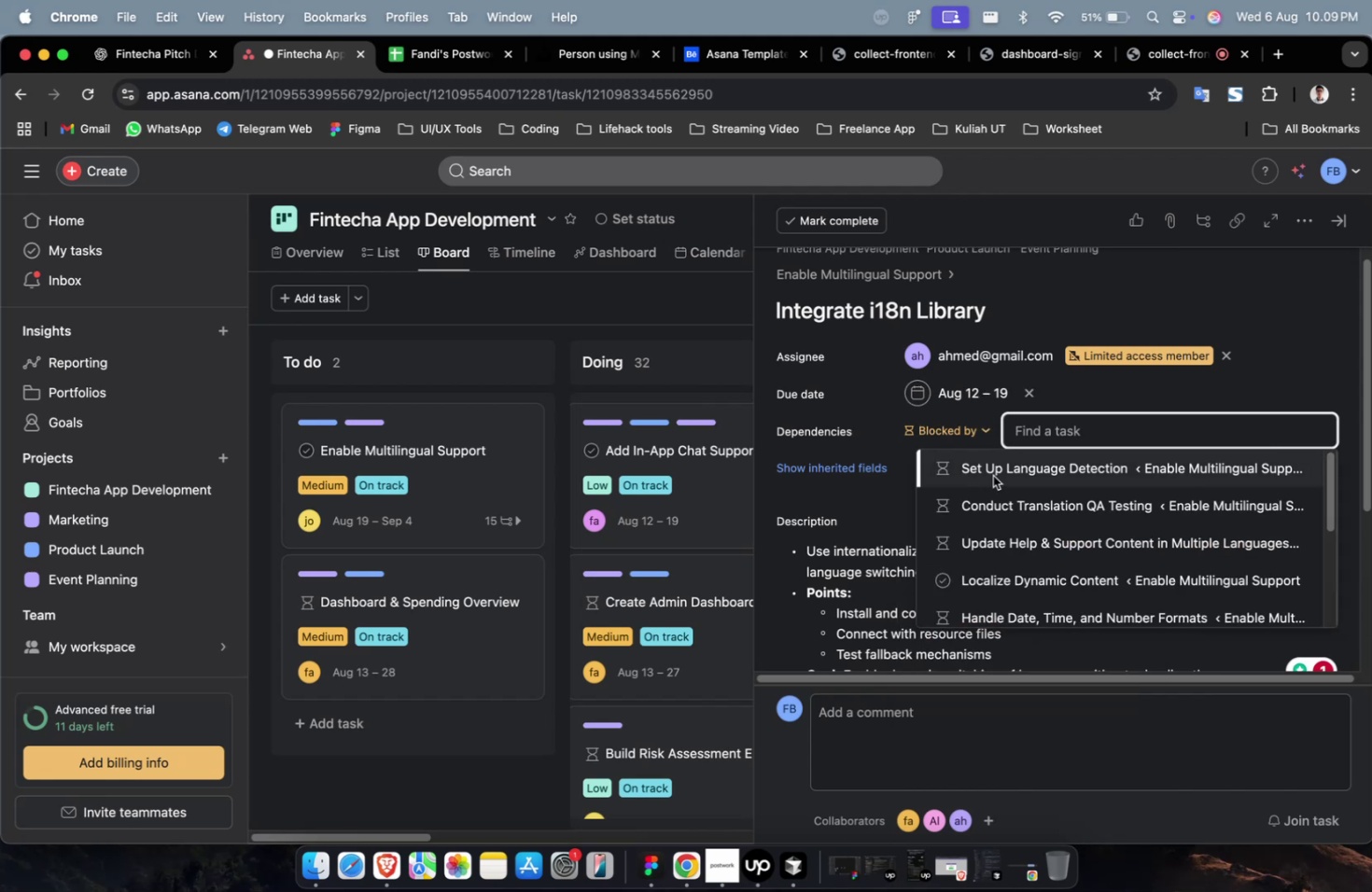 
double_click([871, 462])
 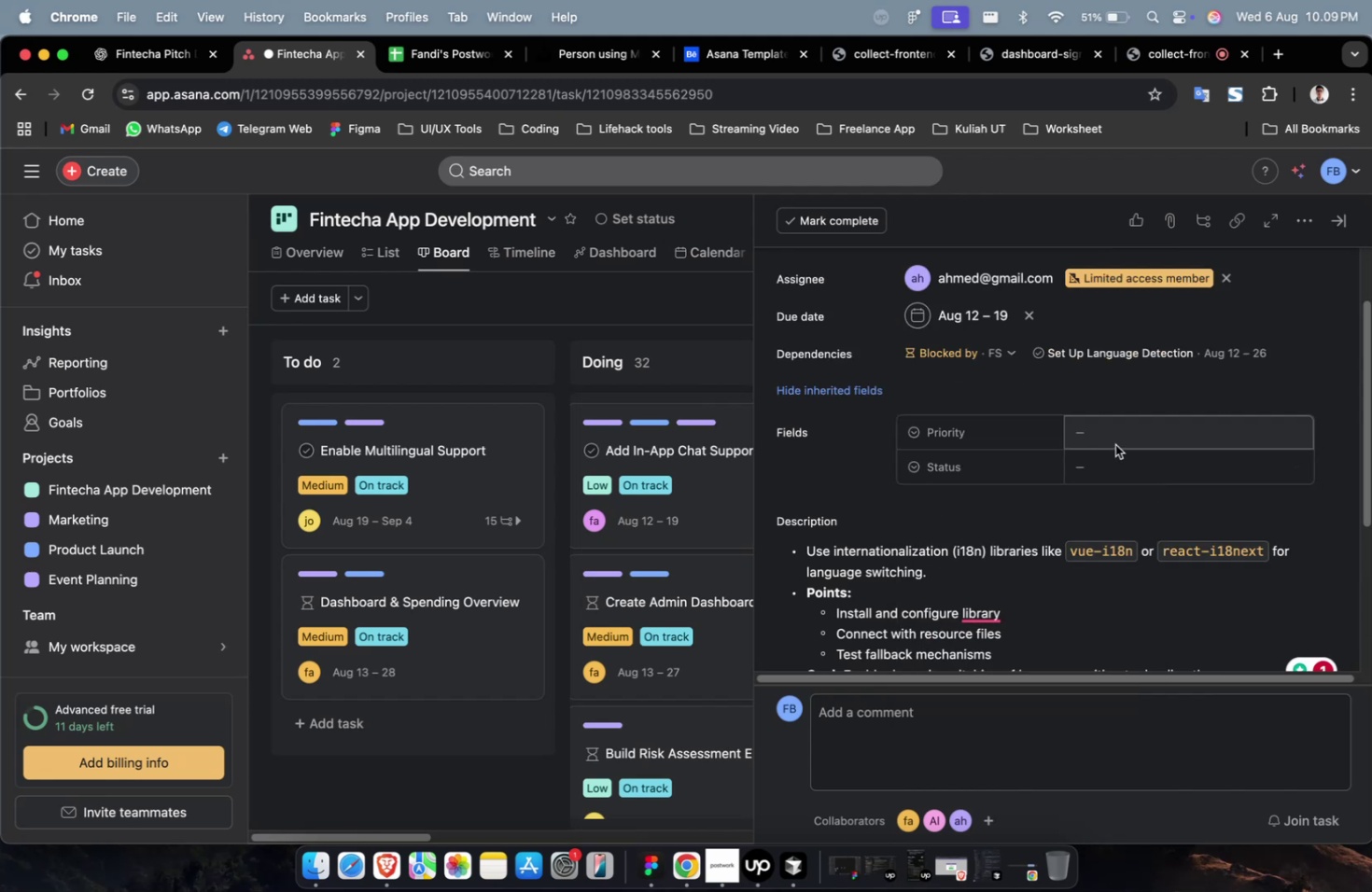 
left_click([1114, 444])
 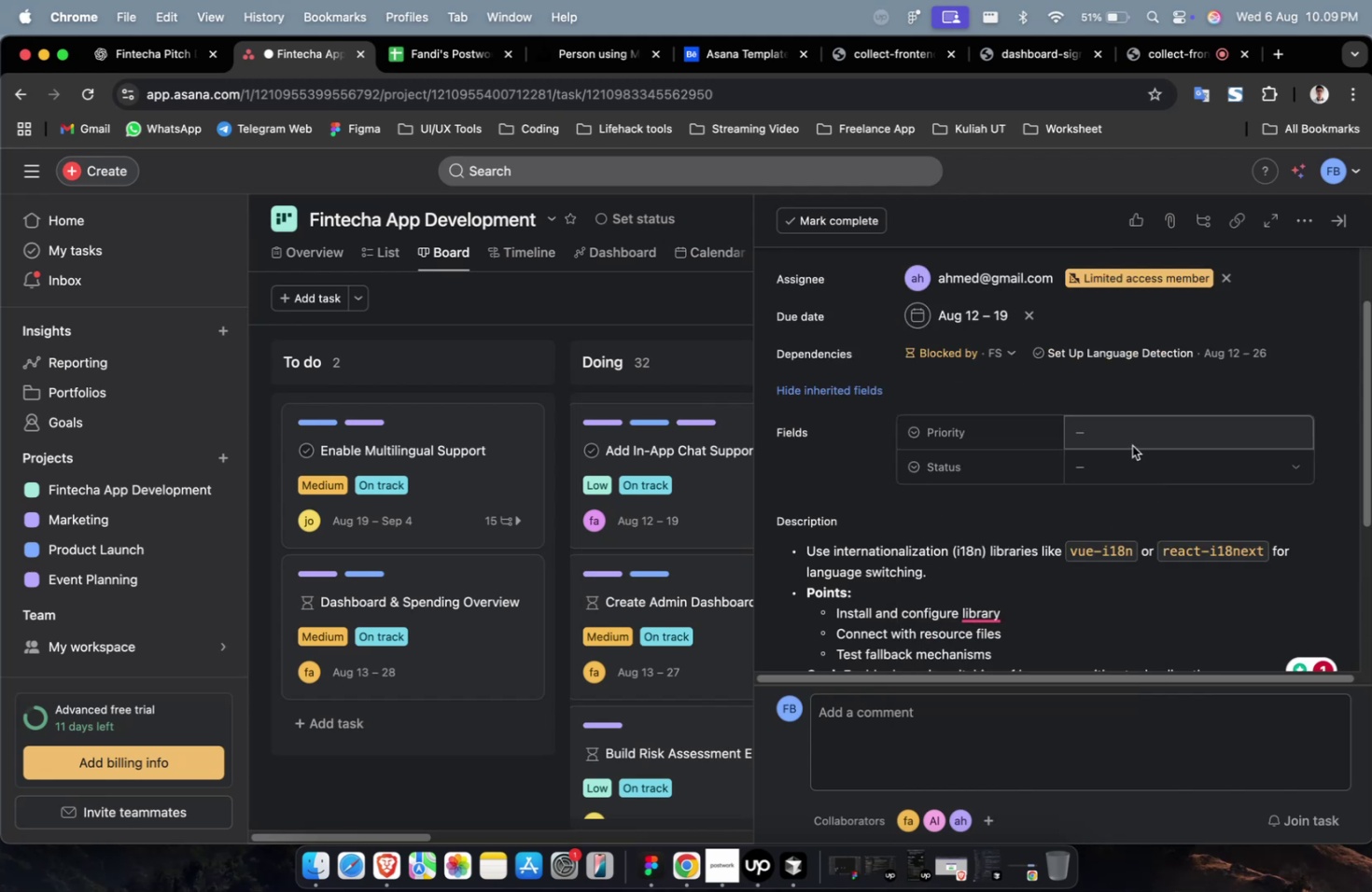 
left_click([1135, 436])
 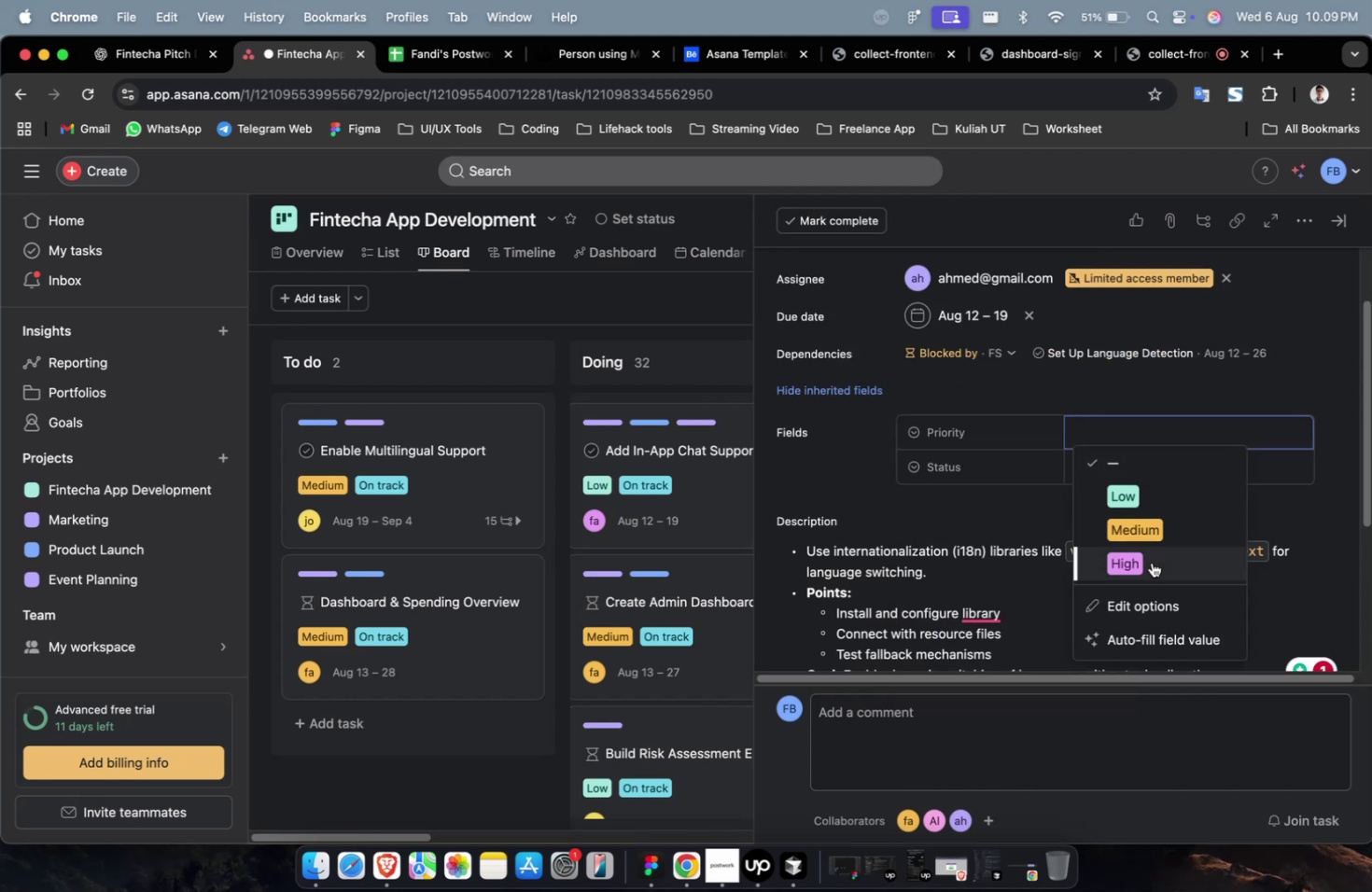 
double_click([1151, 562])
 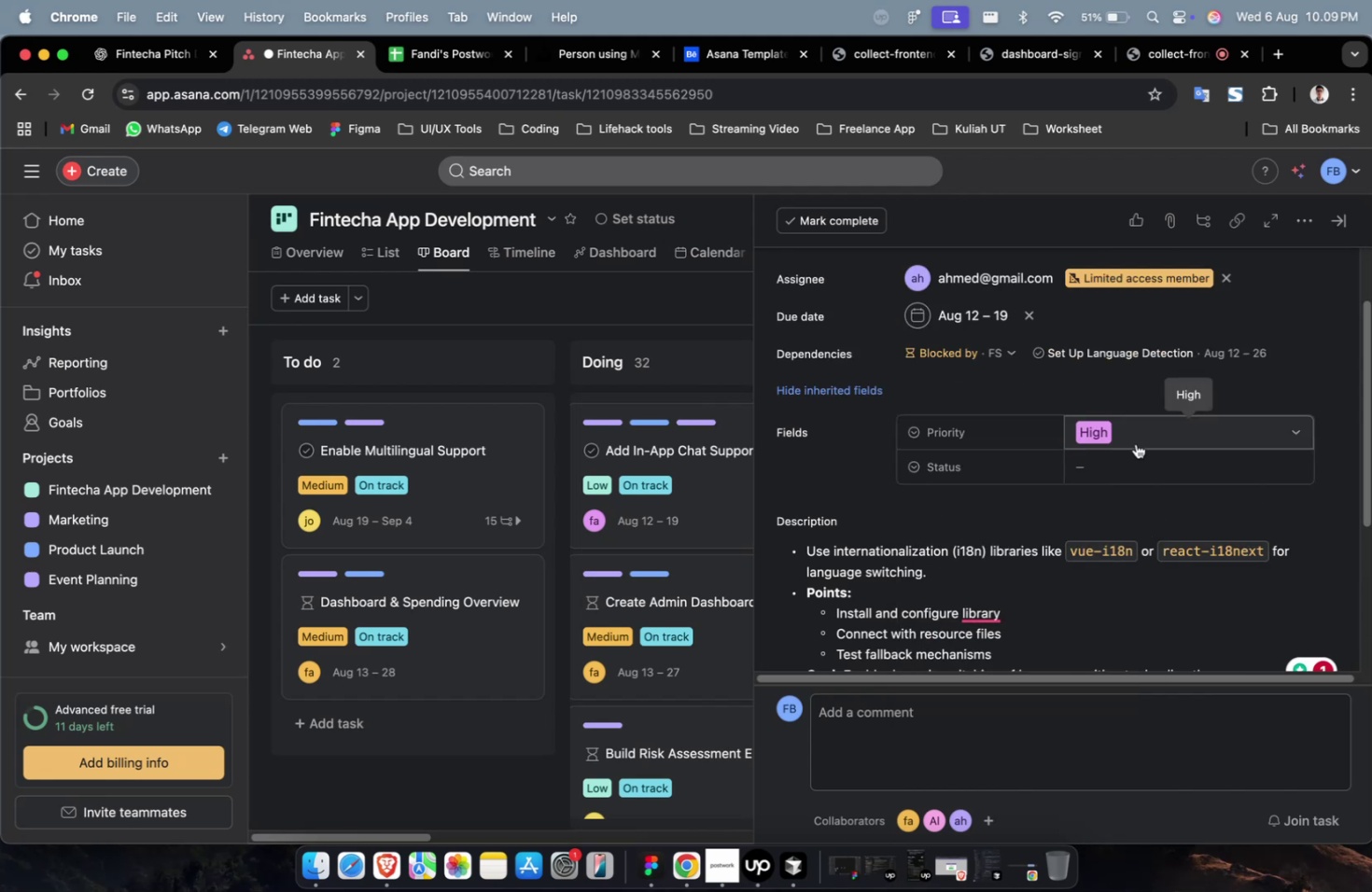 
triple_click([1135, 443])
 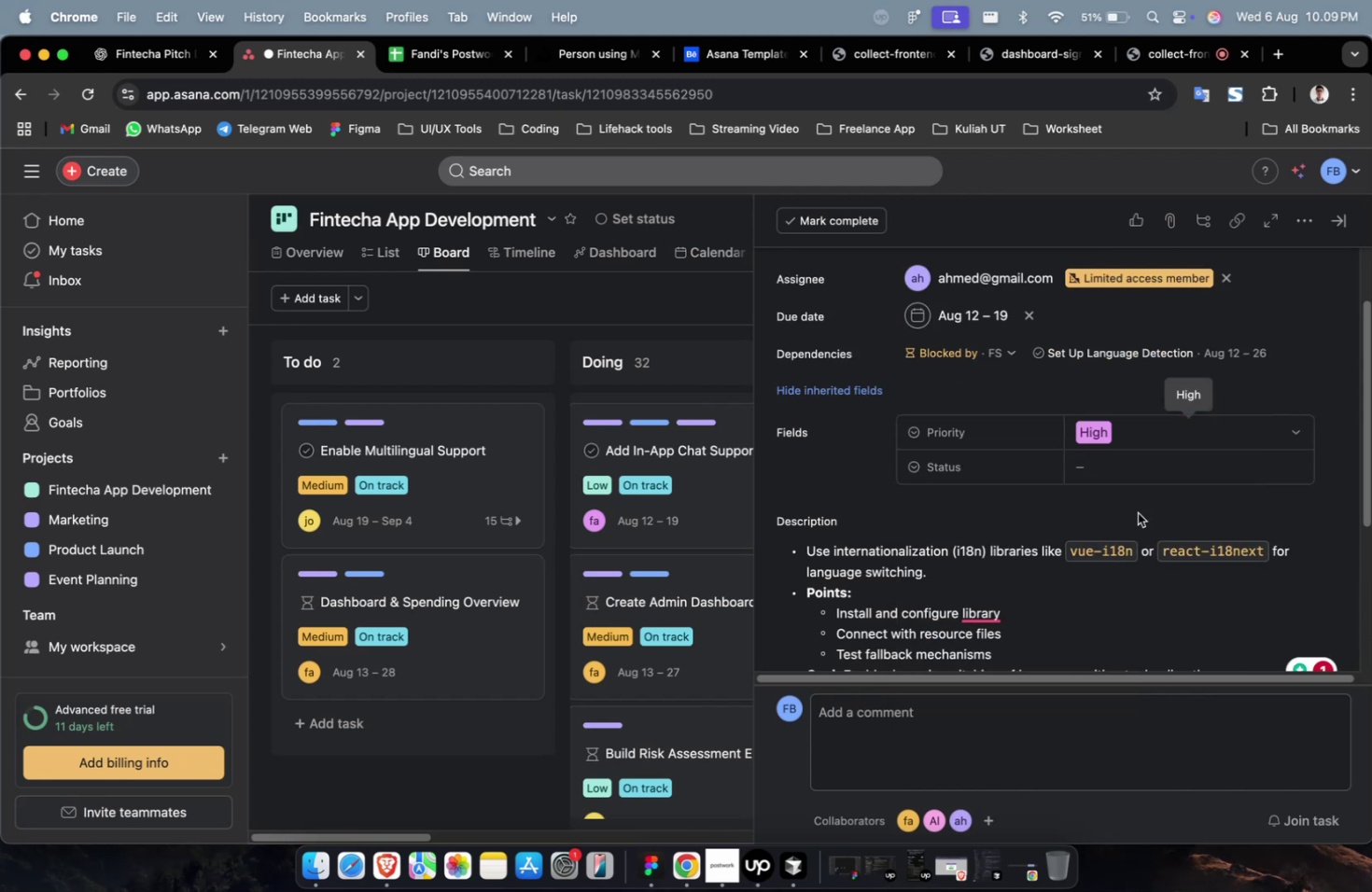 
double_click([1139, 482])
 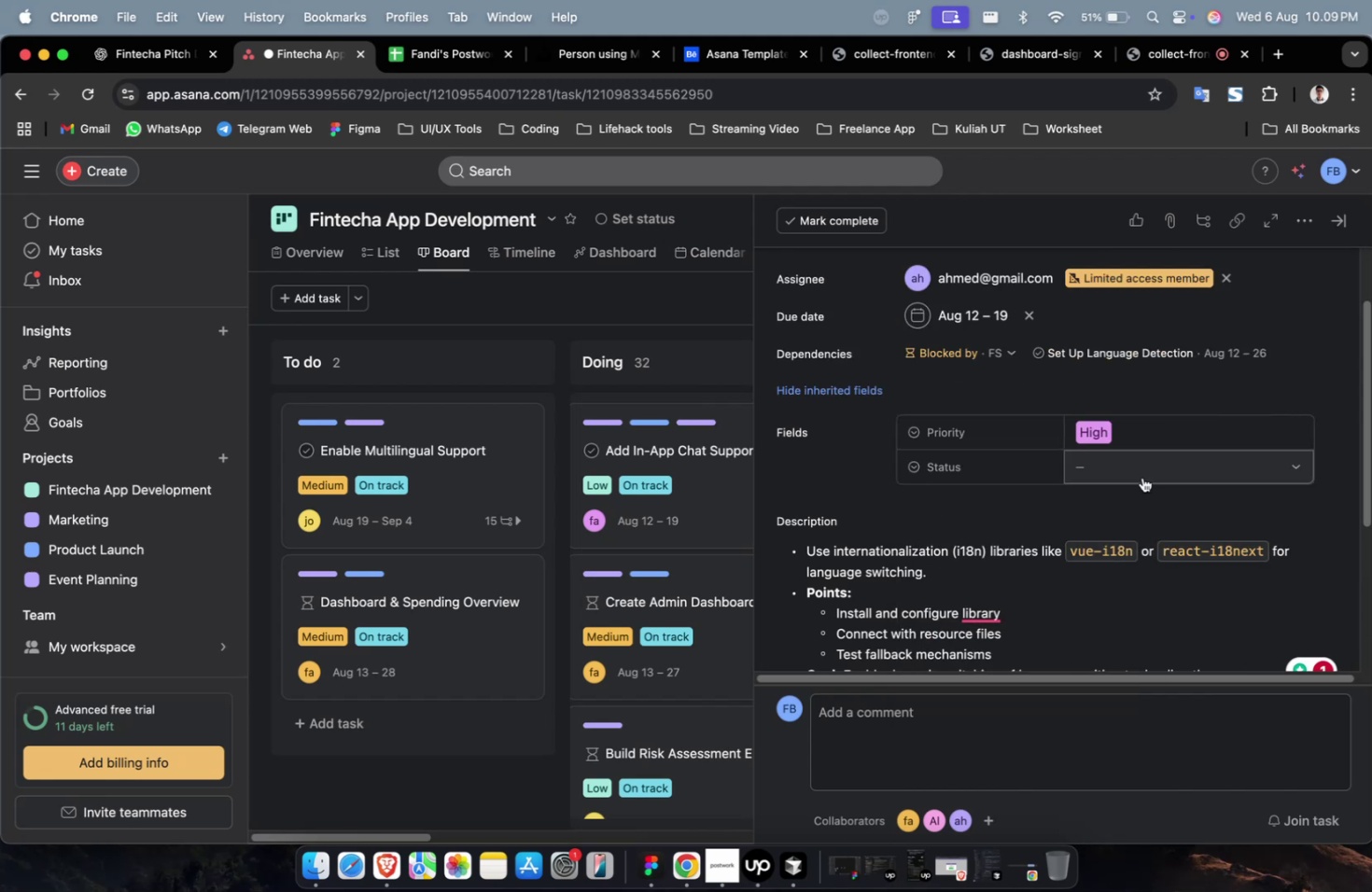 
triple_click([1141, 477])
 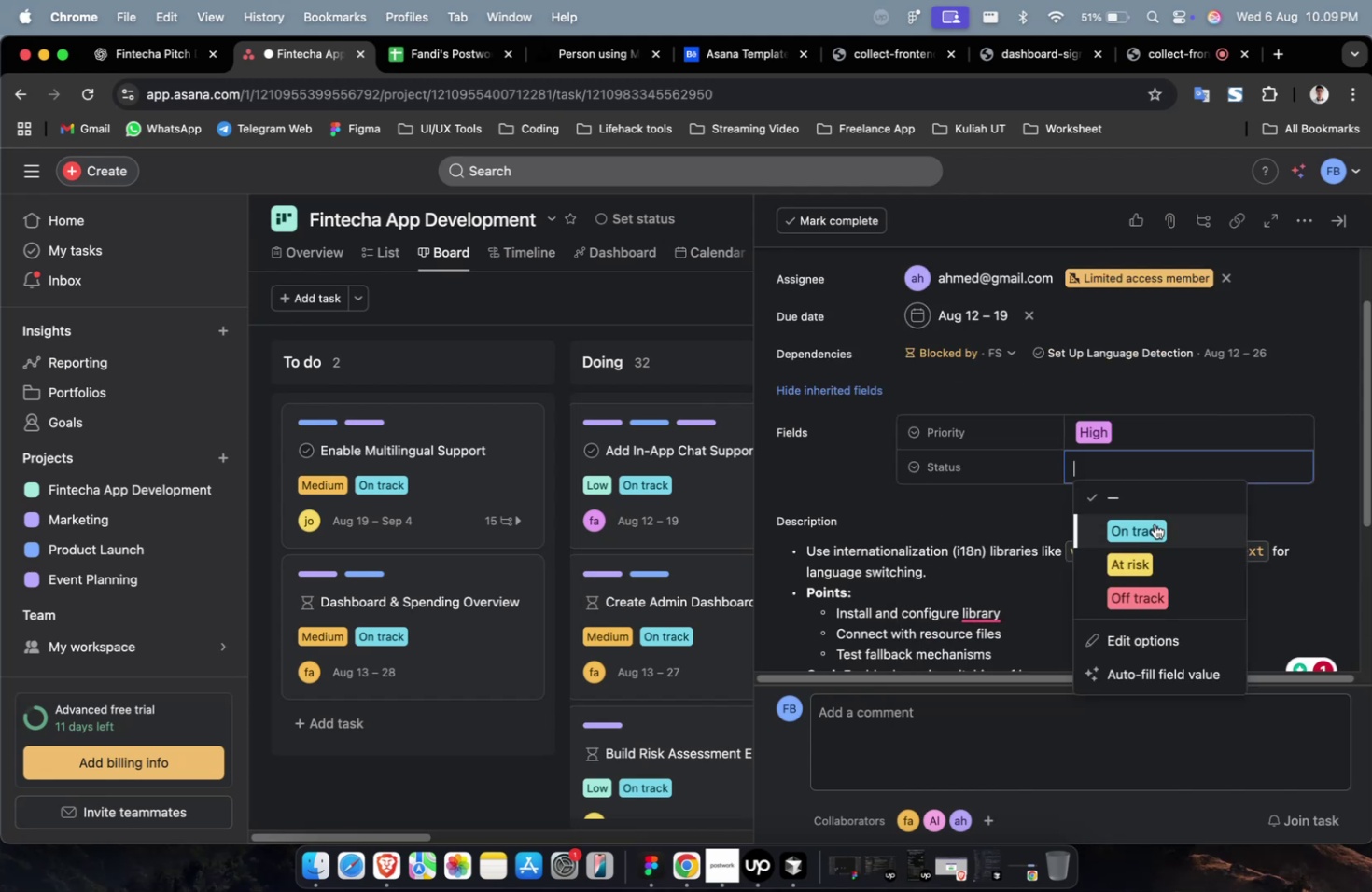 
triple_click([1154, 523])
 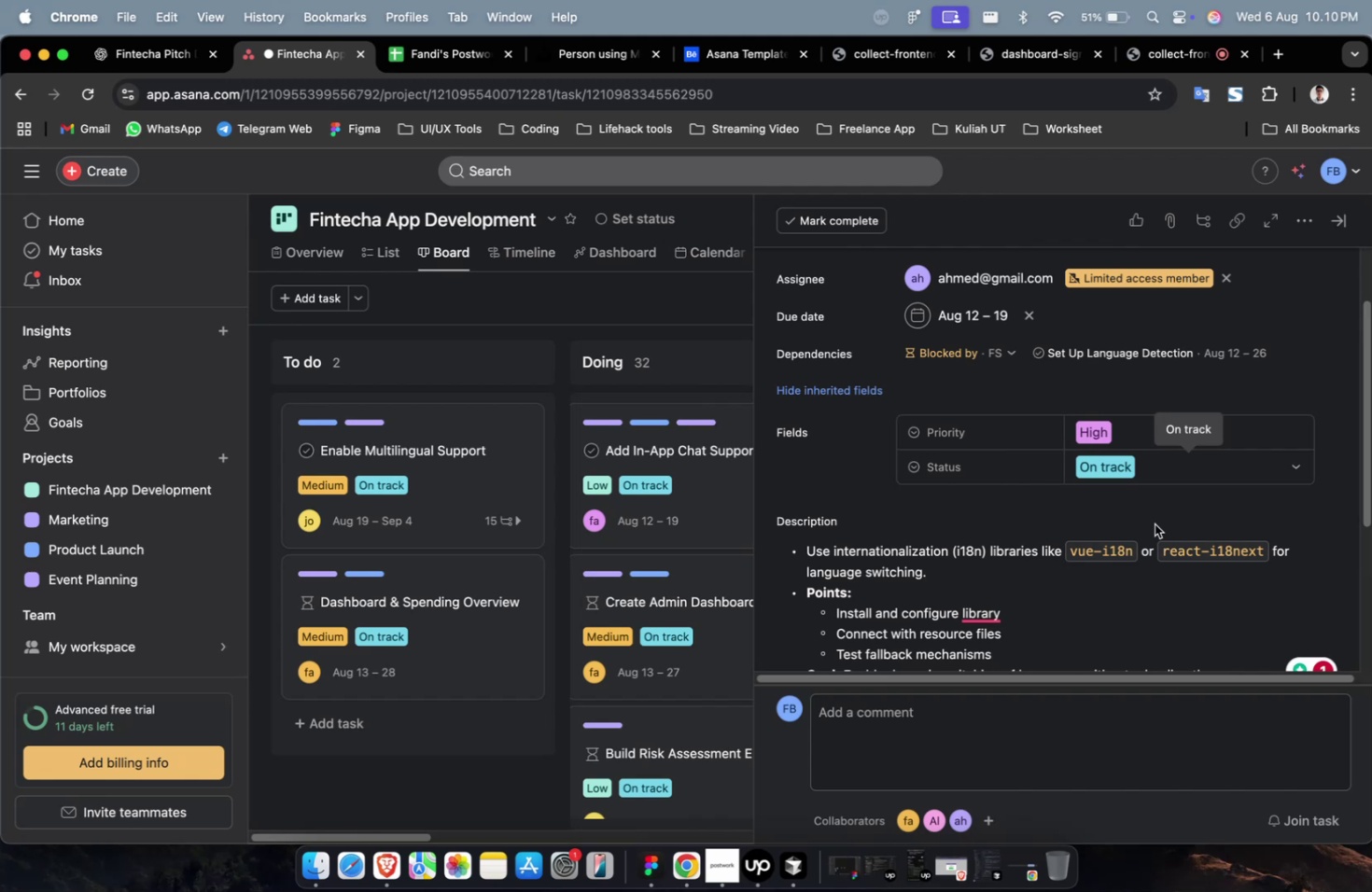 
wait(5.13)
 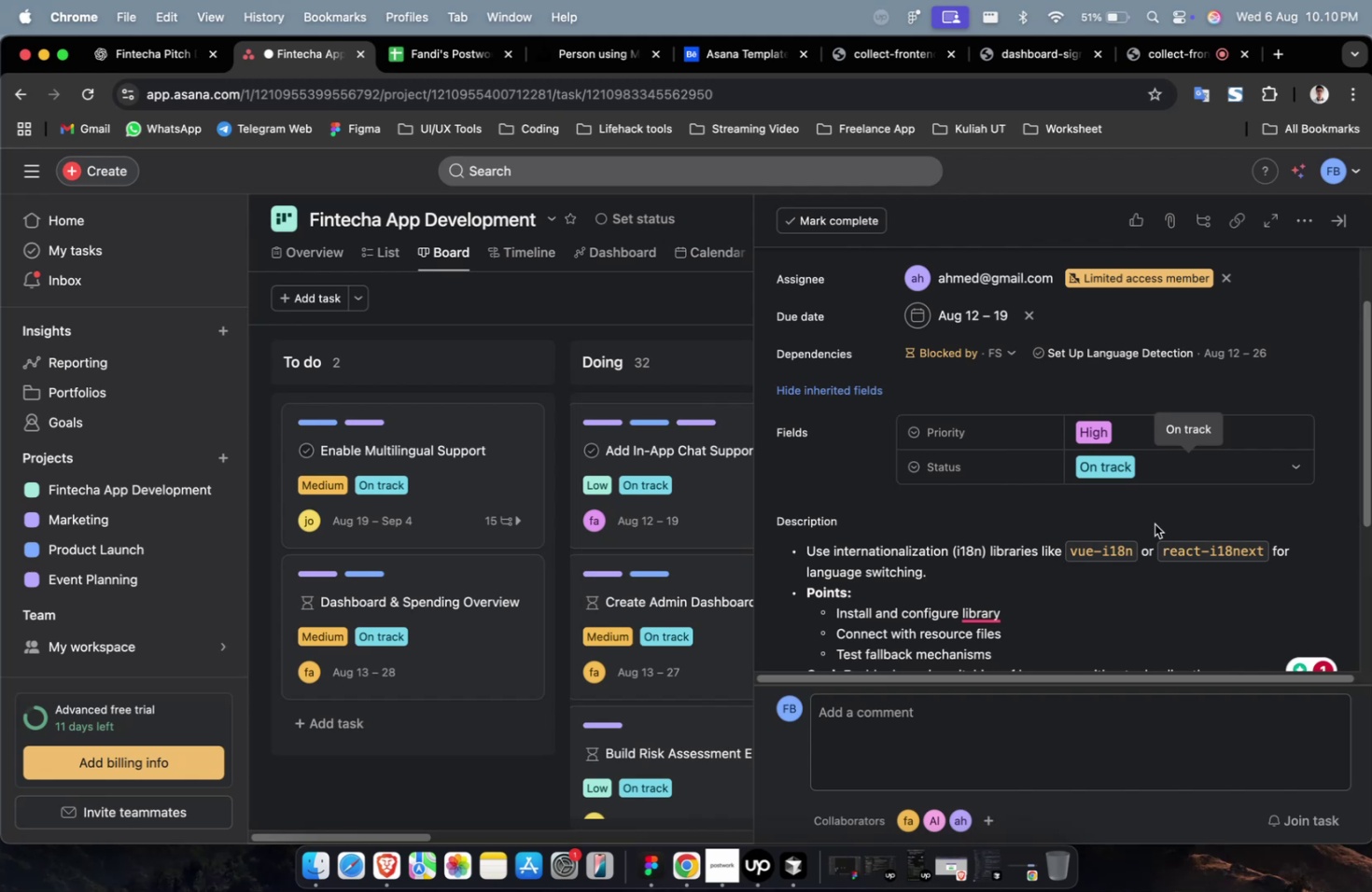 
scroll: coordinate [1125, 456], scroll_direction: down, amount: 7.0
 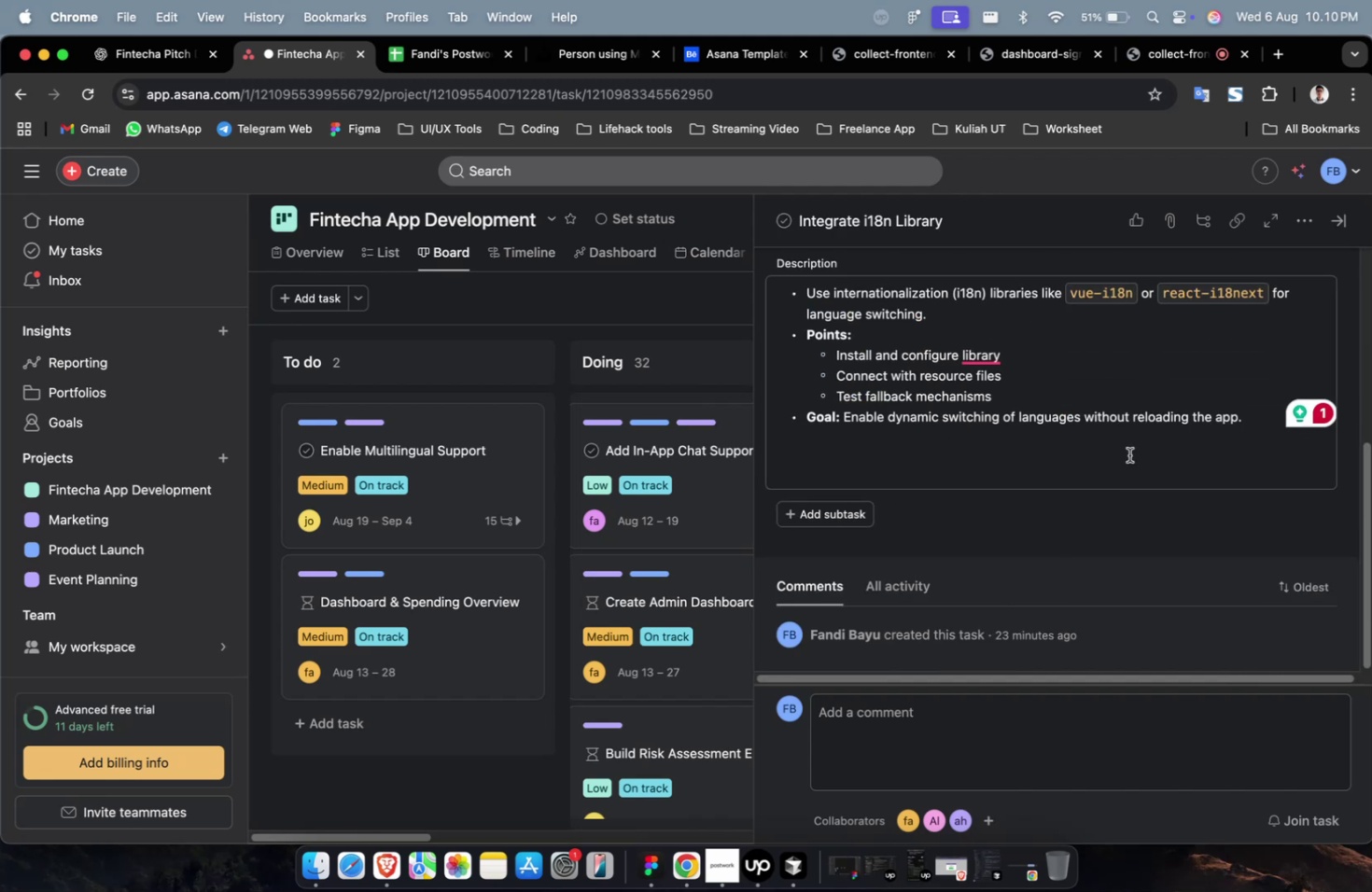 
scroll: coordinate [1128, 454], scroll_direction: up, amount: 7.0
 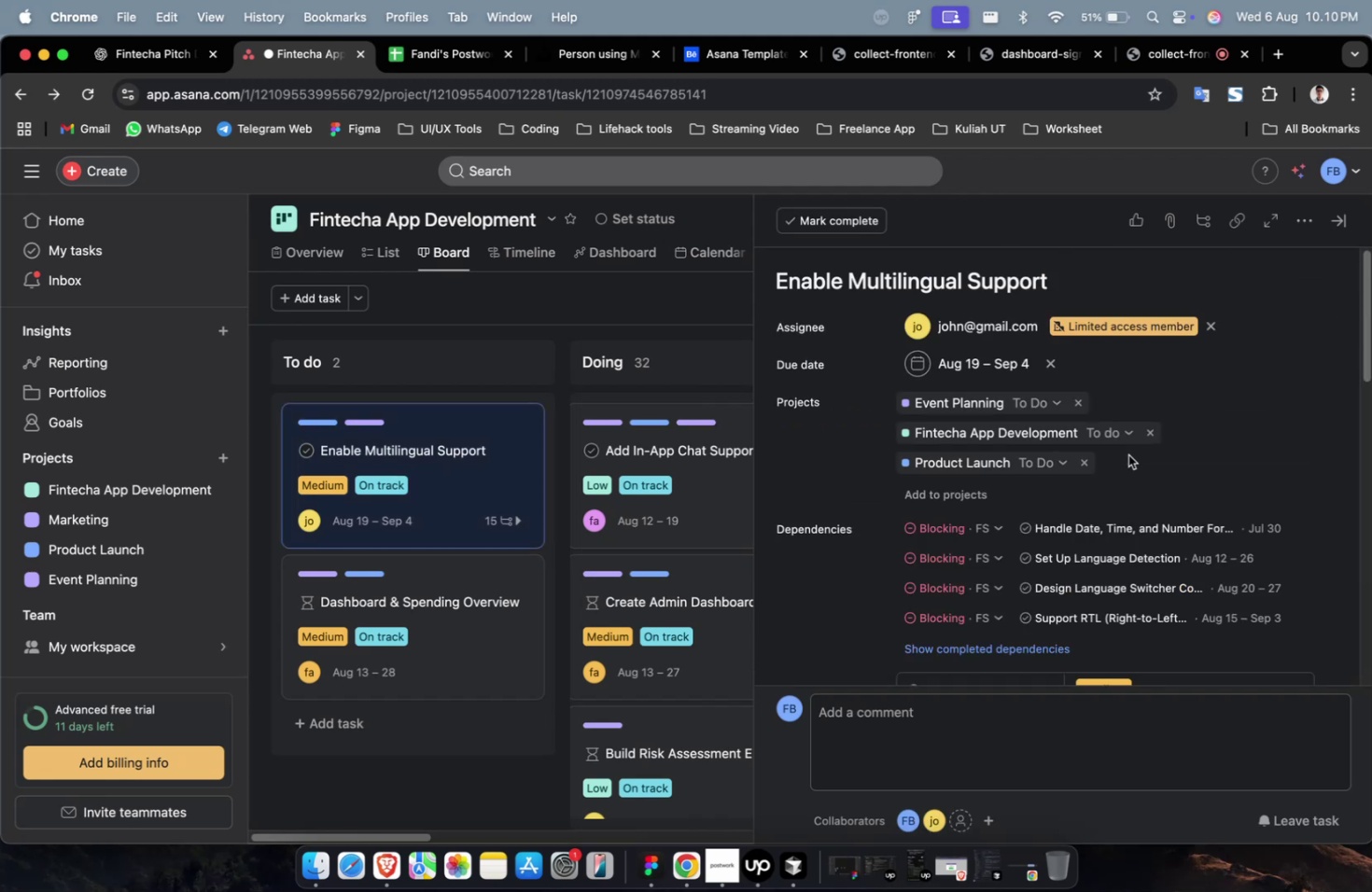 
scroll: coordinate [1127, 454], scroll_direction: down, amount: 12.0
 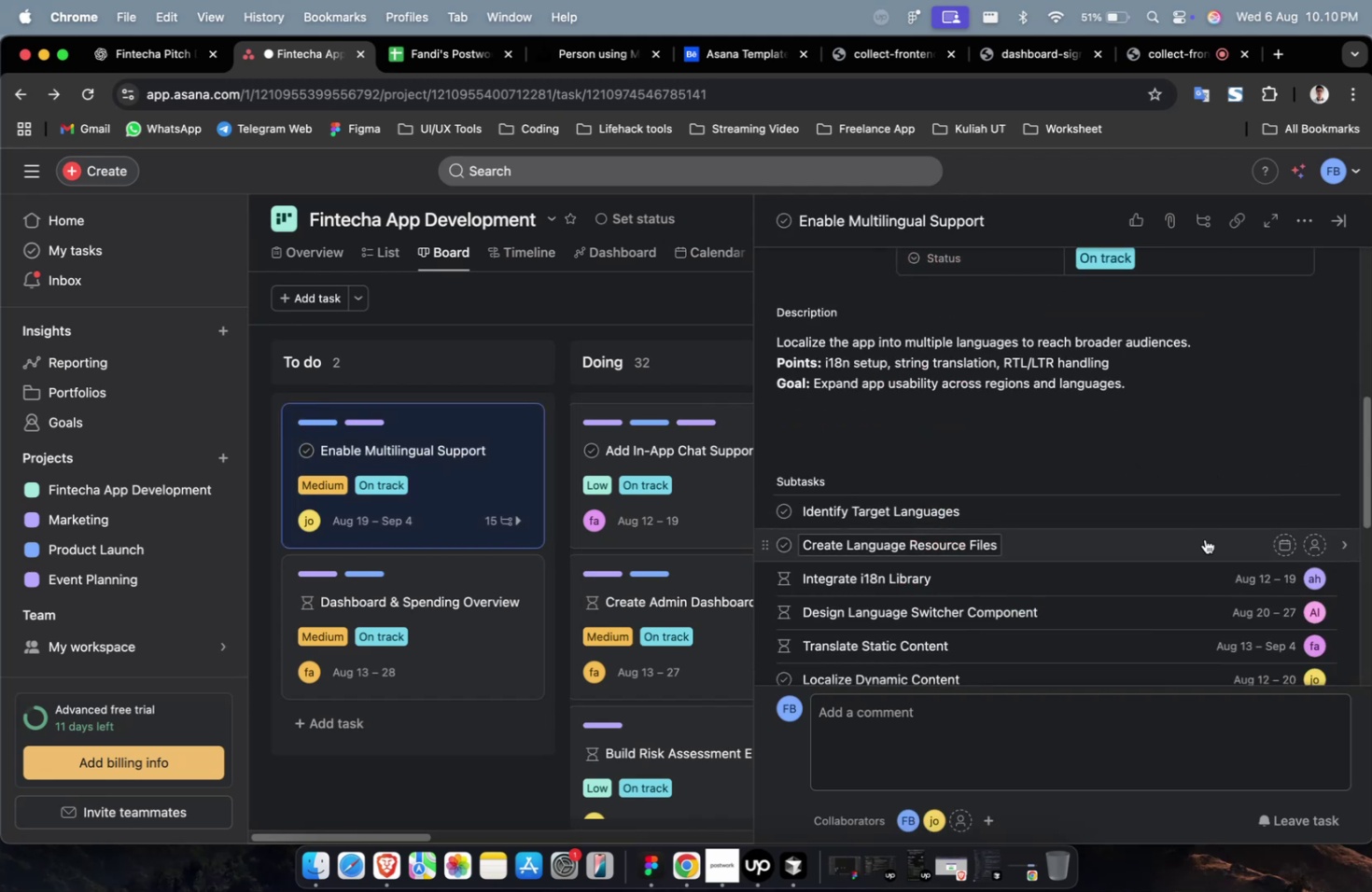 
left_click([1204, 538])
 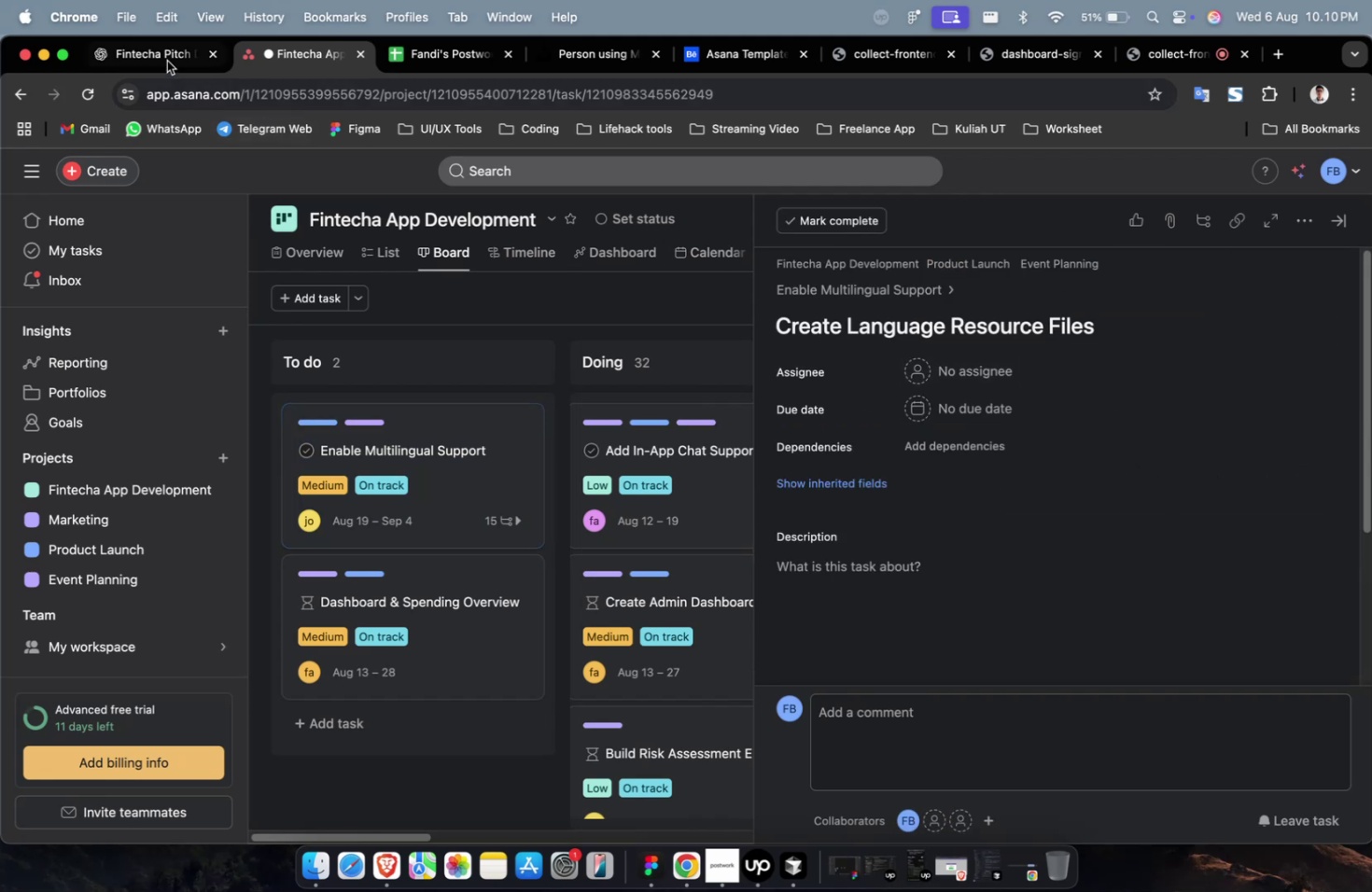 
left_click([163, 60])
 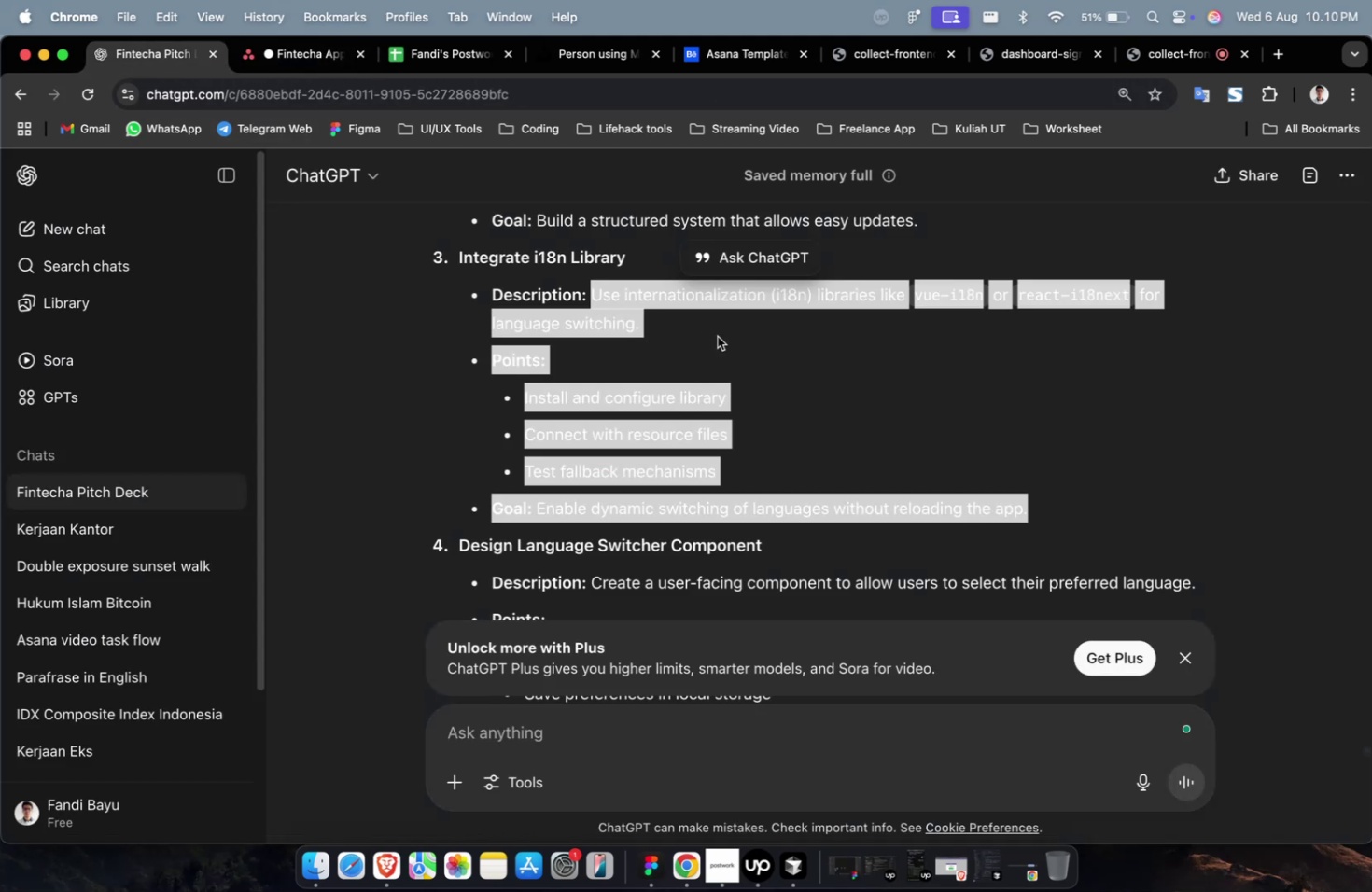 
scroll: coordinate [717, 336], scroll_direction: up, amount: 7.0
 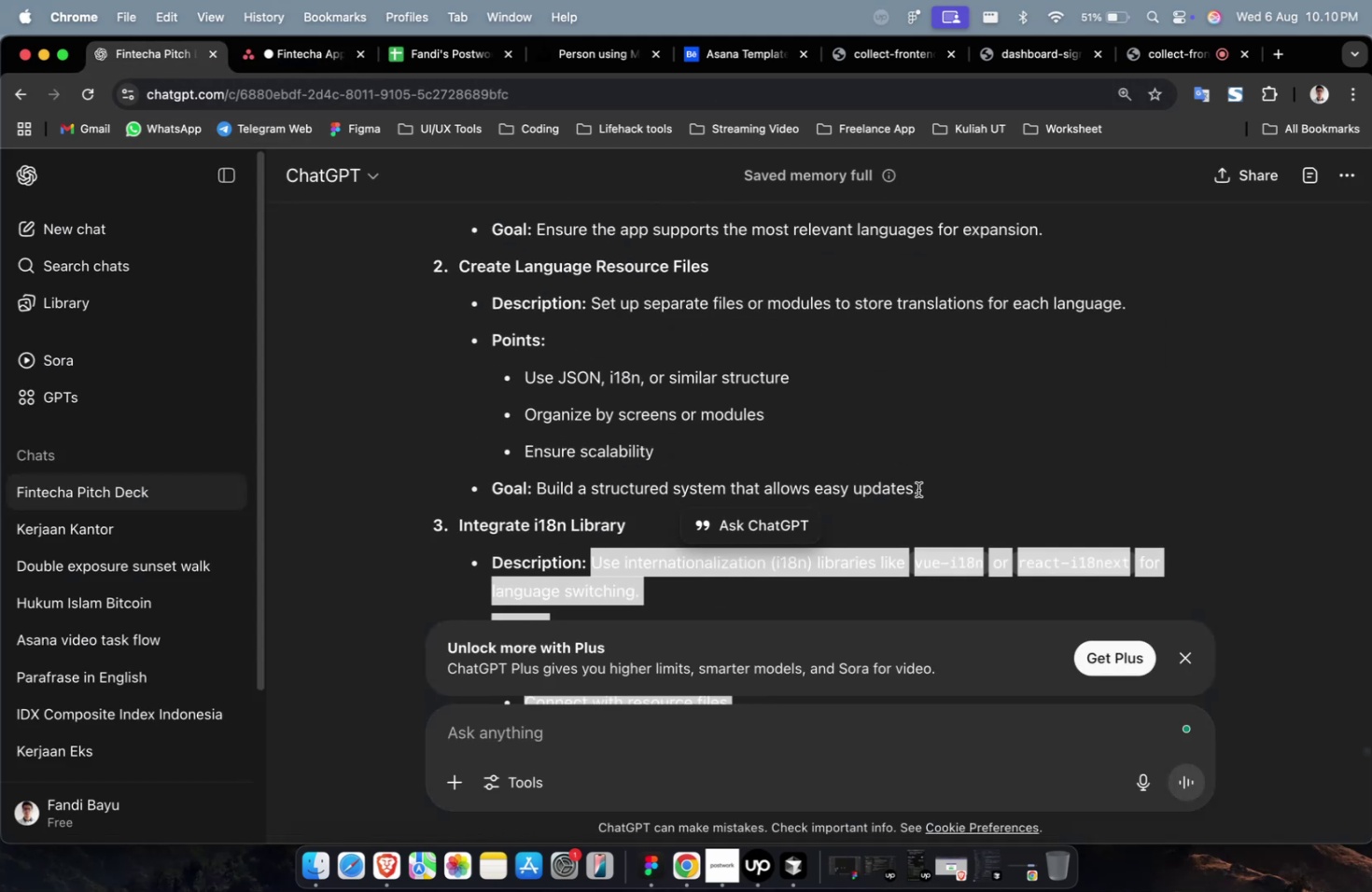 
left_click_drag(start_coordinate=[930, 492], to_coordinate=[590, 313])
 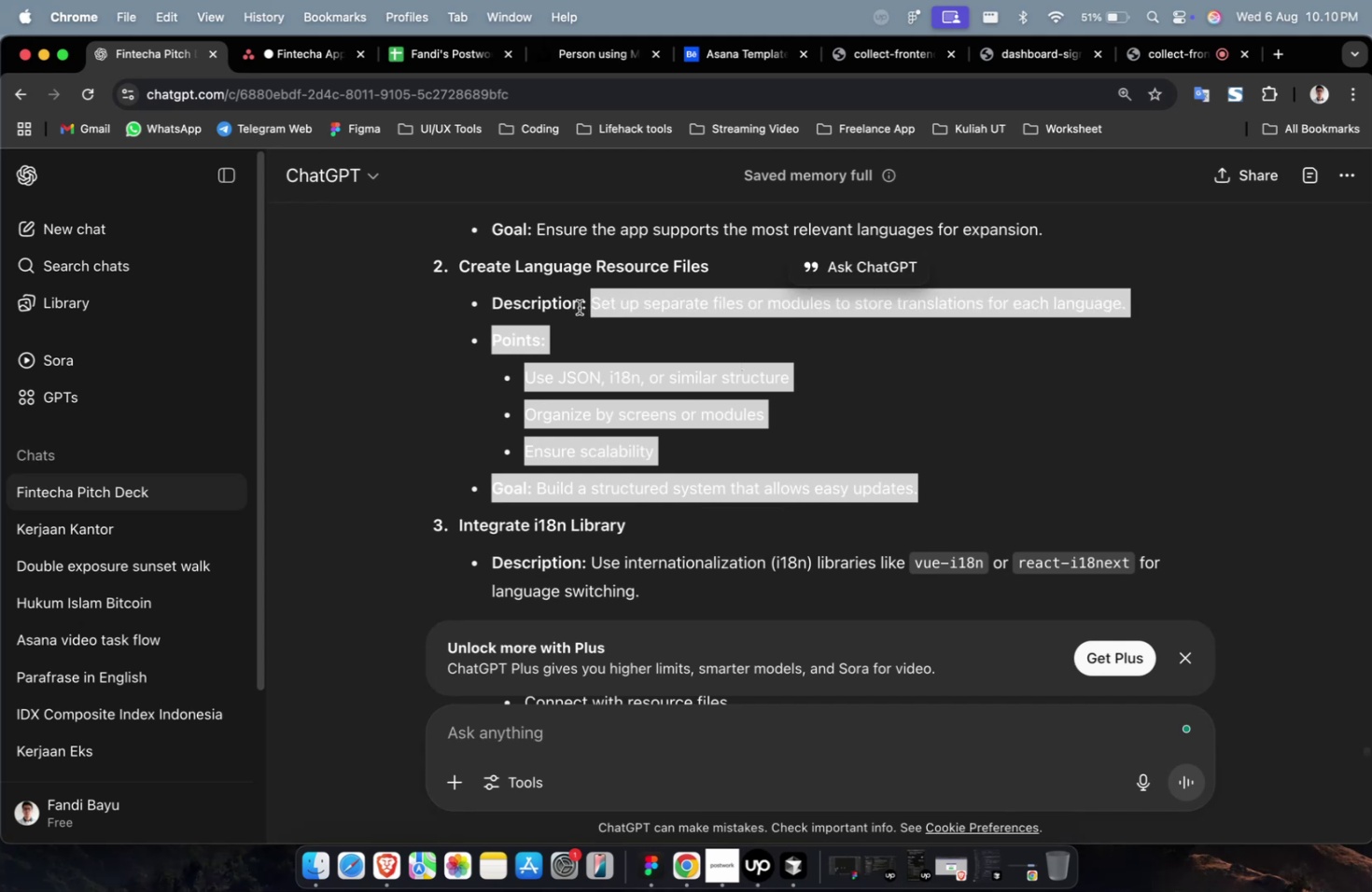 
key(Meta+CommandLeft)
 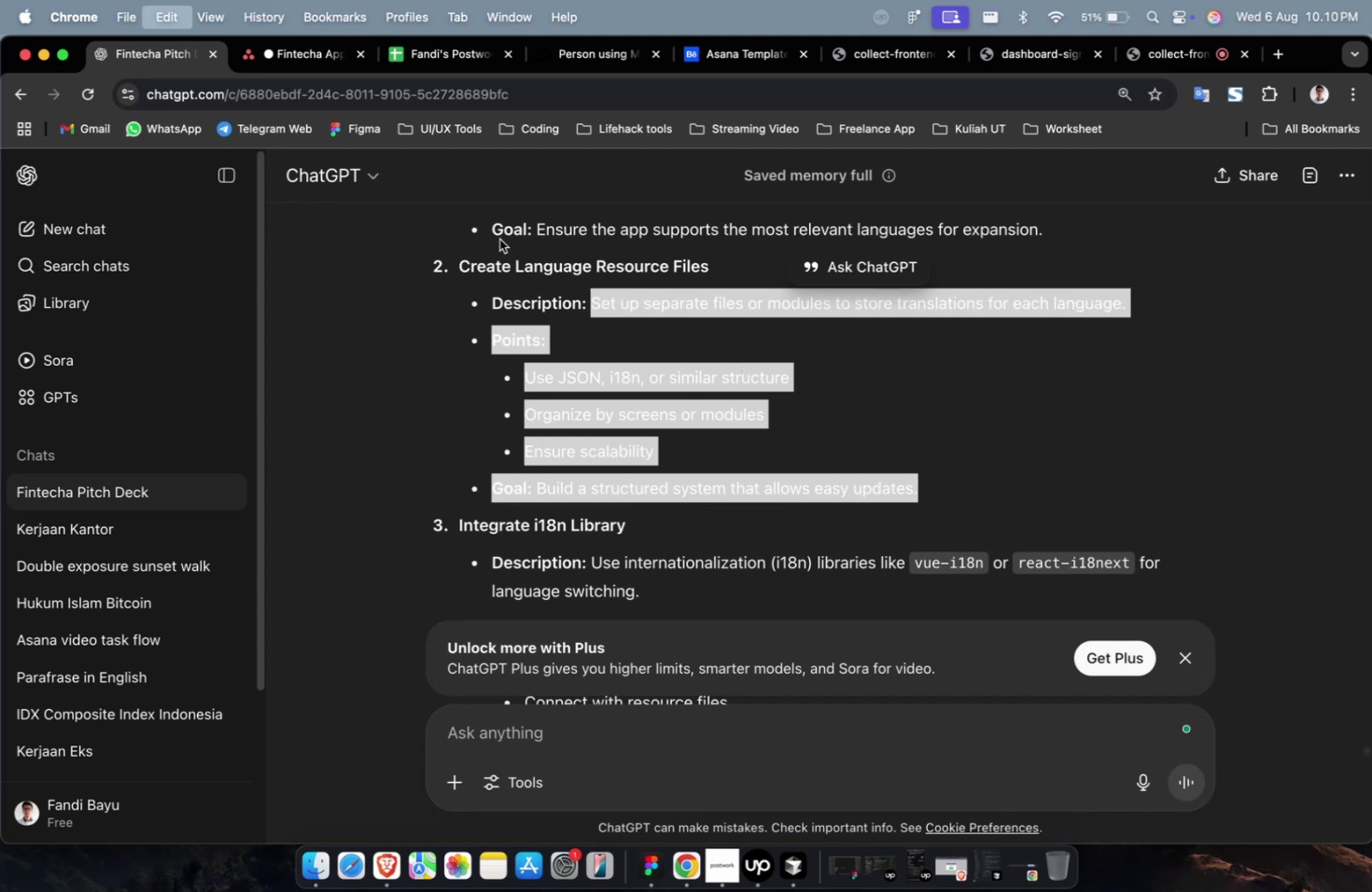 
key(Meta+C)
 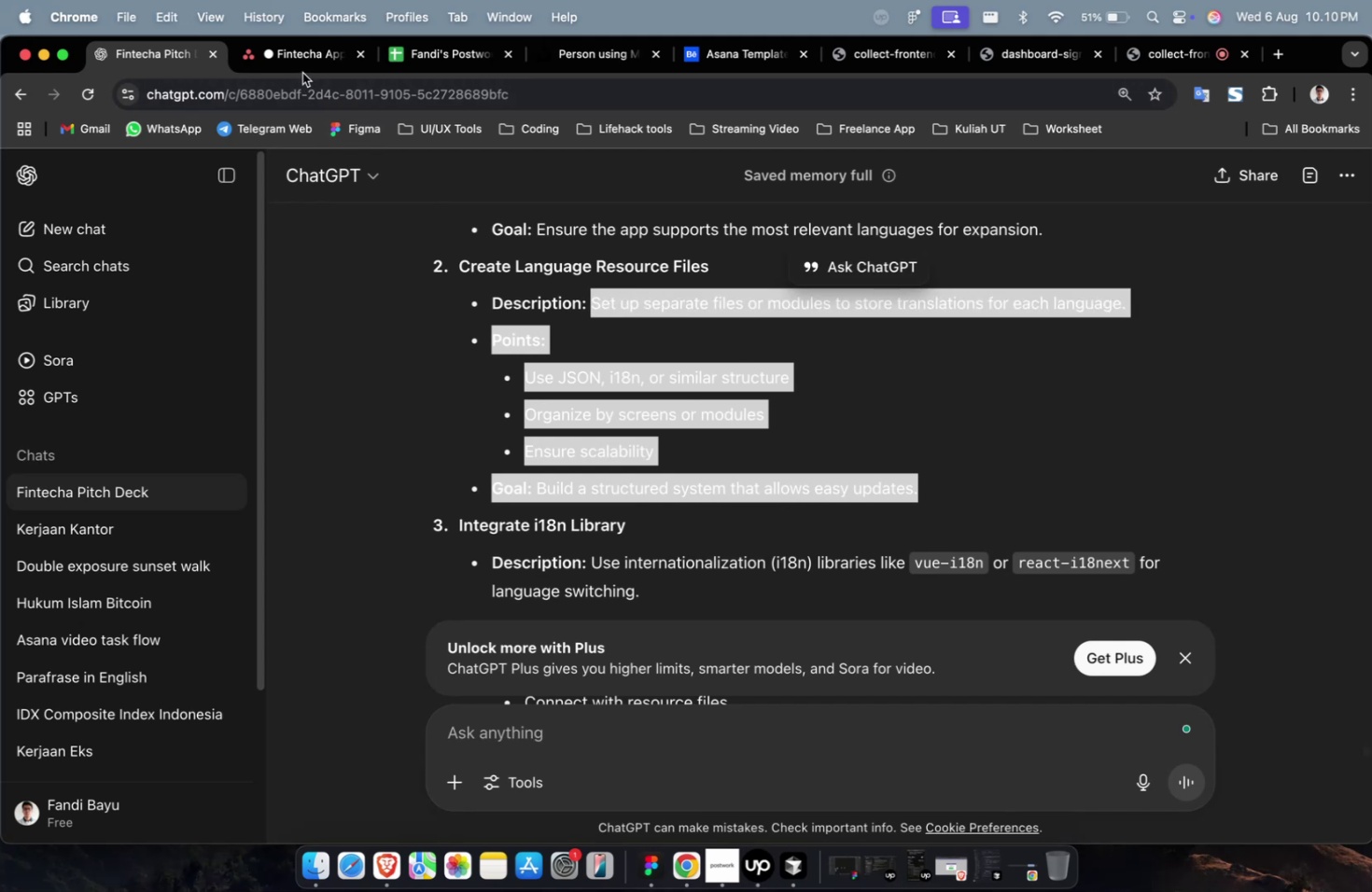 
double_click([306, 64])
 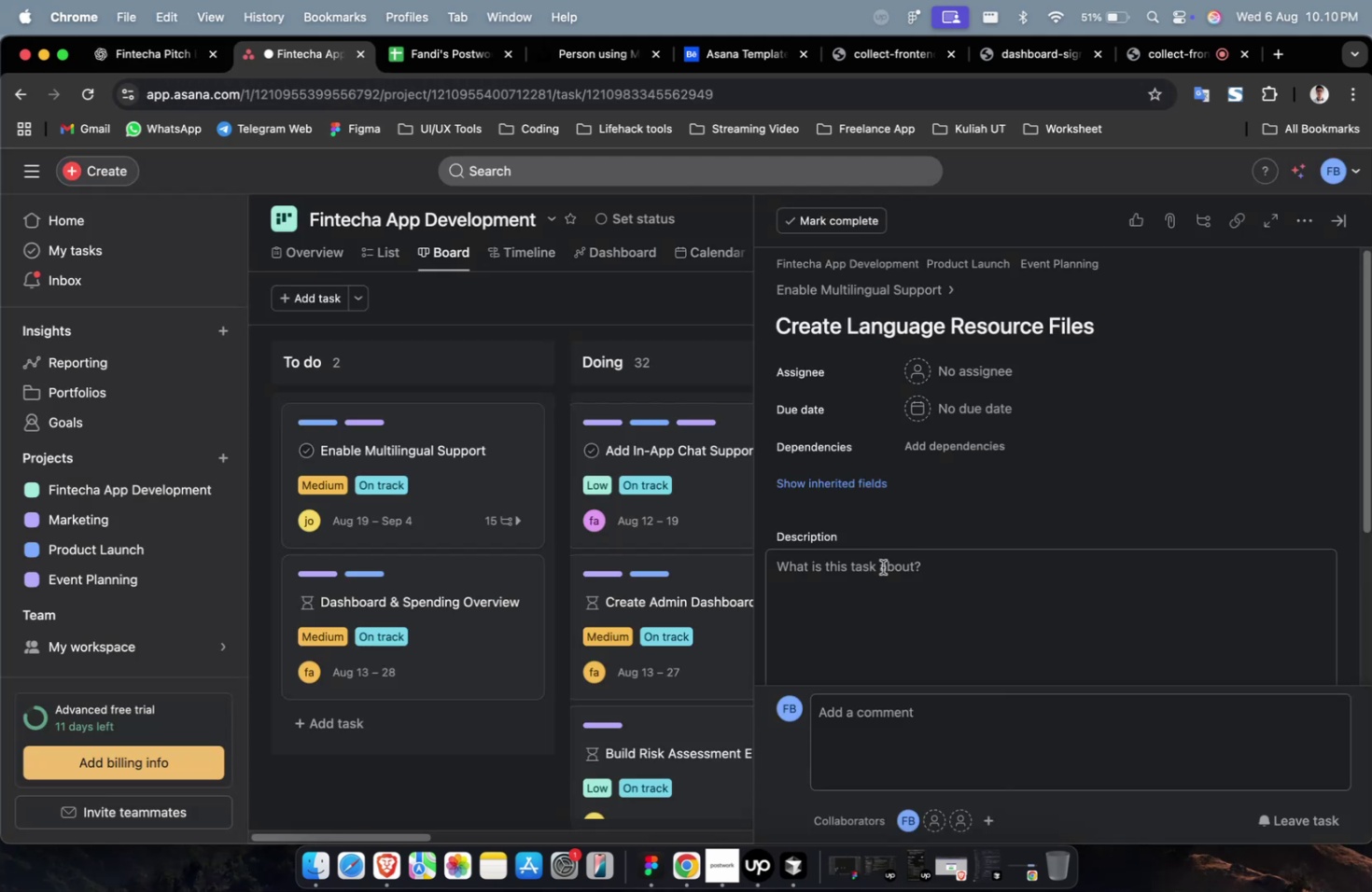 
triple_click([882, 567])
 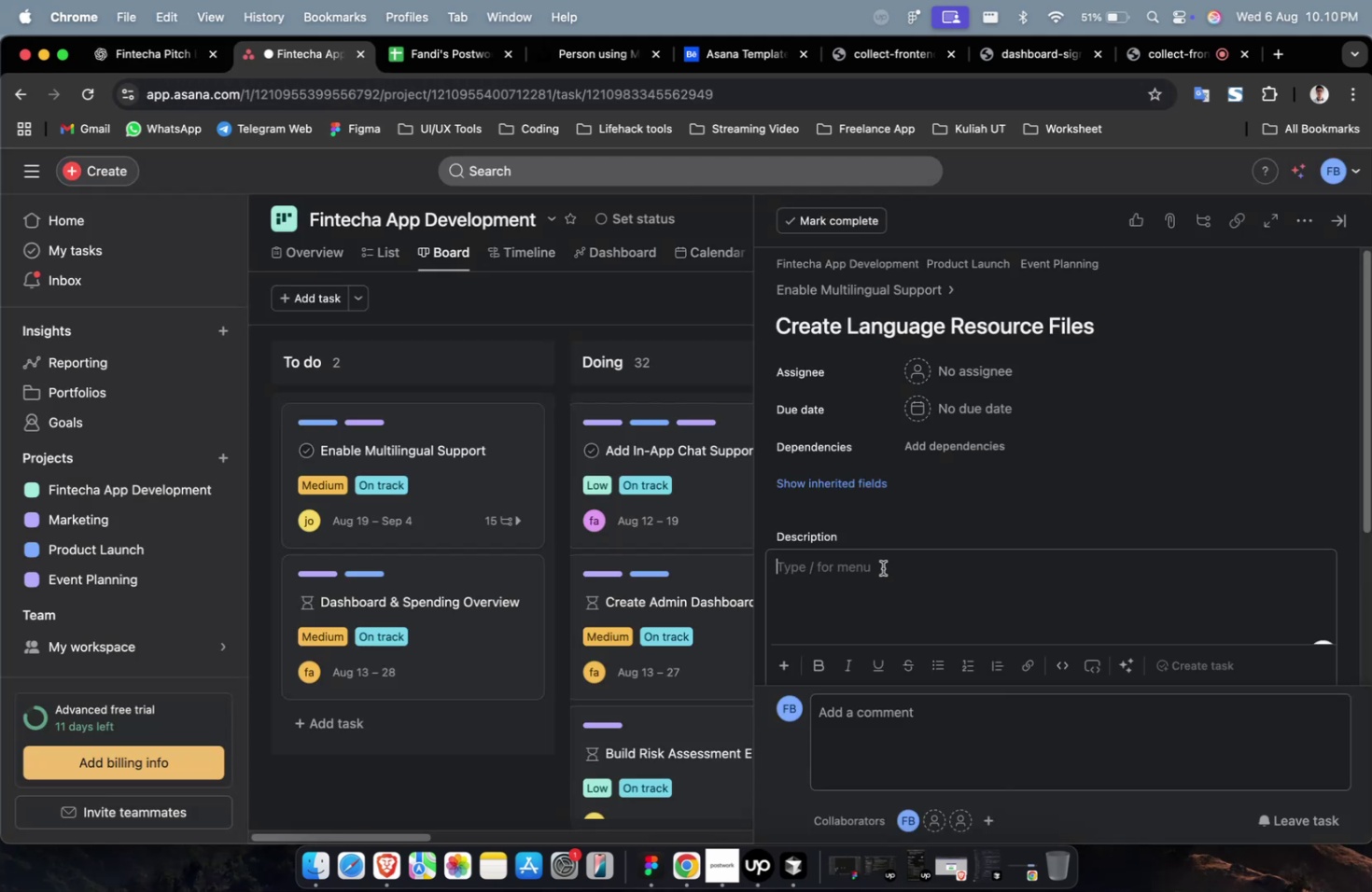 
key(Meta+V)
 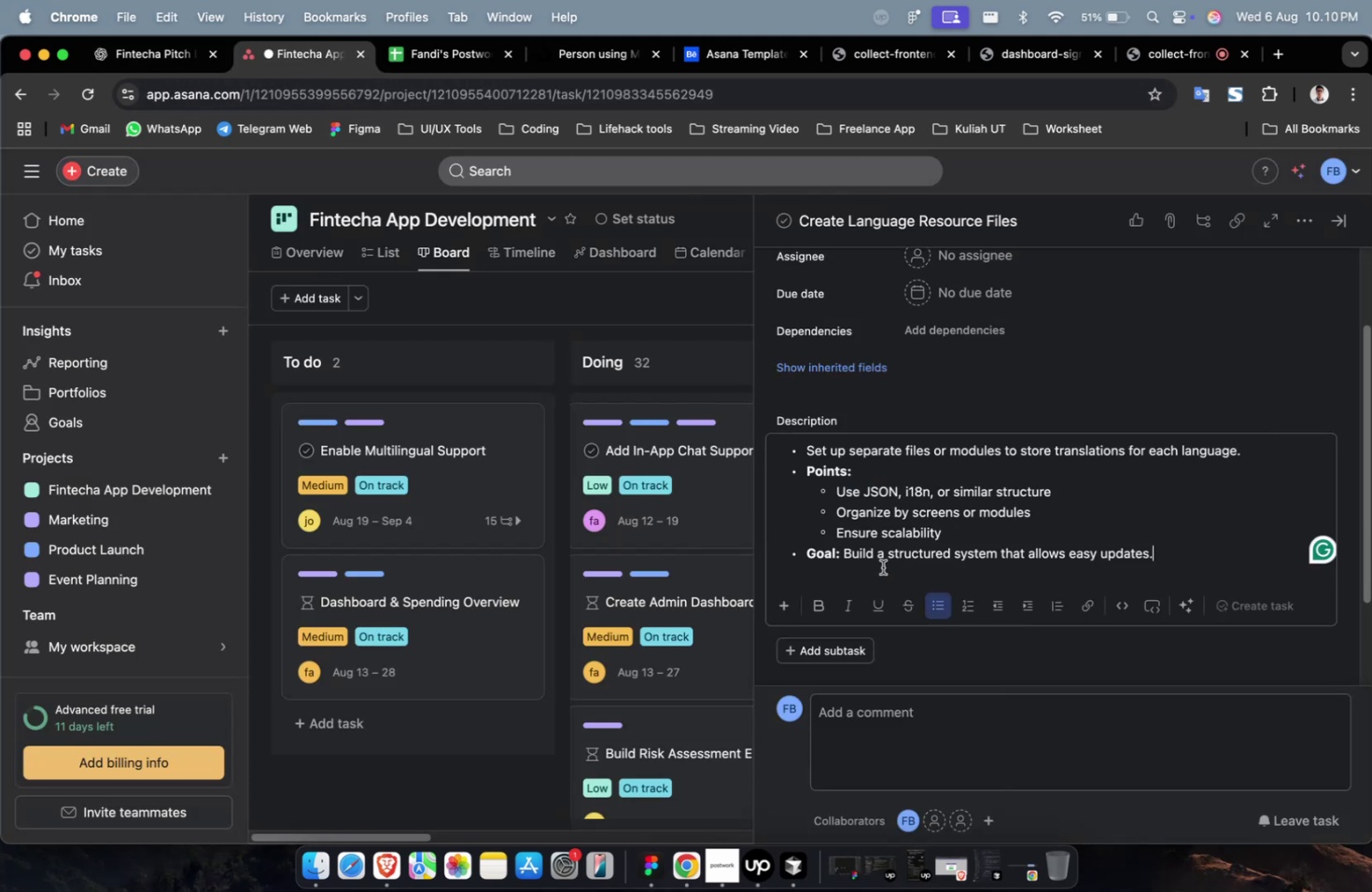 
scroll: coordinate [882, 566], scroll_direction: up, amount: 5.0
 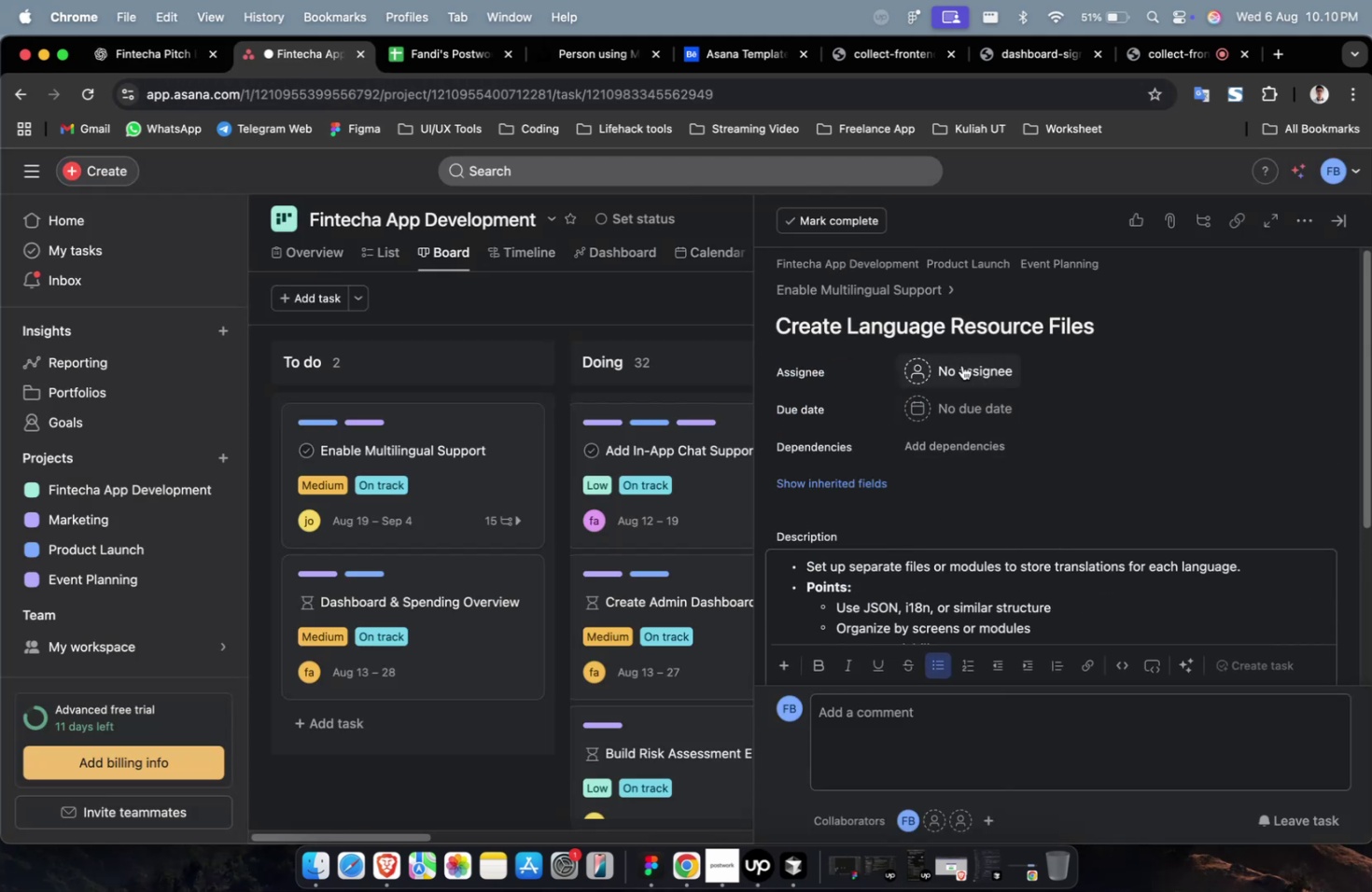 
left_click([961, 365])
 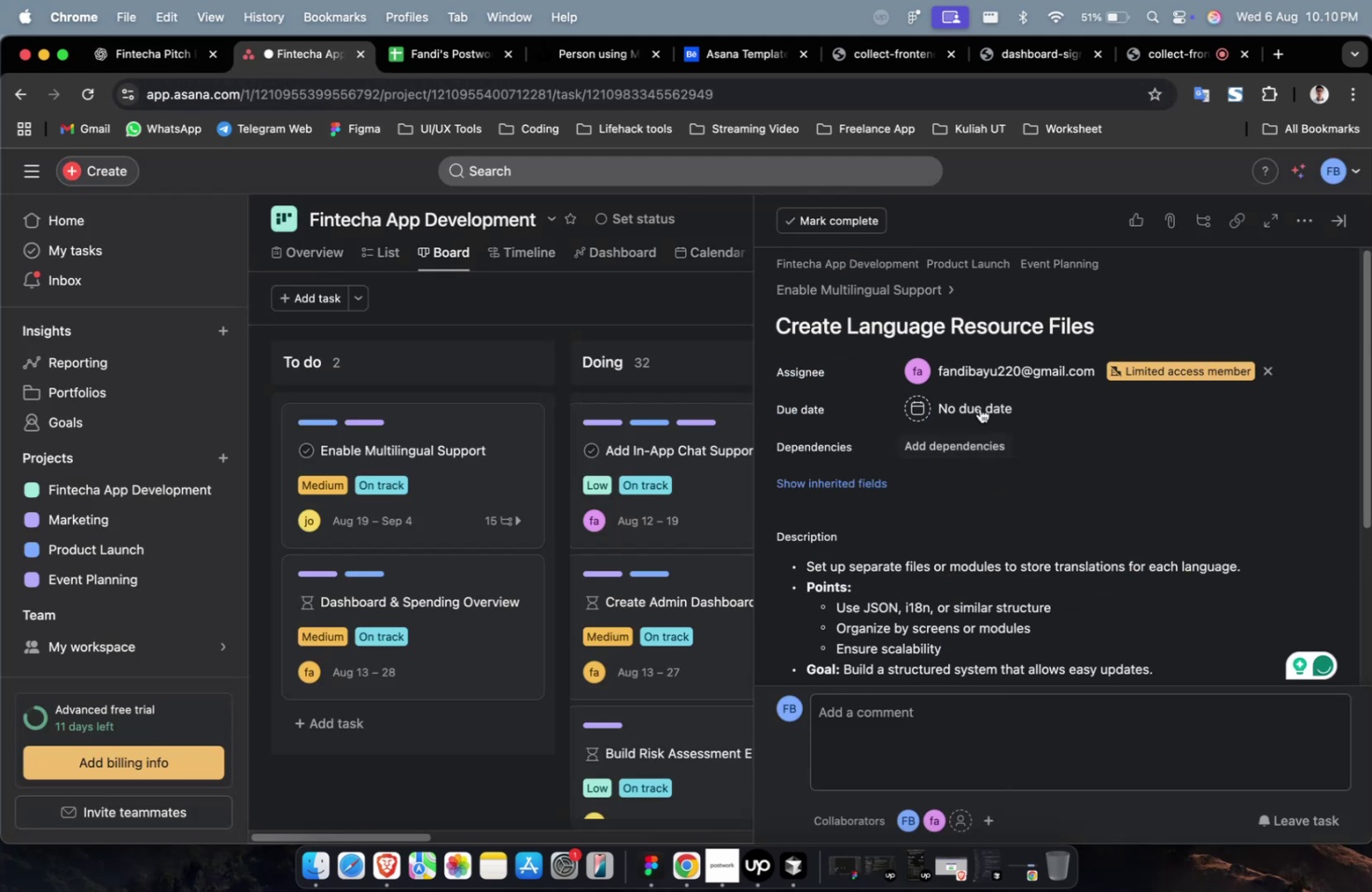 
double_click([975, 381])
 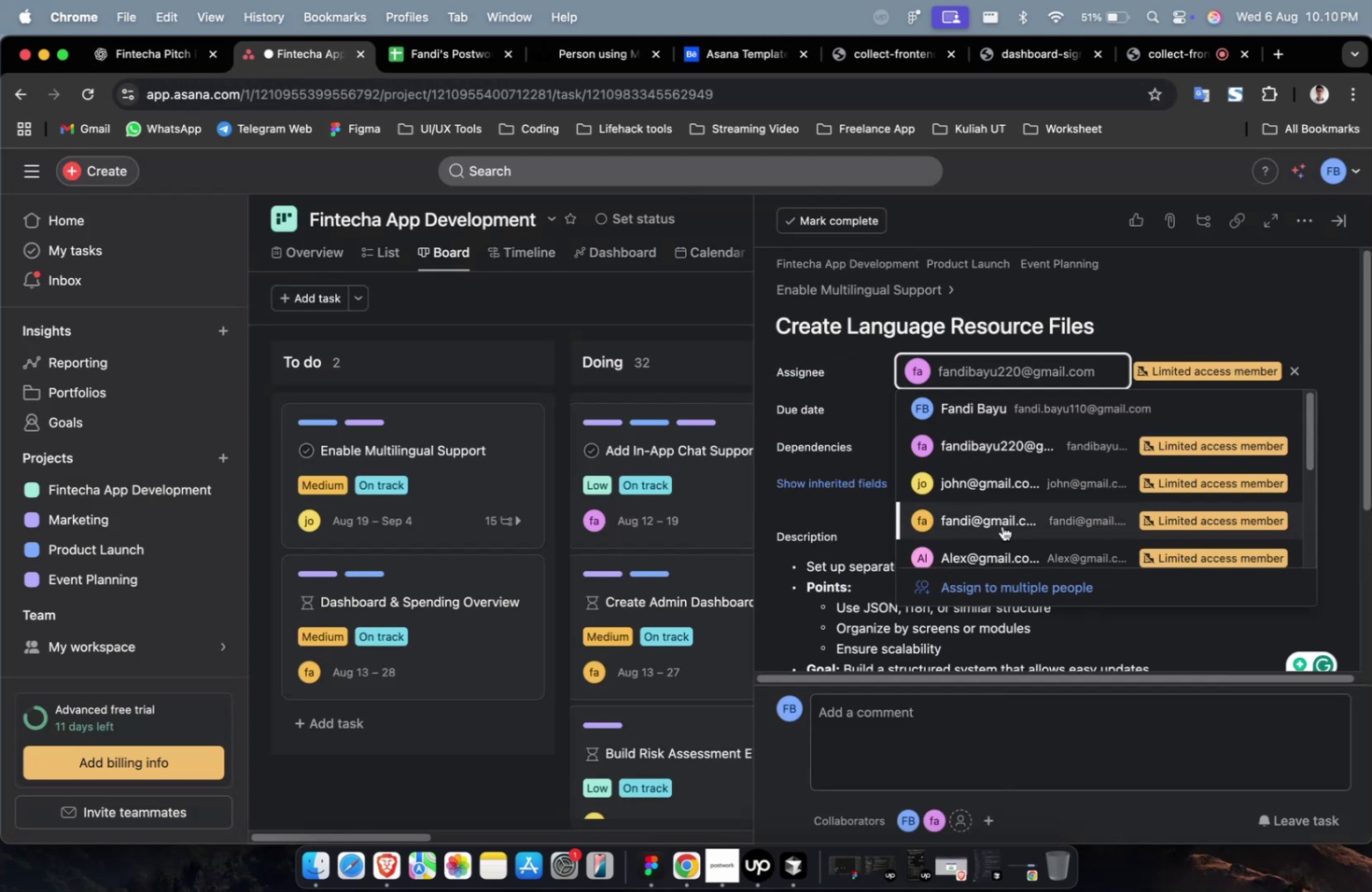 
triple_click([1001, 525])
 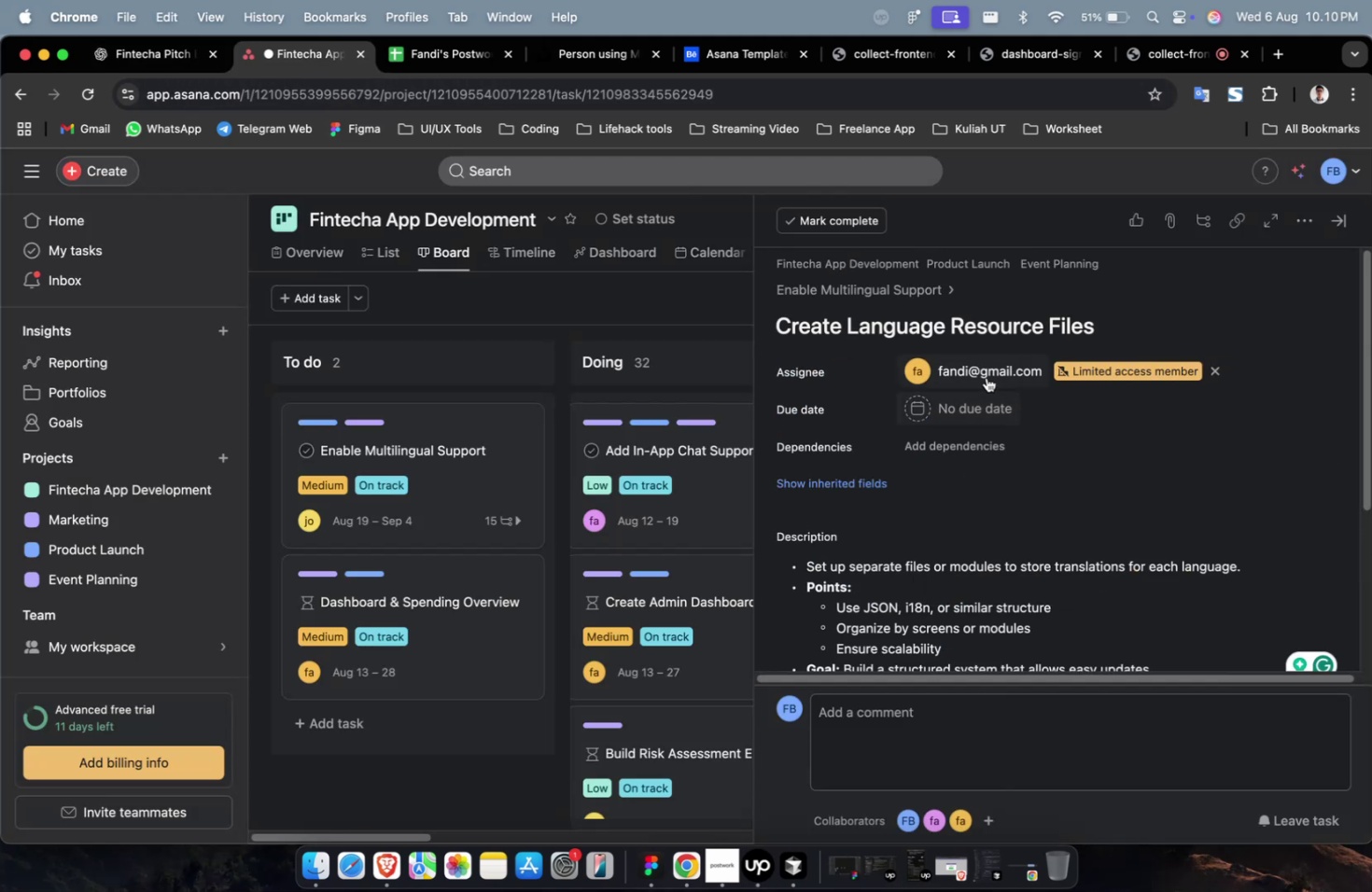 
triple_click([986, 377])
 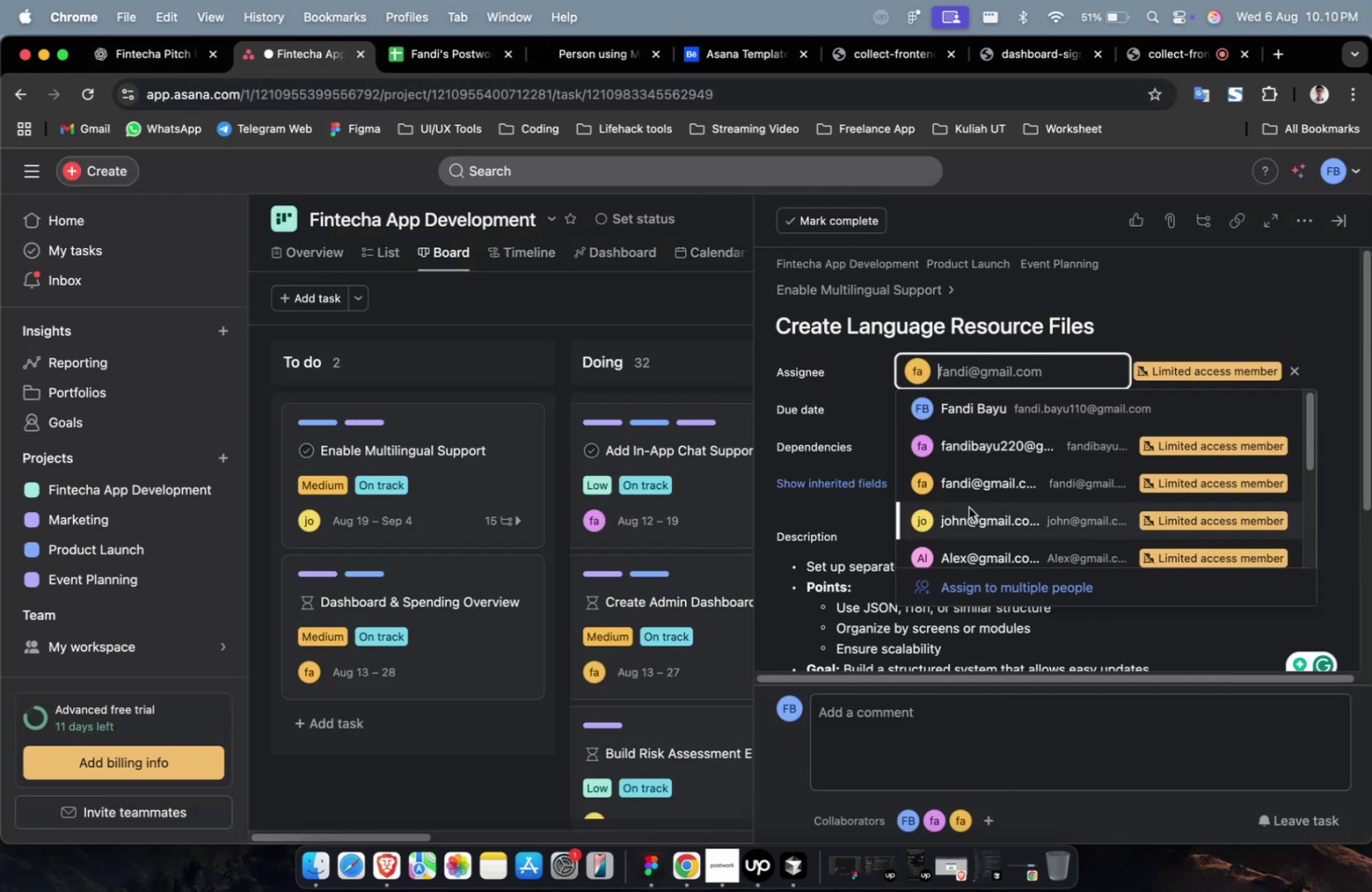 
scroll: coordinate [967, 509], scroll_direction: down, amount: 4.0
 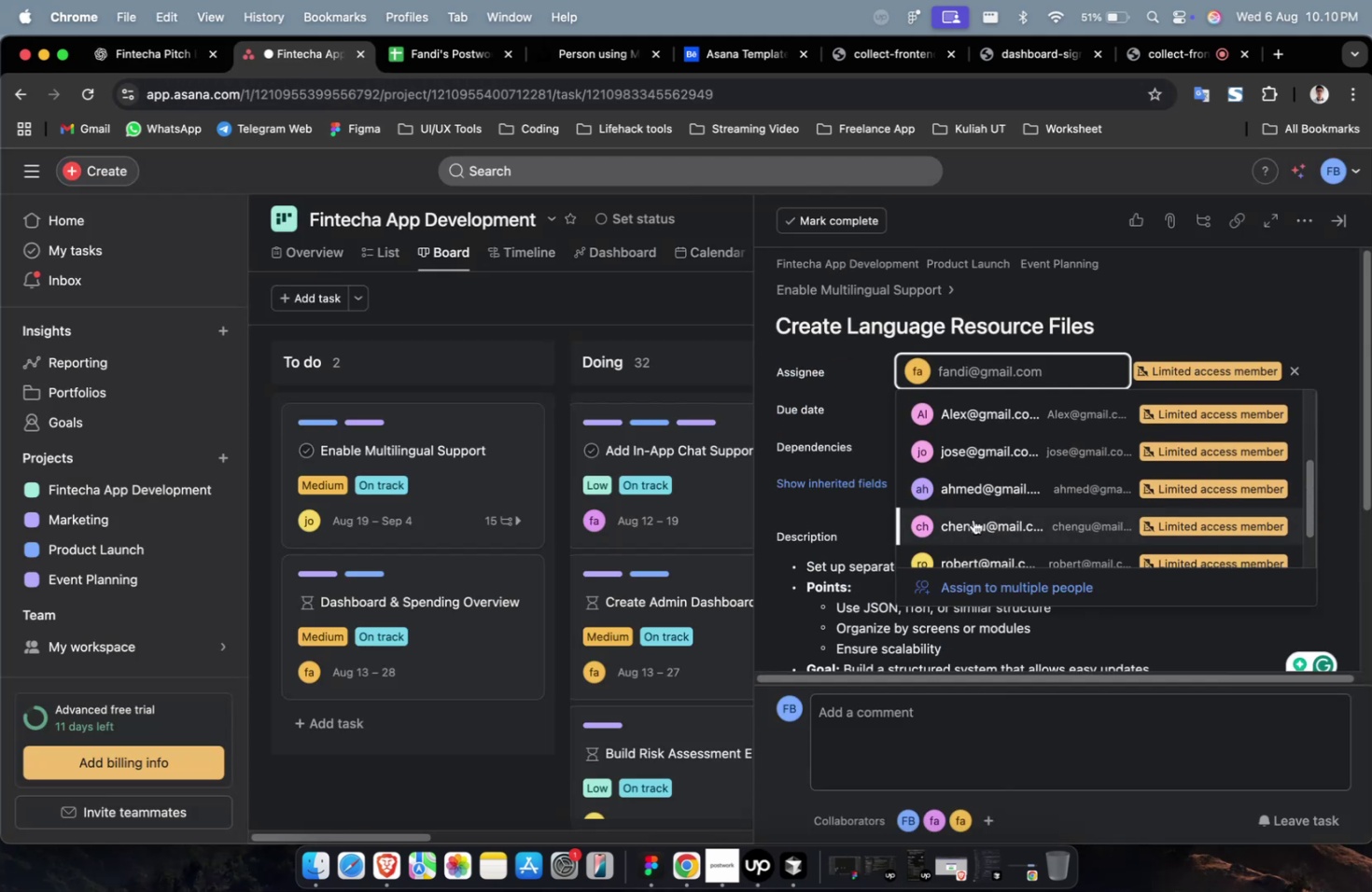 
left_click([973, 519])
 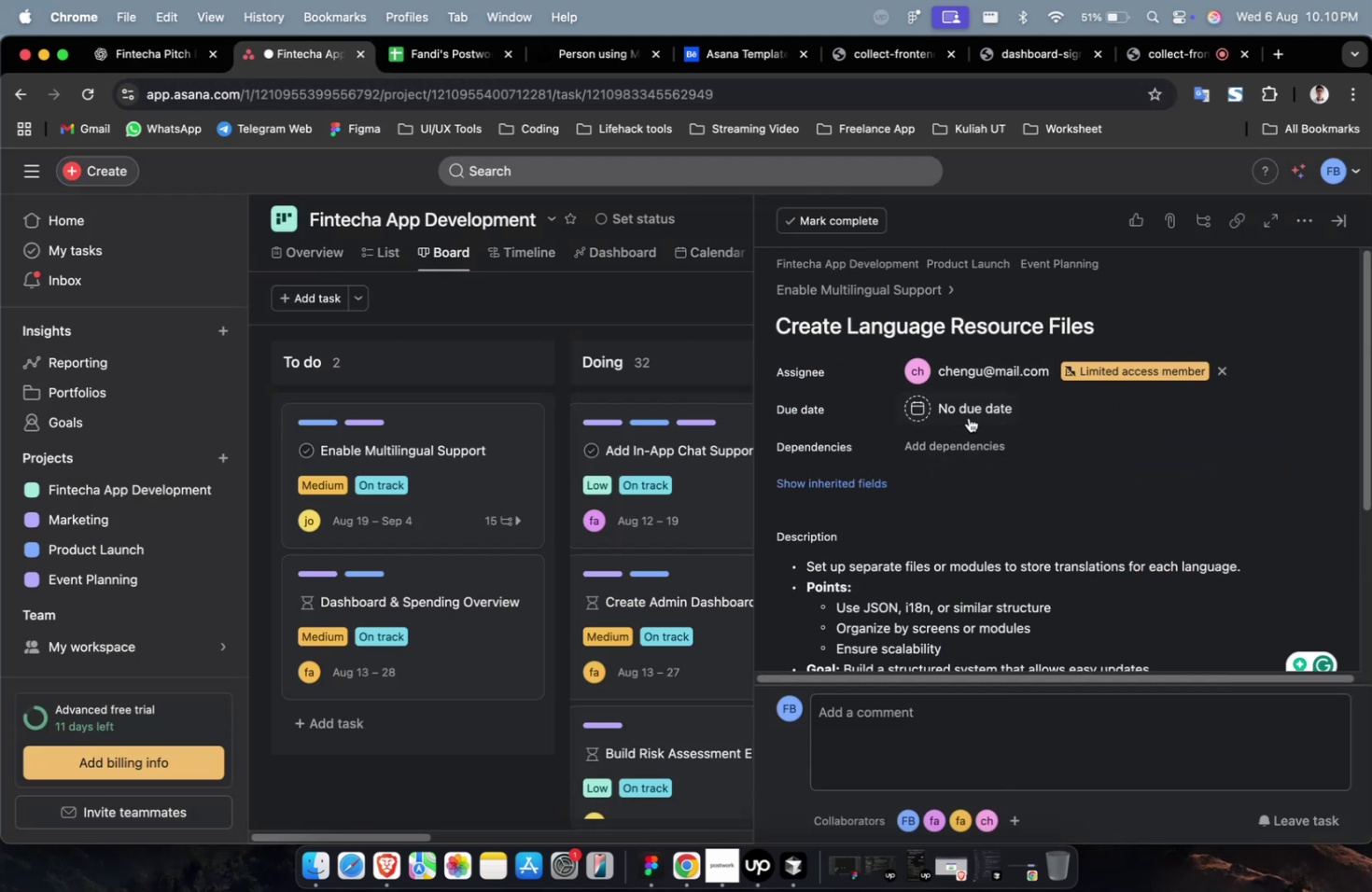 
left_click([974, 406])
 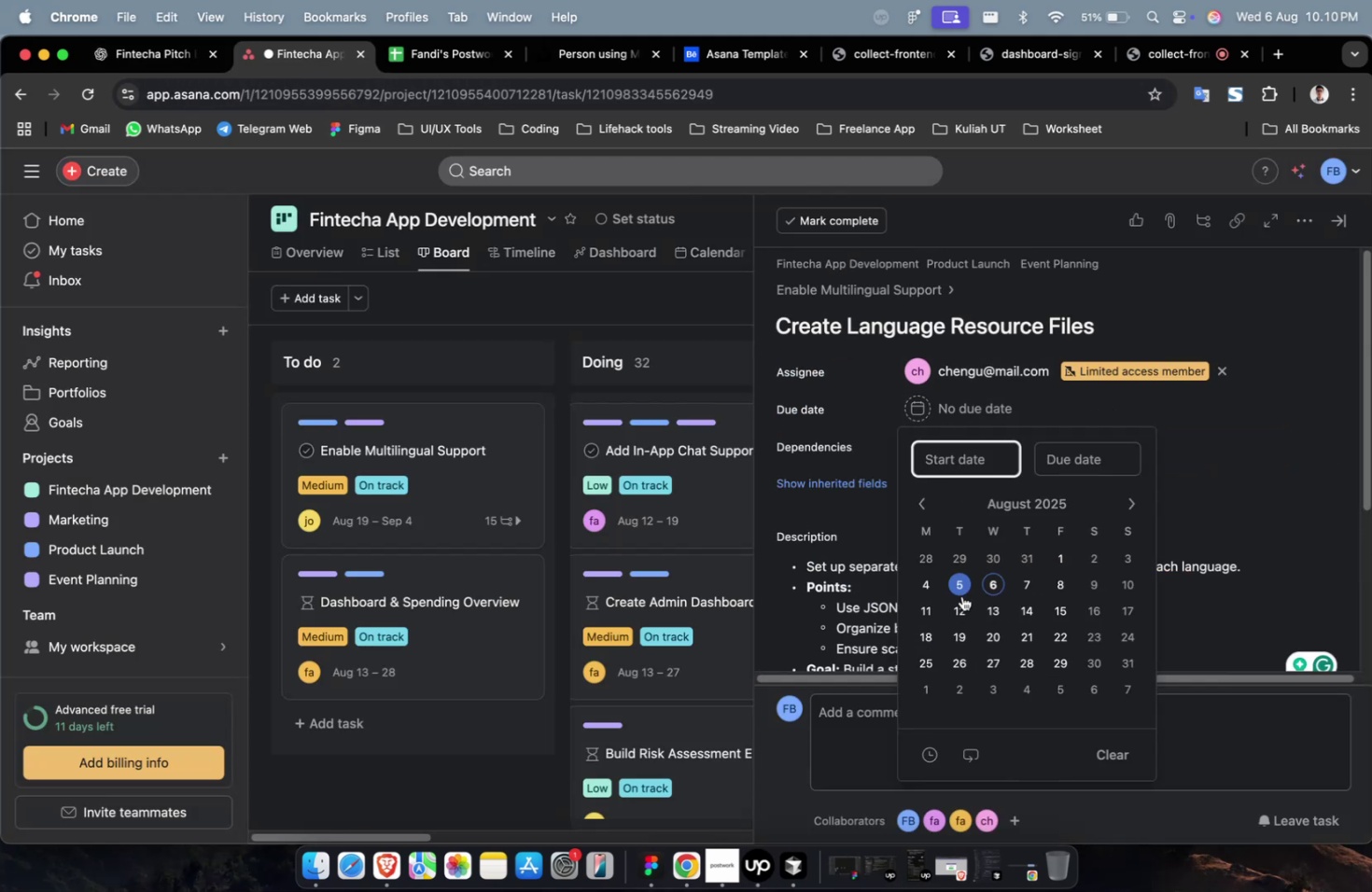 
left_click([961, 596])
 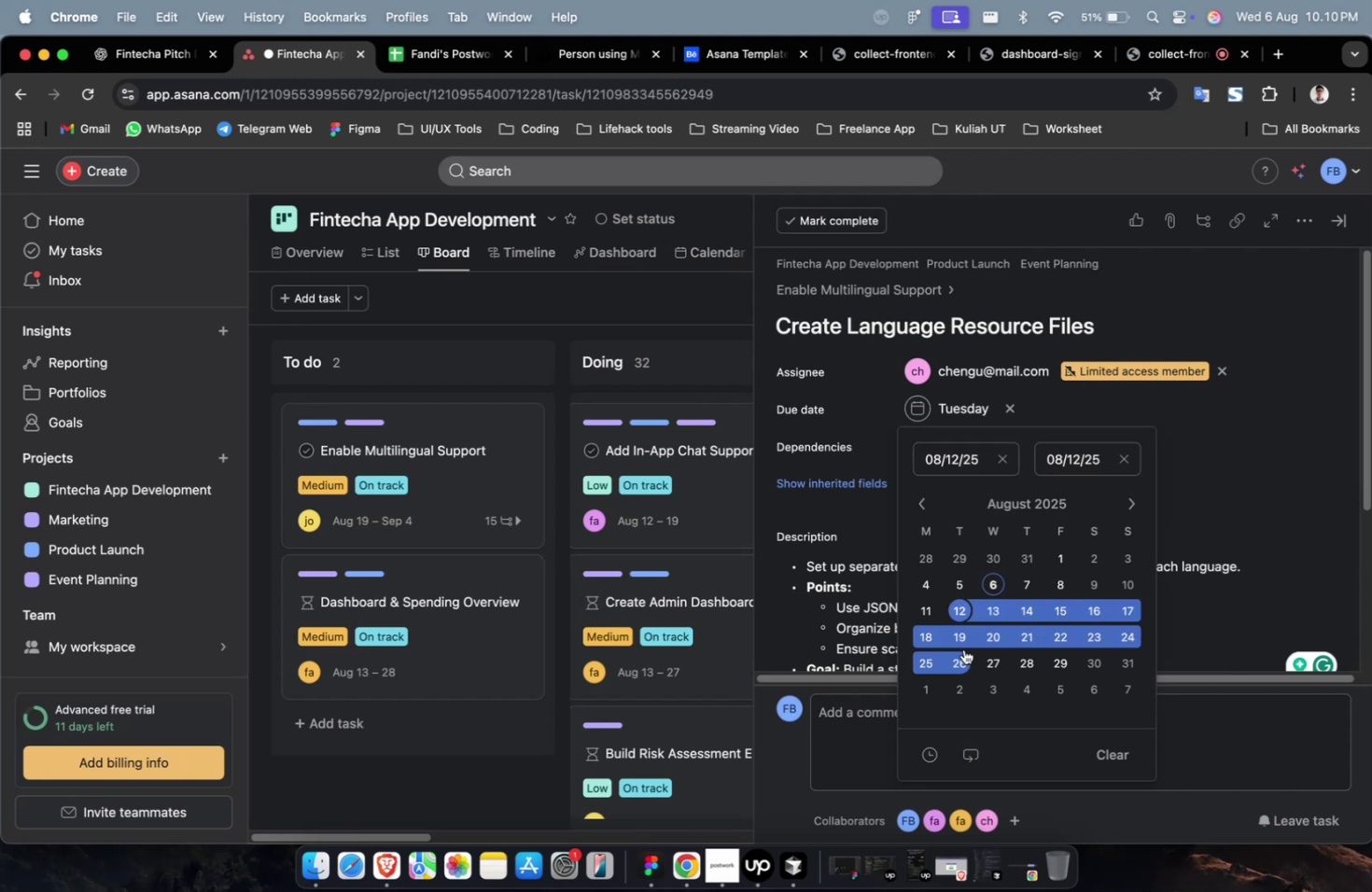 
left_click([963, 648])
 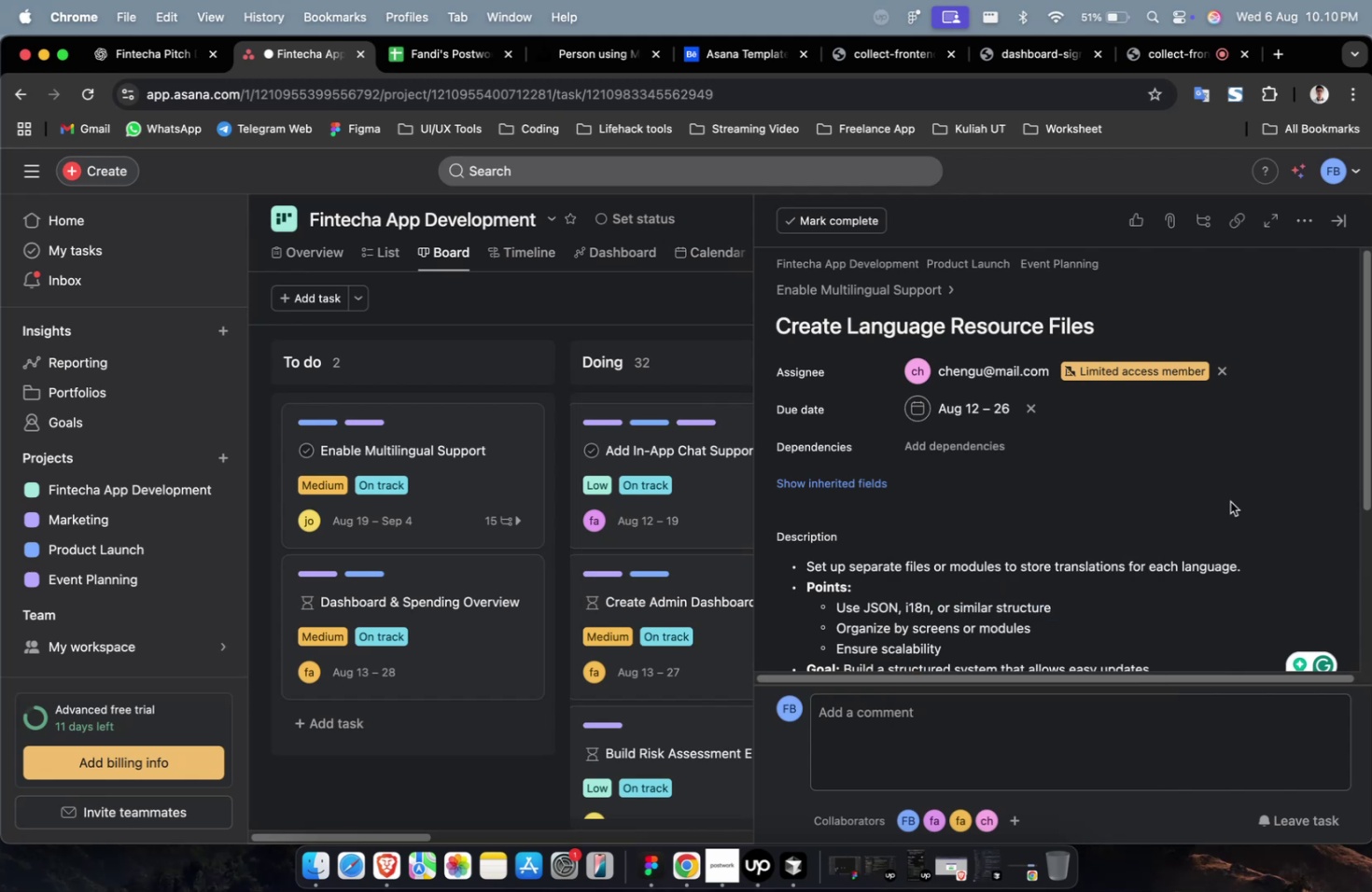 
double_click([1229, 501])
 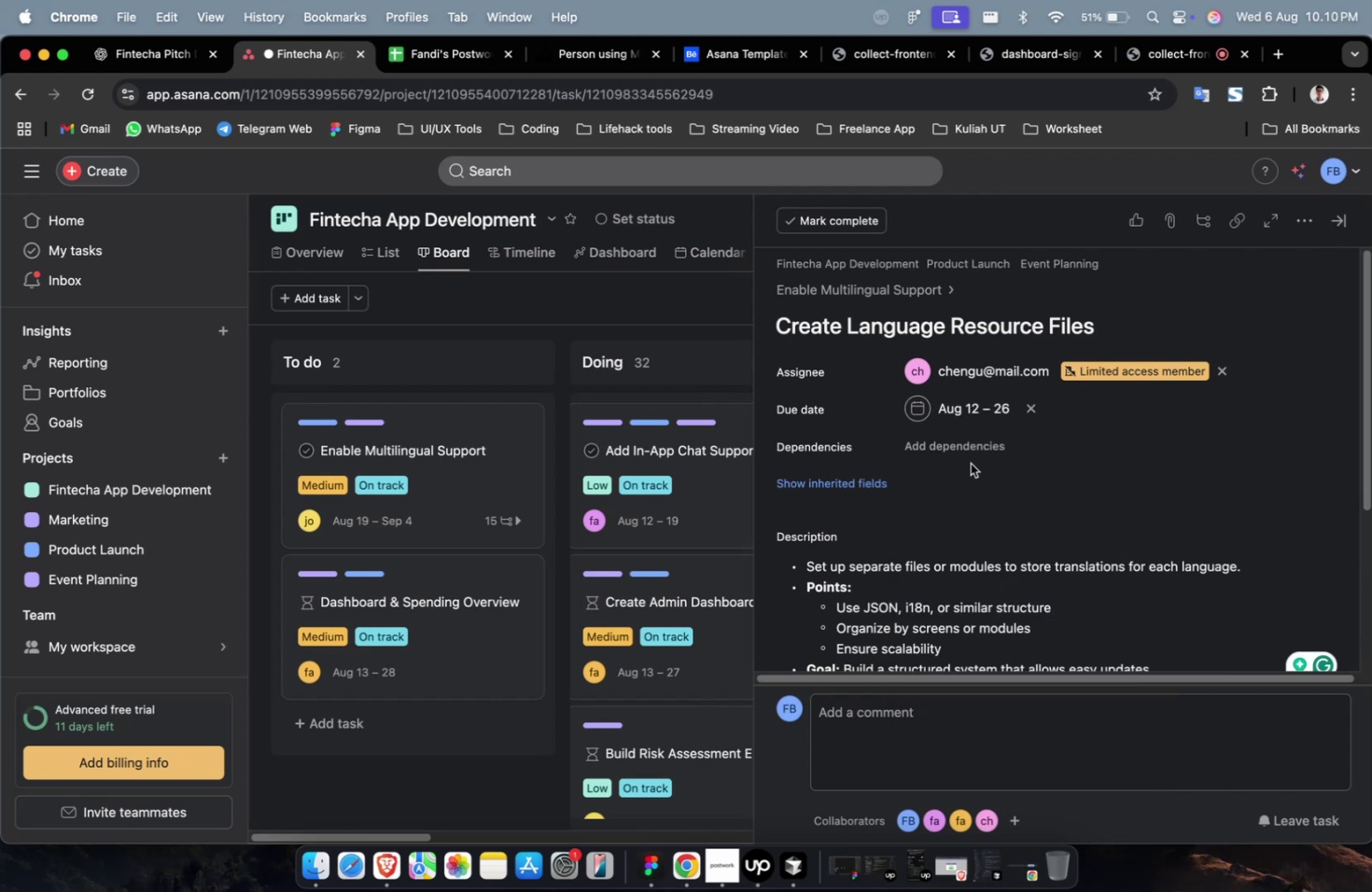 
triple_click([970, 463])
 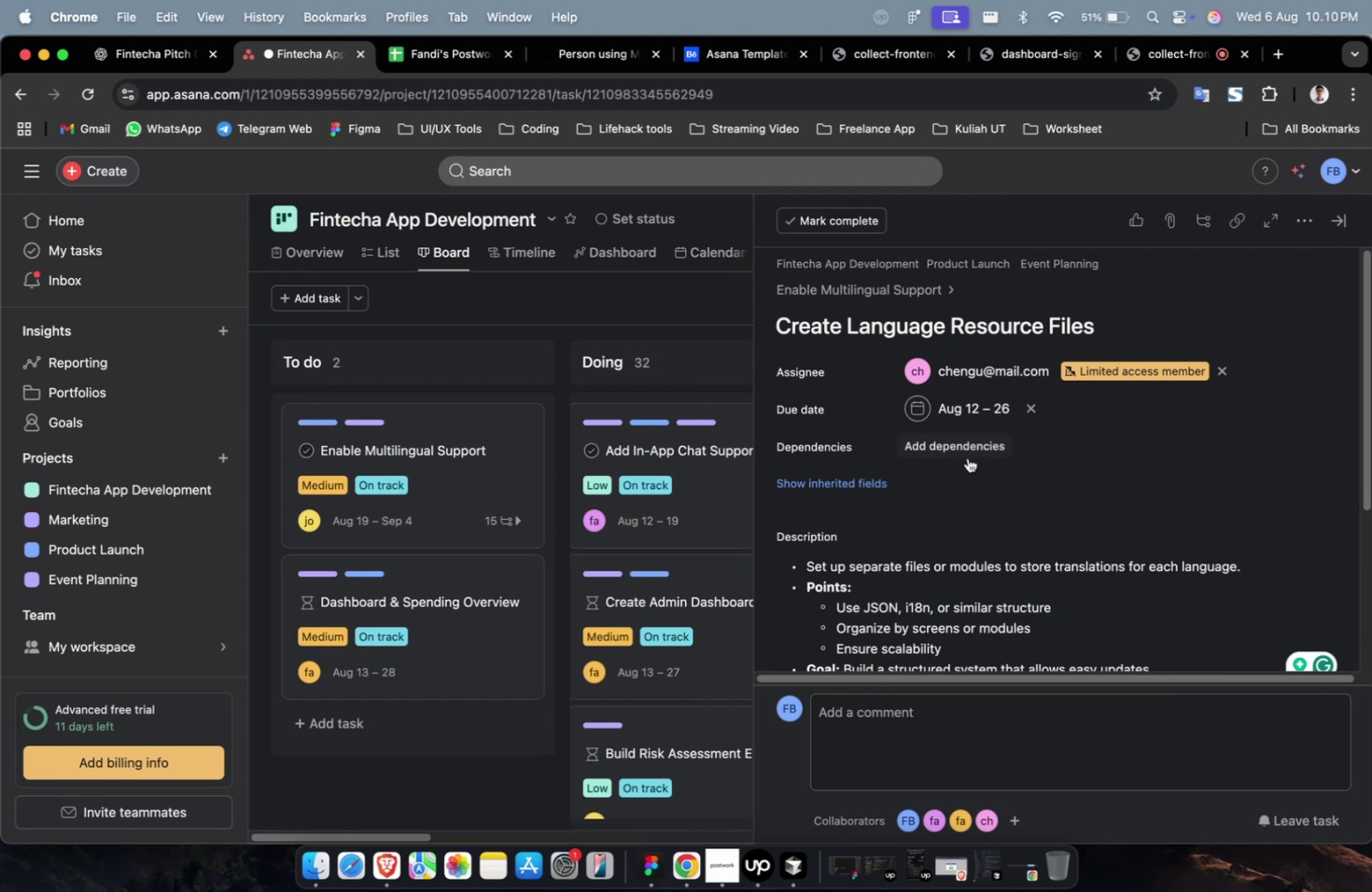 
triple_click([967, 457])
 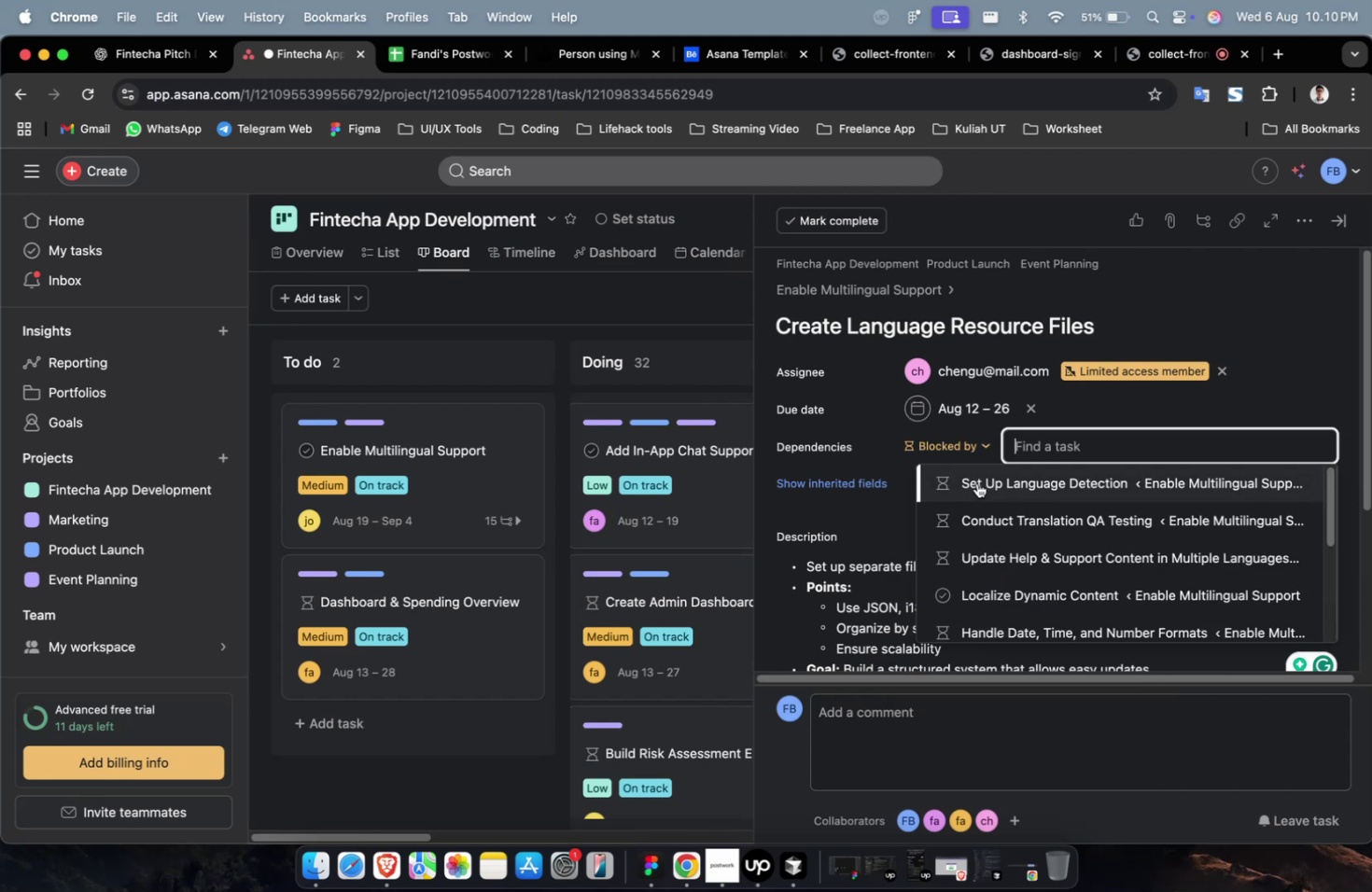 
triple_click([976, 482])
 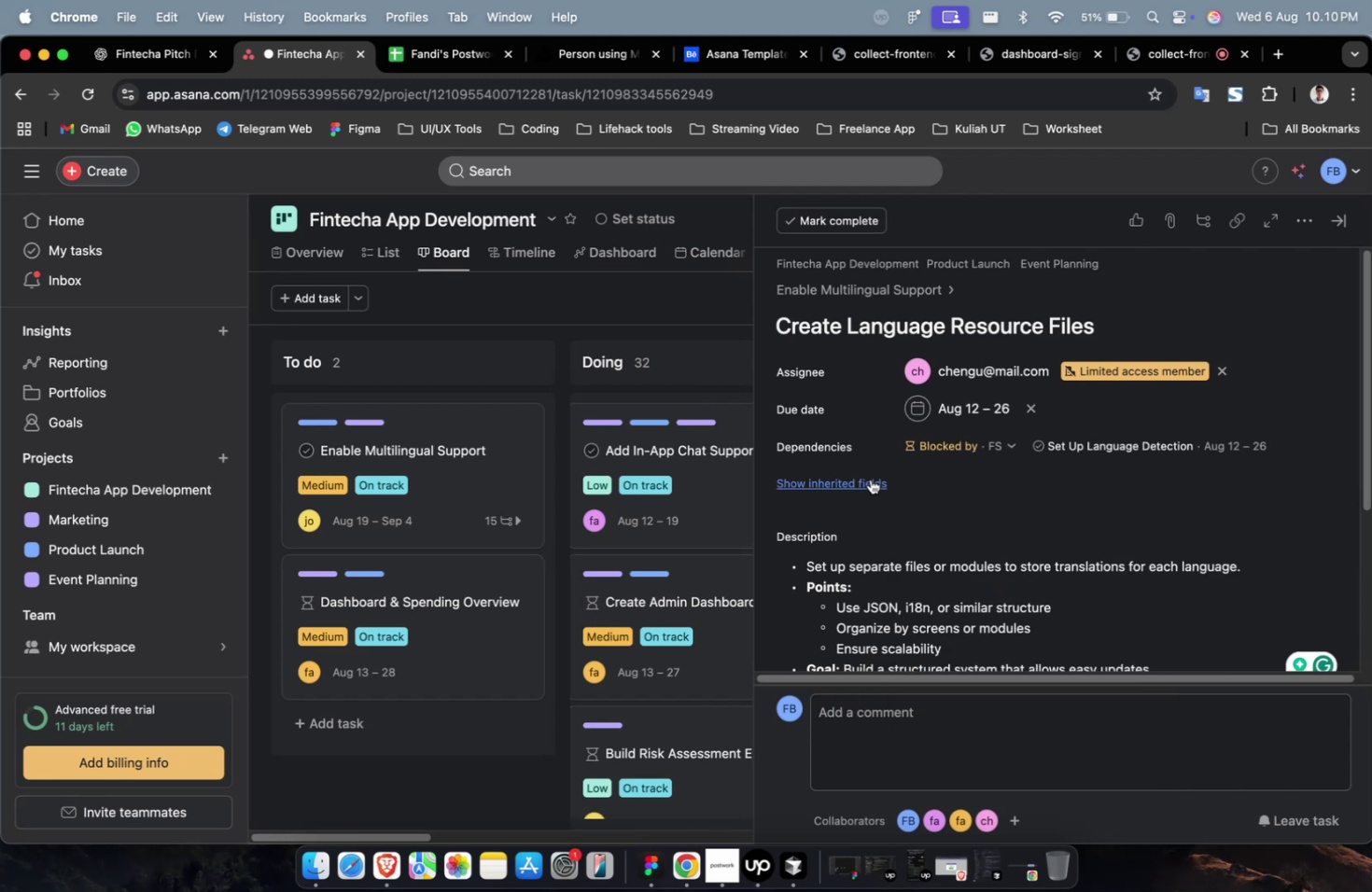 
triple_click([870, 479])
 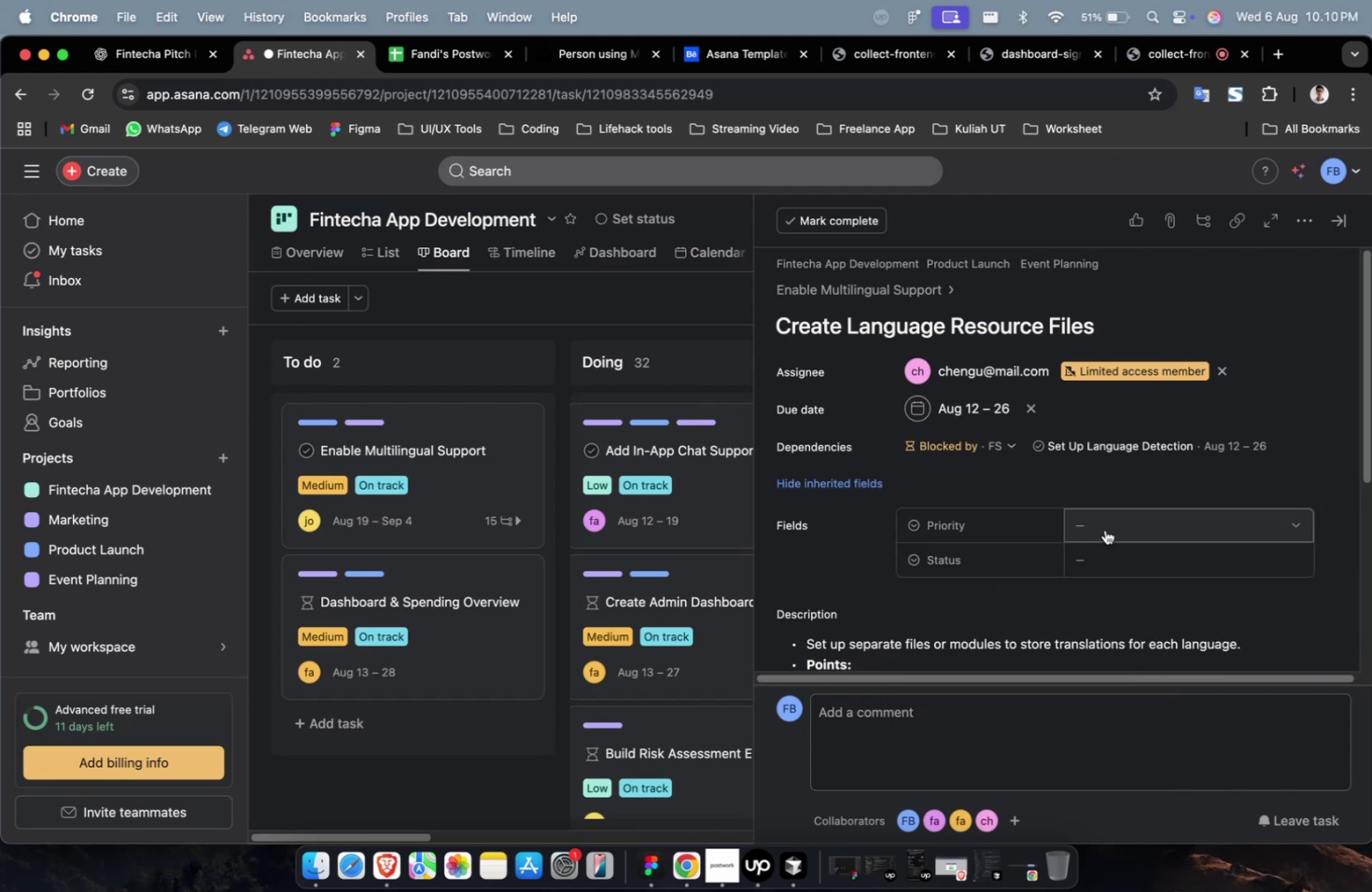 
triple_click([1104, 529])
 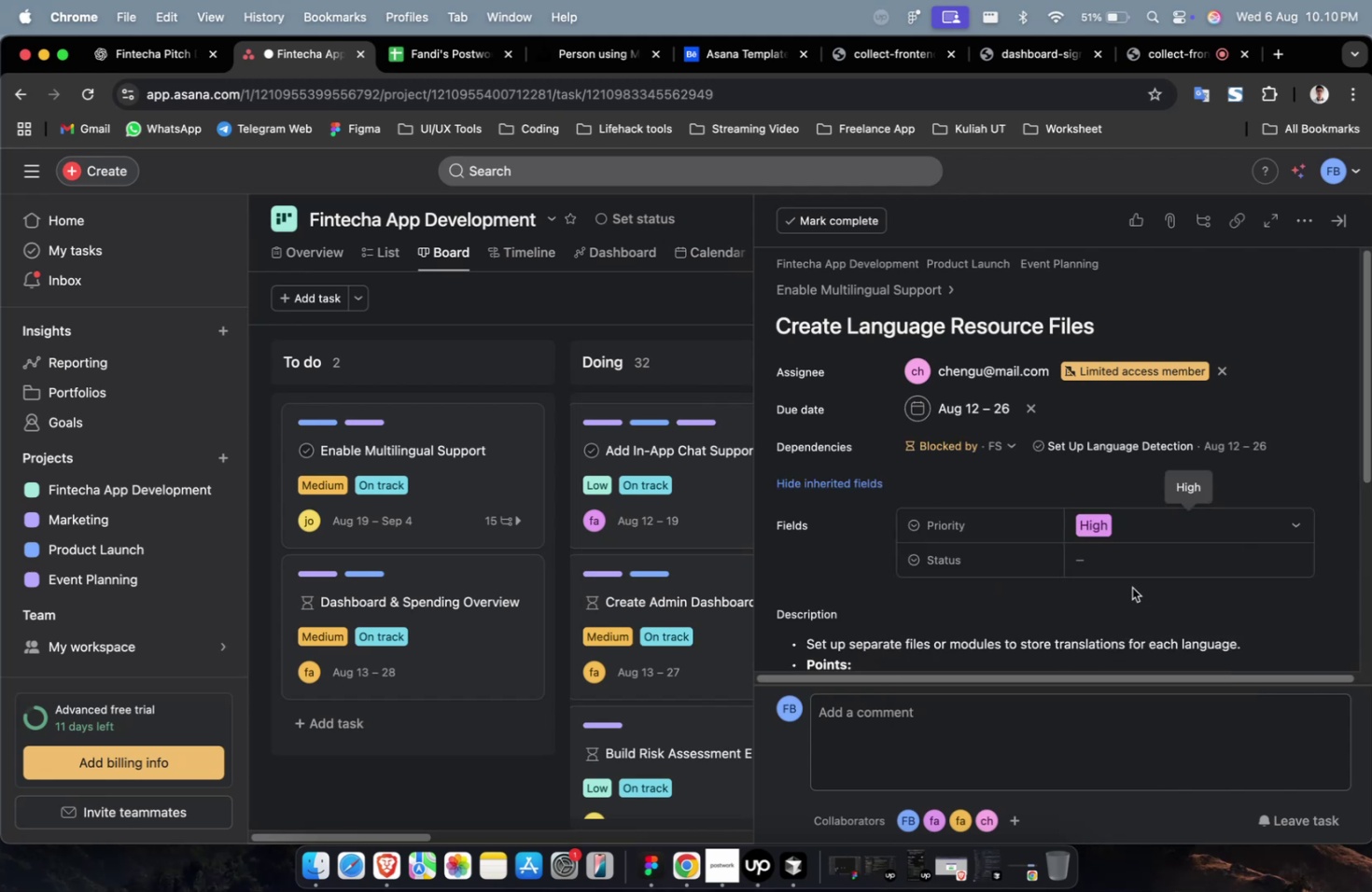 
triple_click([1133, 570])
 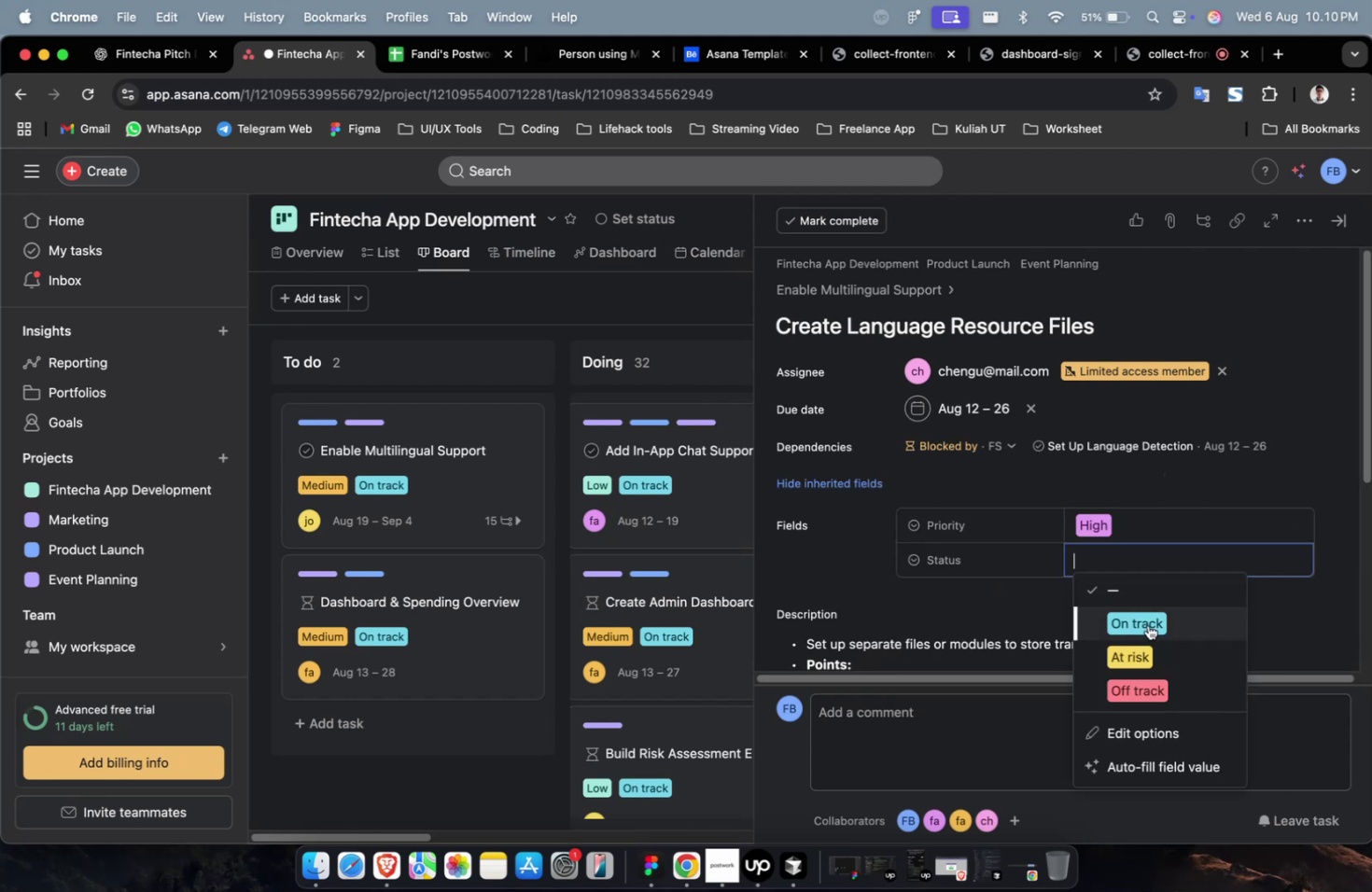 
triple_click([1147, 624])
 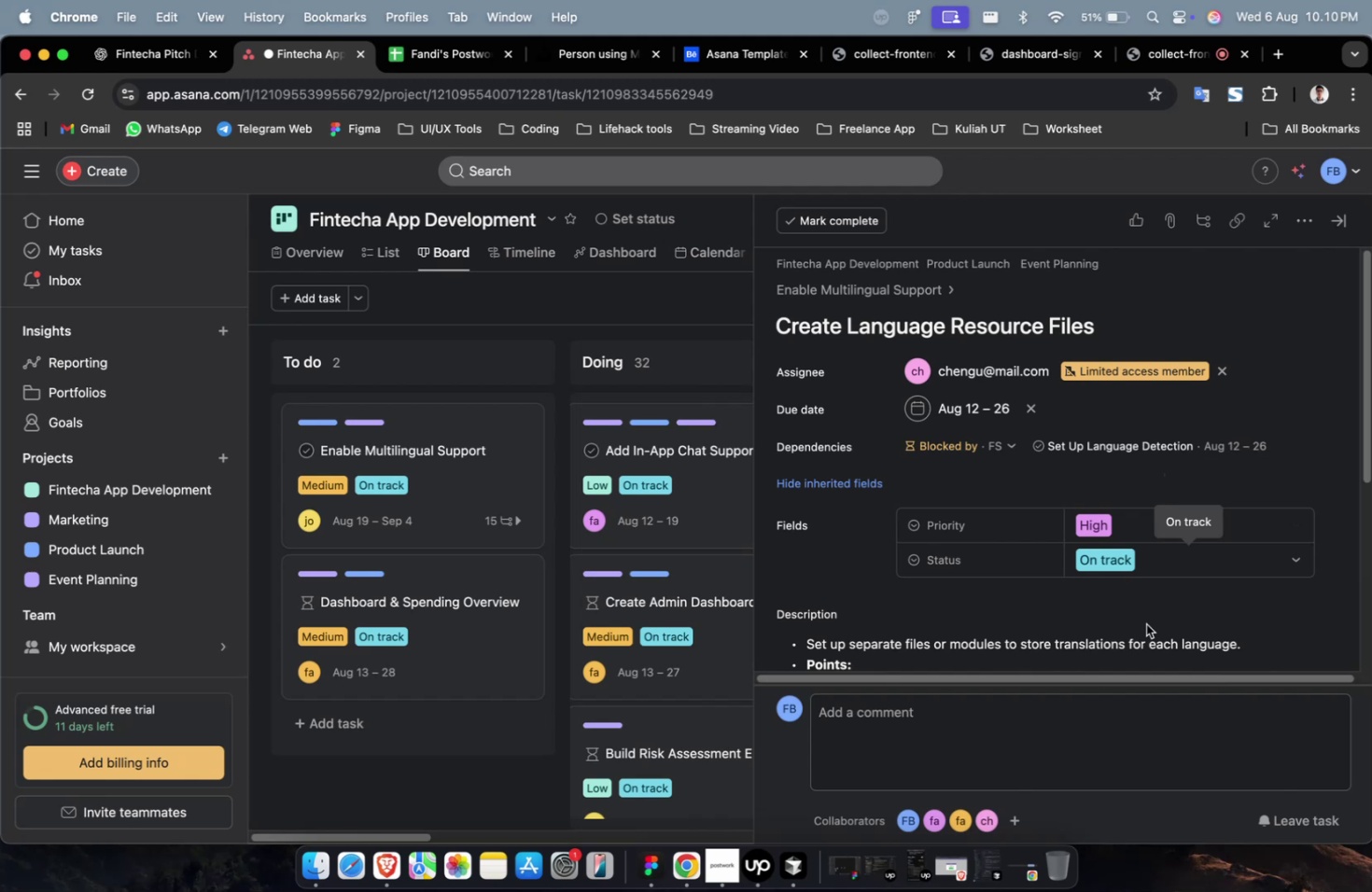 
wait(17.12)
 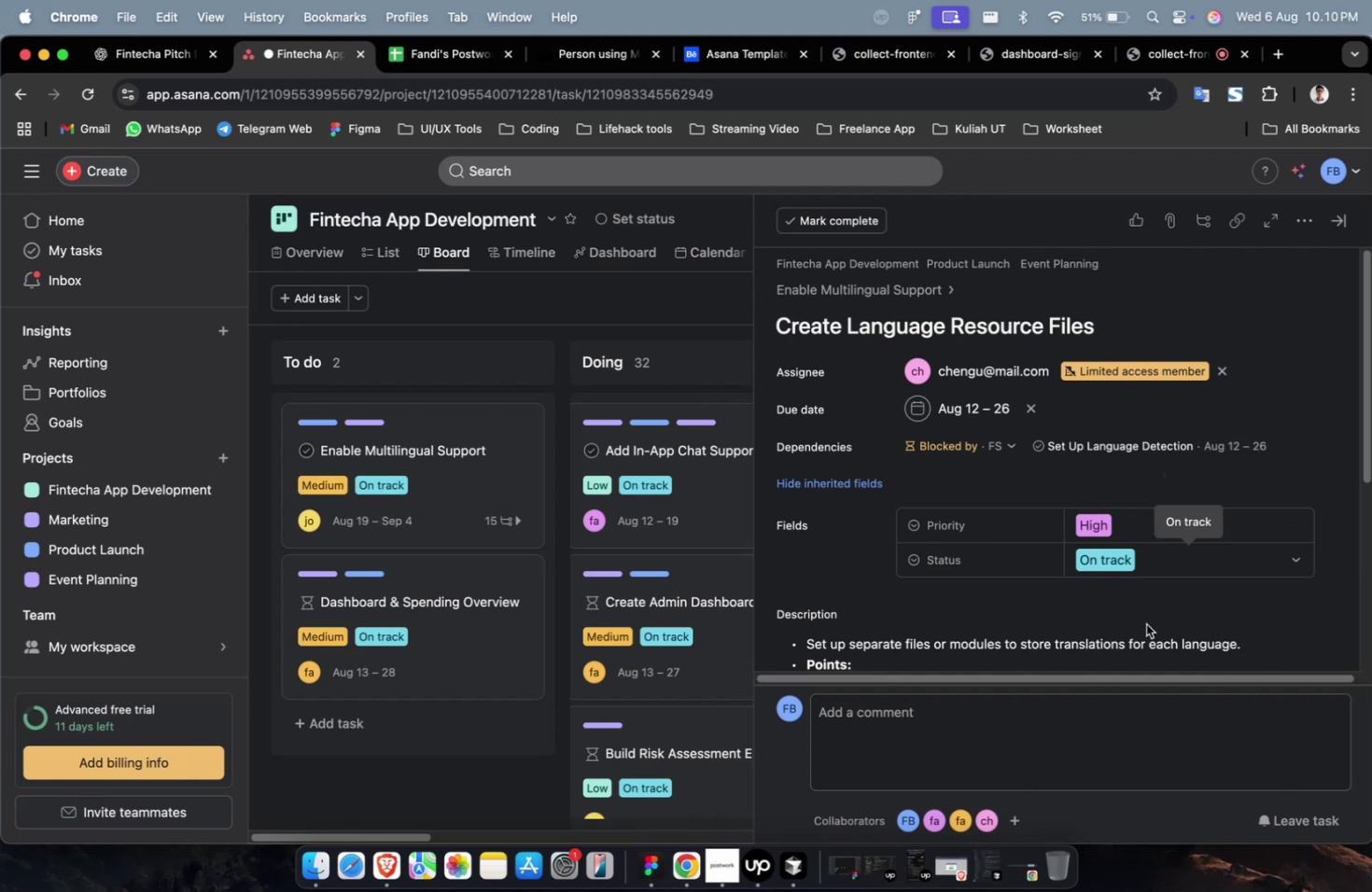 
scroll: coordinate [1145, 623], scroll_direction: down, amount: 8.0
 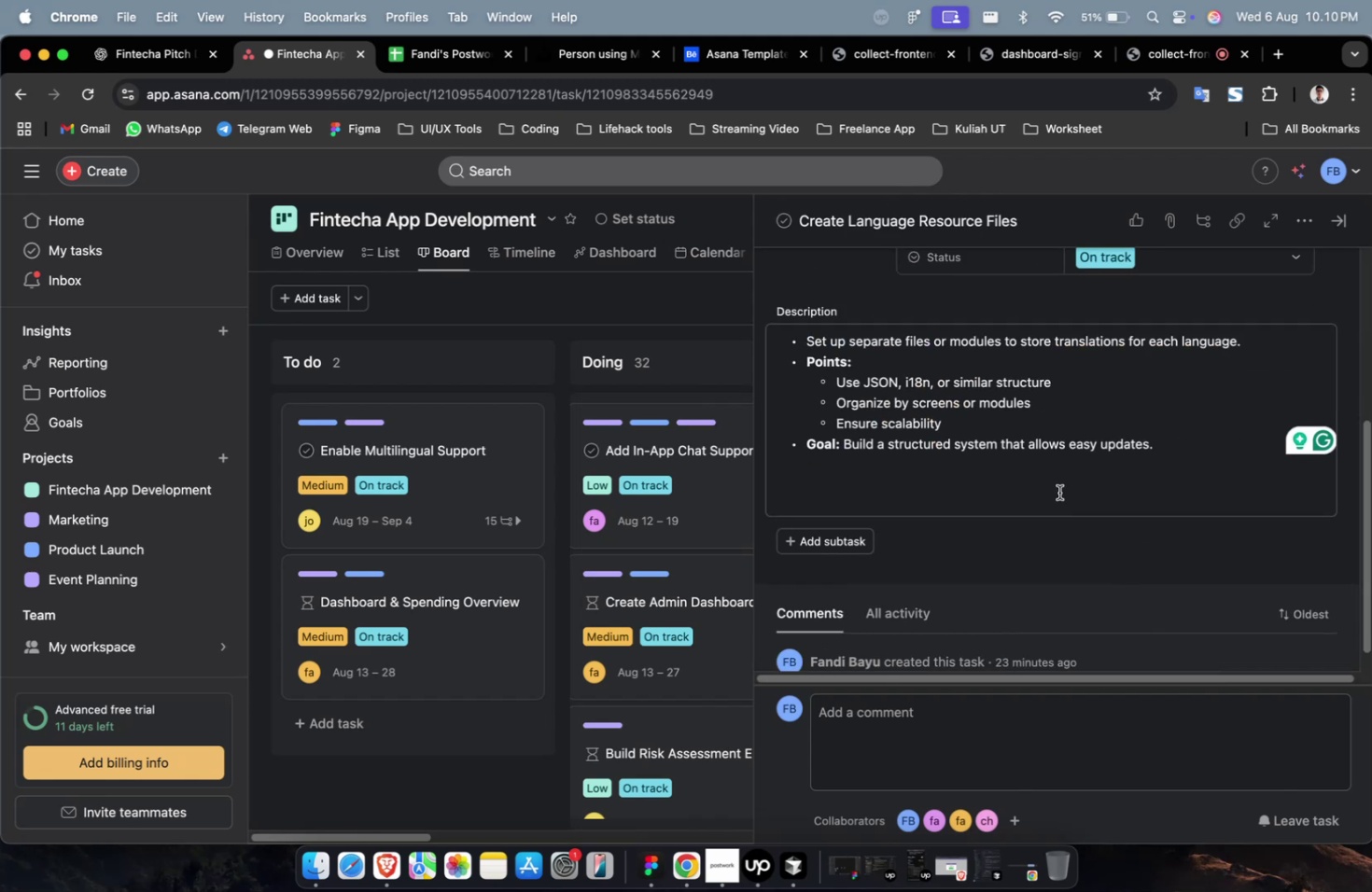 
scroll: coordinate [1058, 492], scroll_direction: up, amount: 9.0
 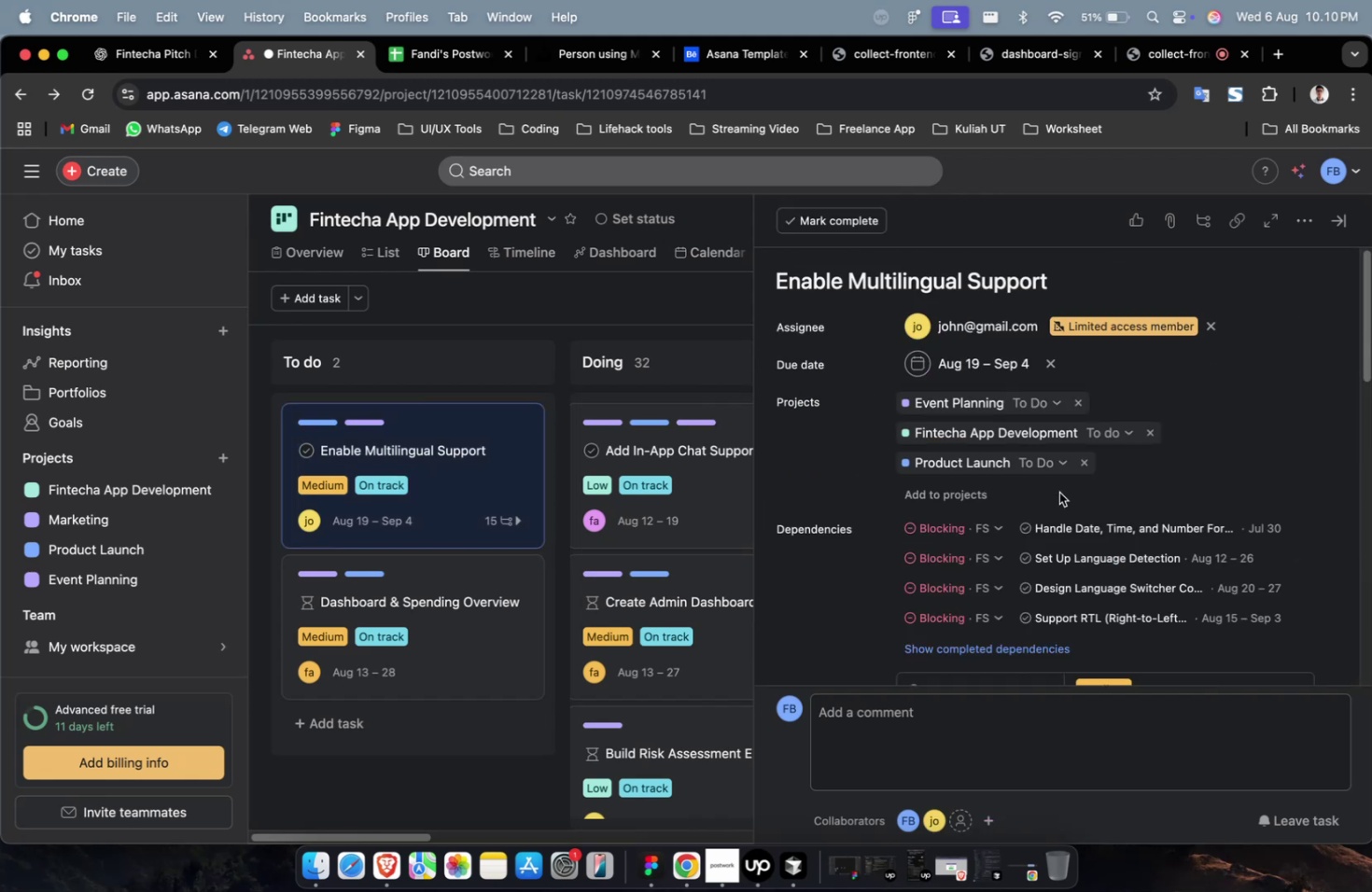 
scroll: coordinate [1073, 504], scroll_direction: down, amount: 13.0
 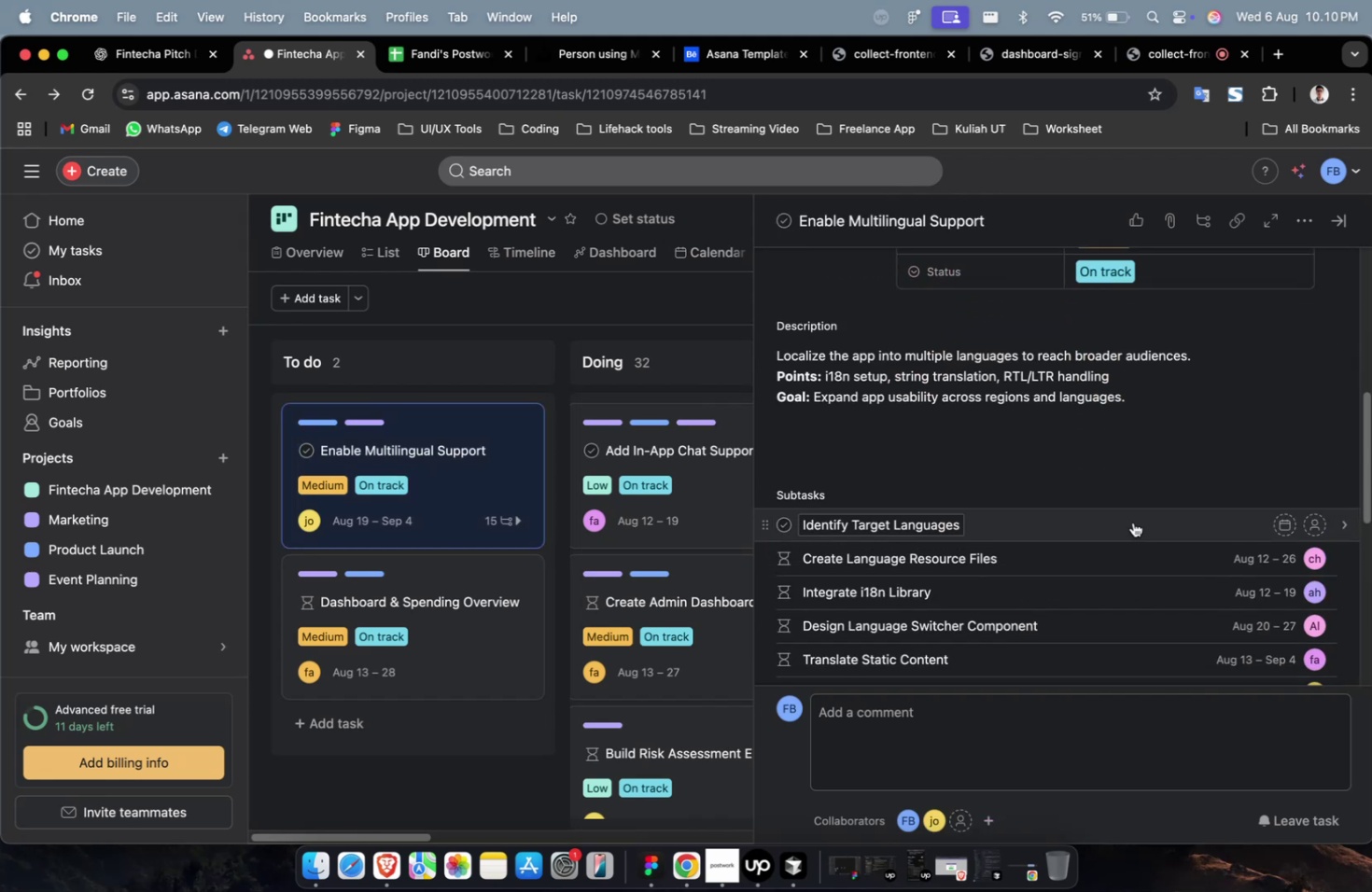 
left_click([1132, 519])
 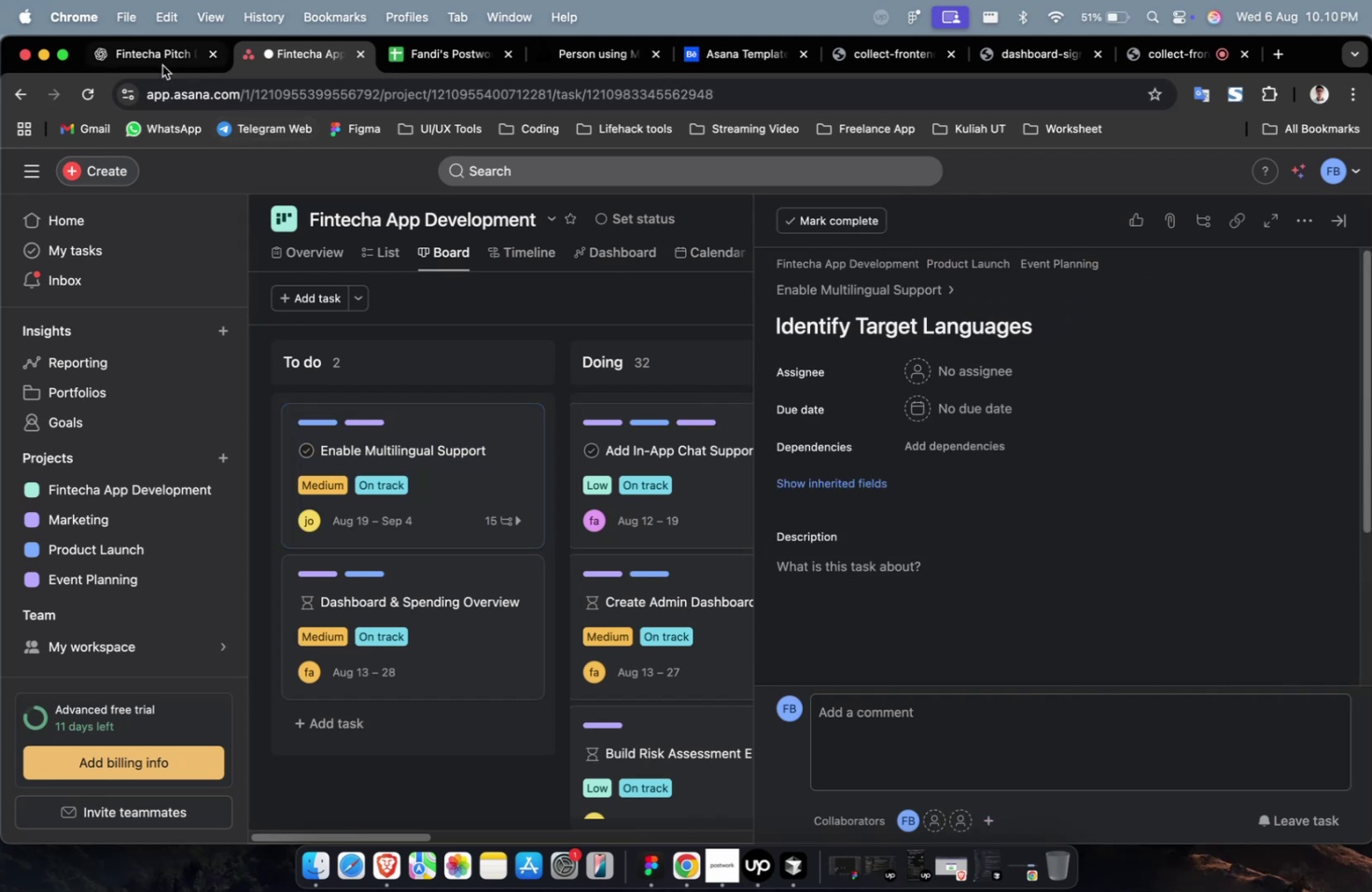 
left_click([160, 51])
 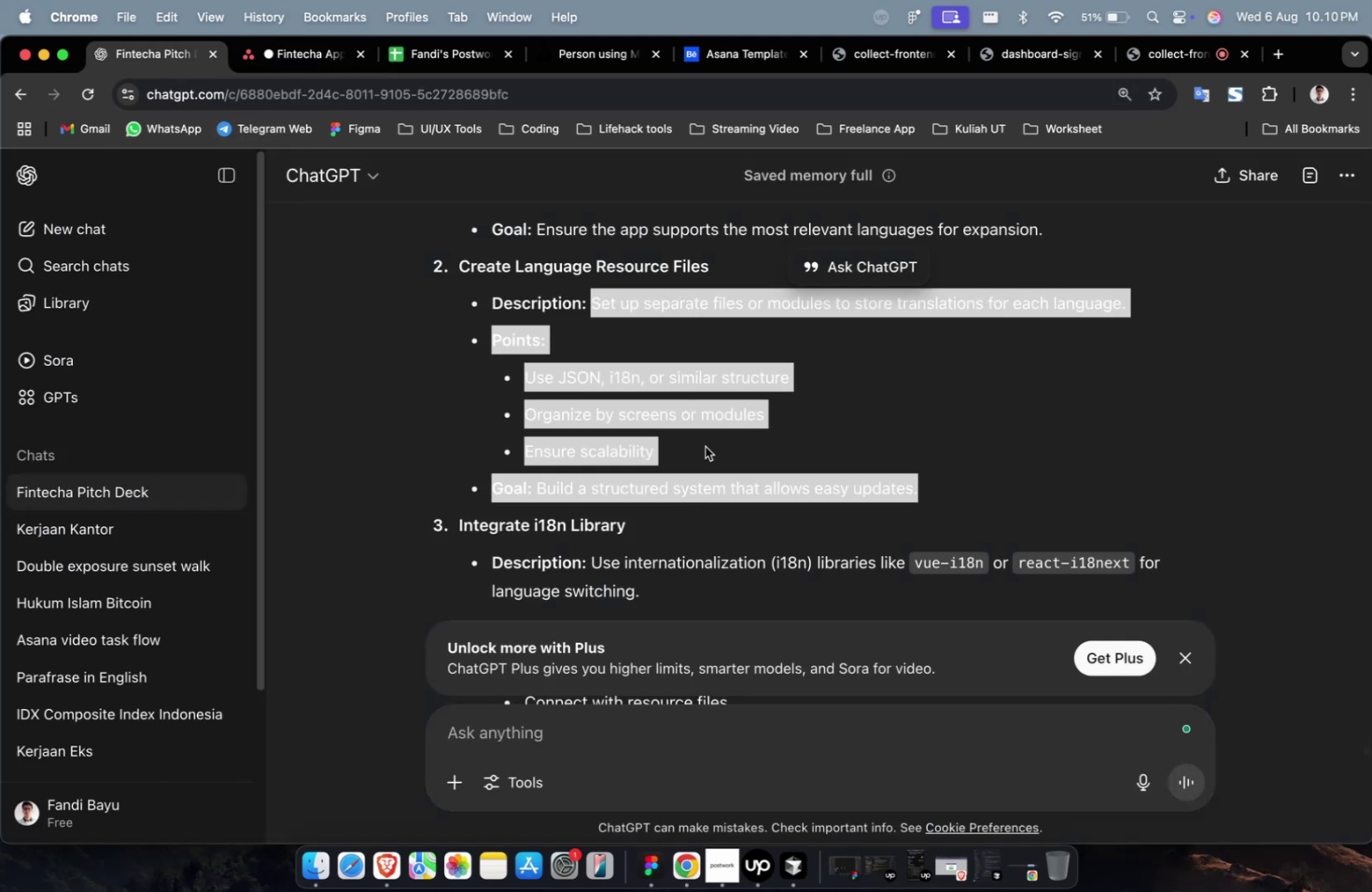 
scroll: coordinate [705, 446], scroll_direction: up, amount: 7.0
 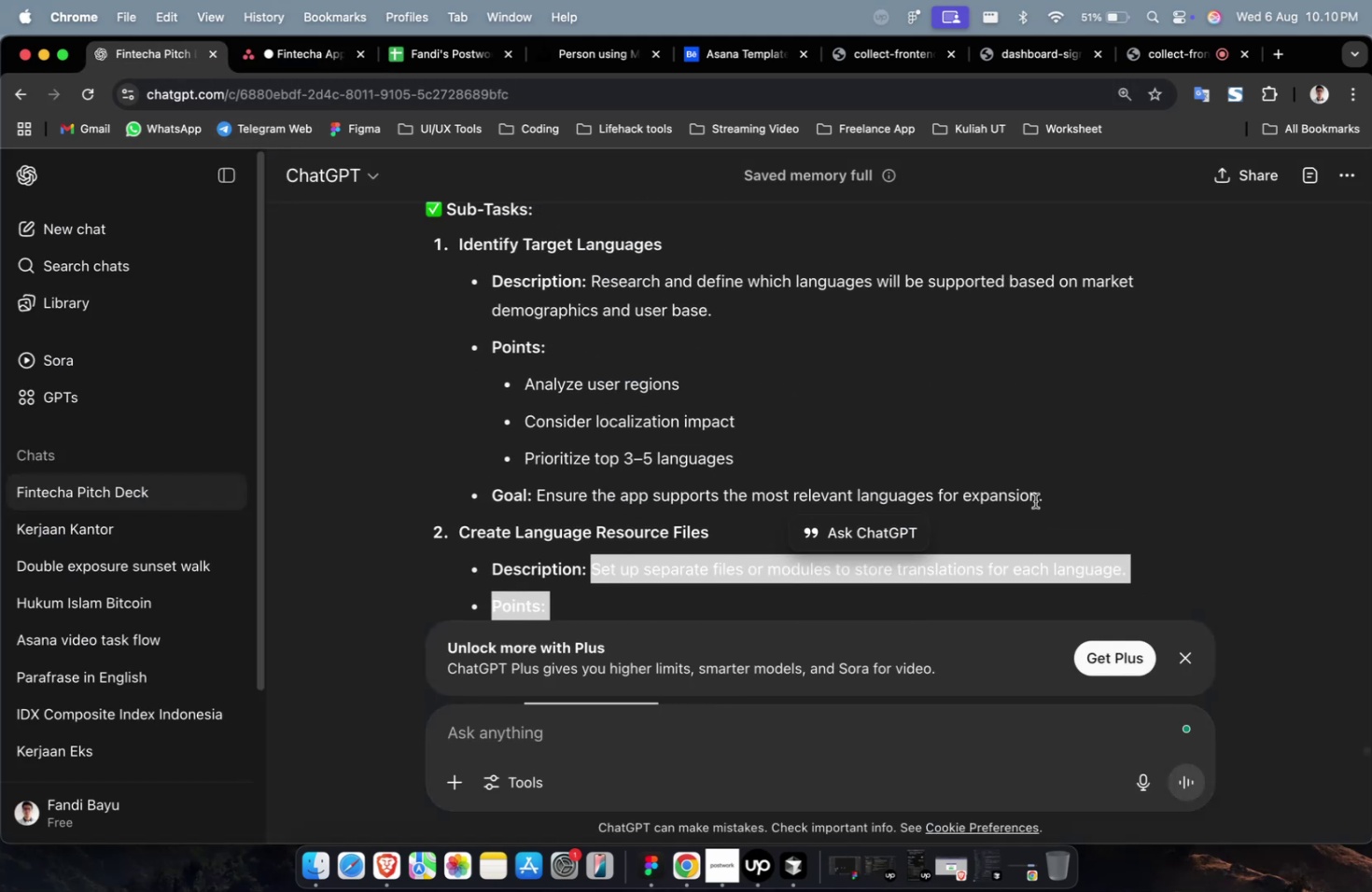 
left_click_drag(start_coordinate=[1065, 495], to_coordinate=[588, 290])
 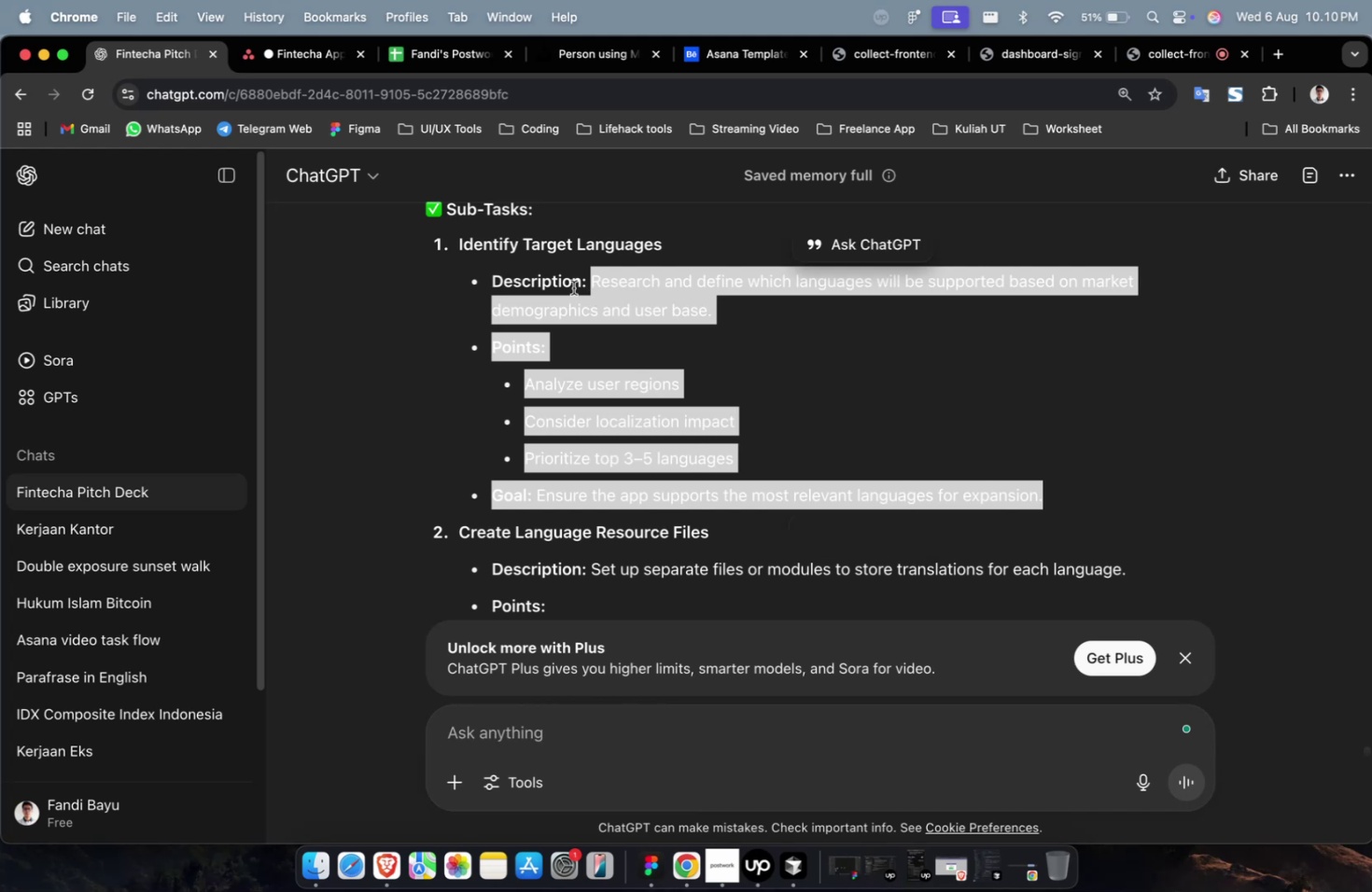 
key(Meta+CommandLeft)
 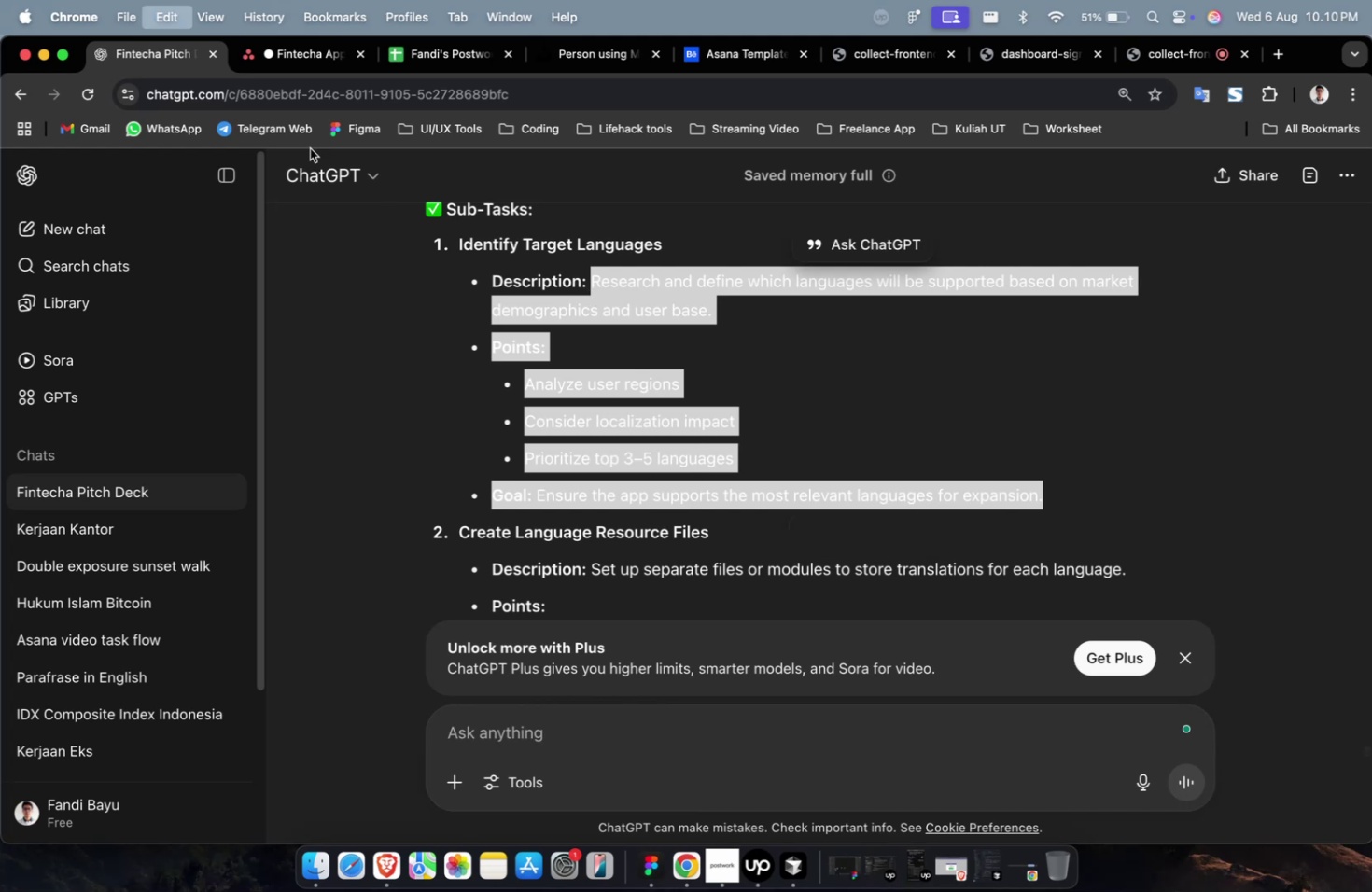 
key(Meta+C)
 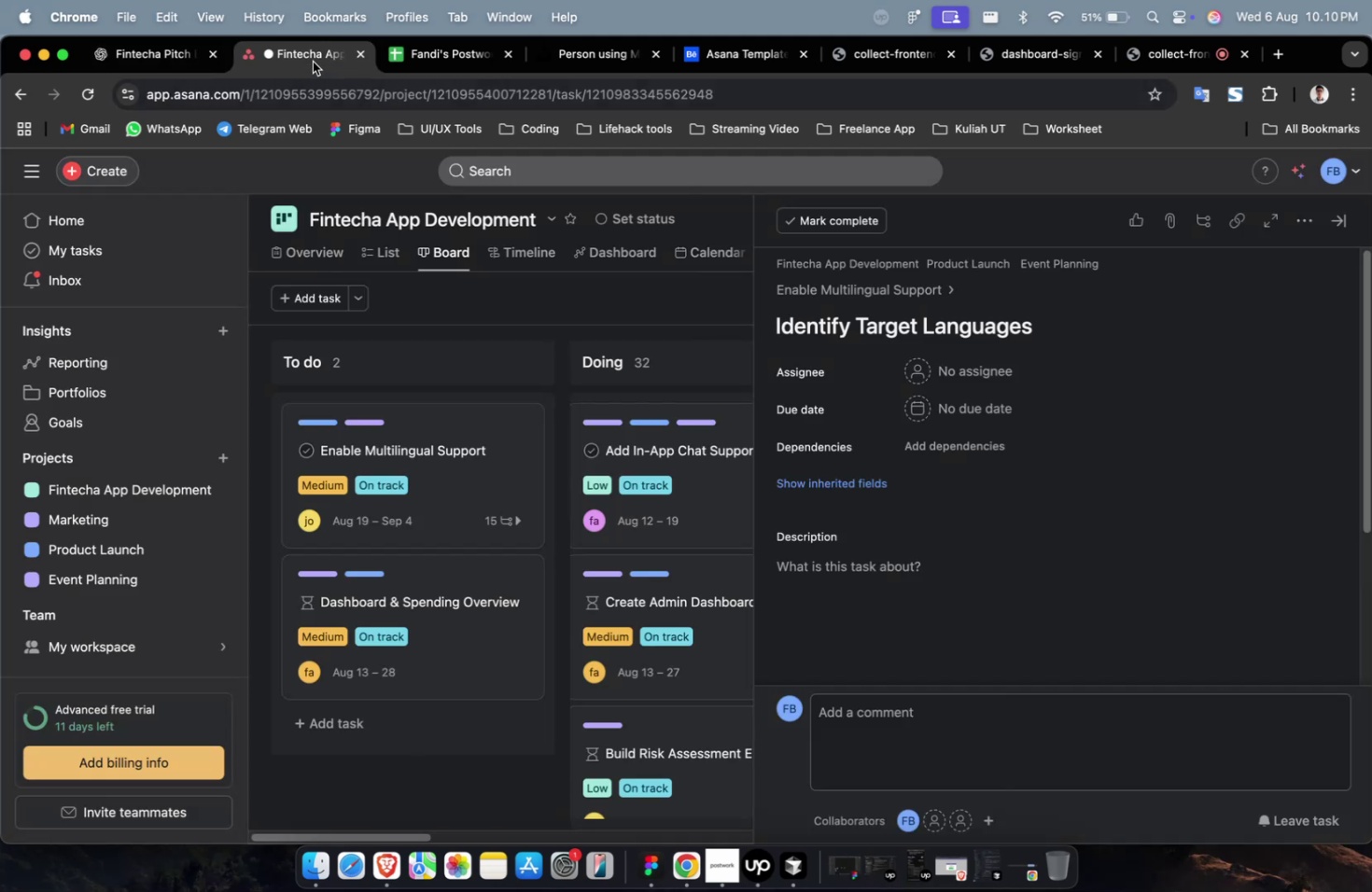 
left_click([313, 62])
 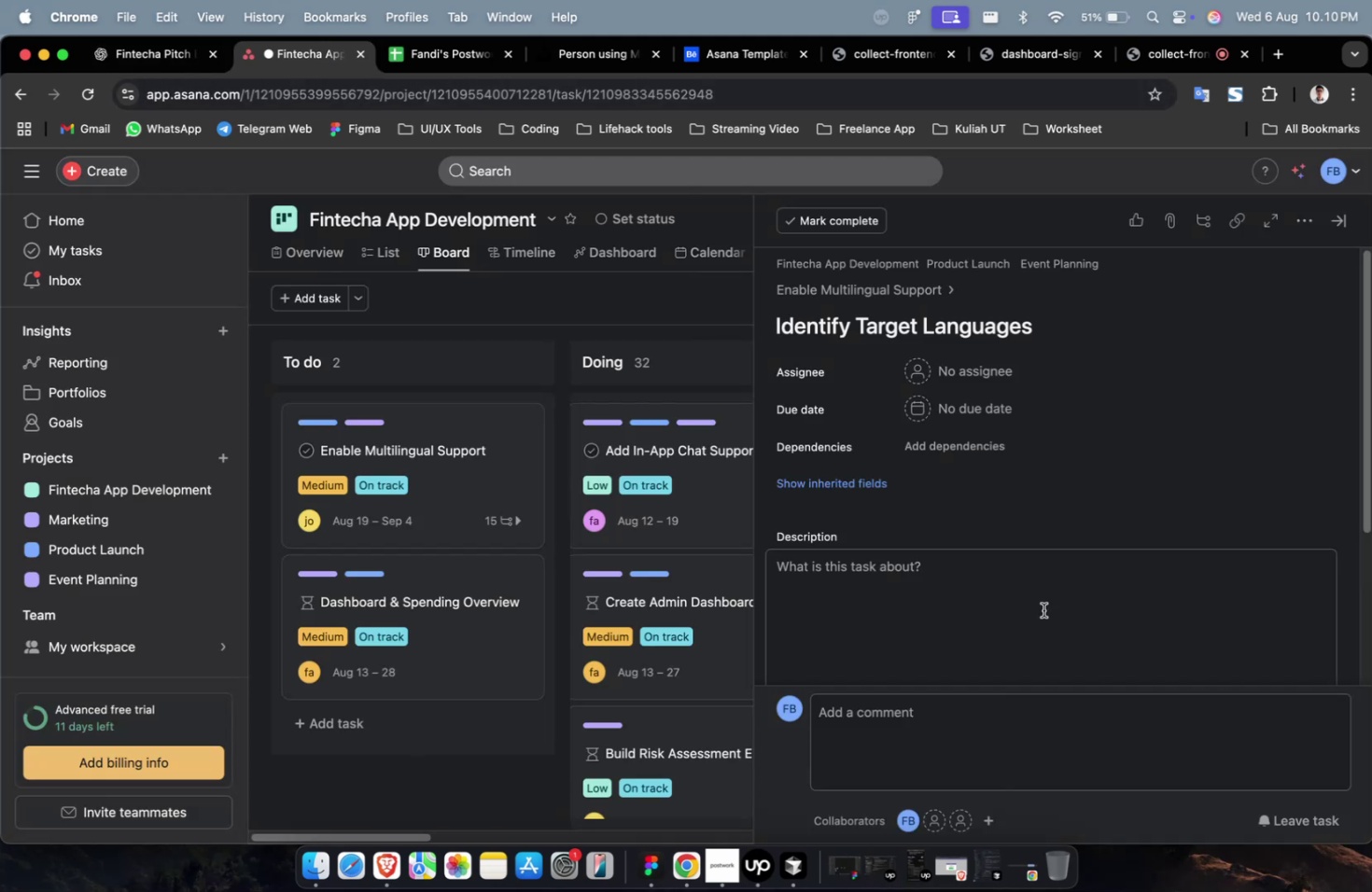 
double_click([1043, 609])
 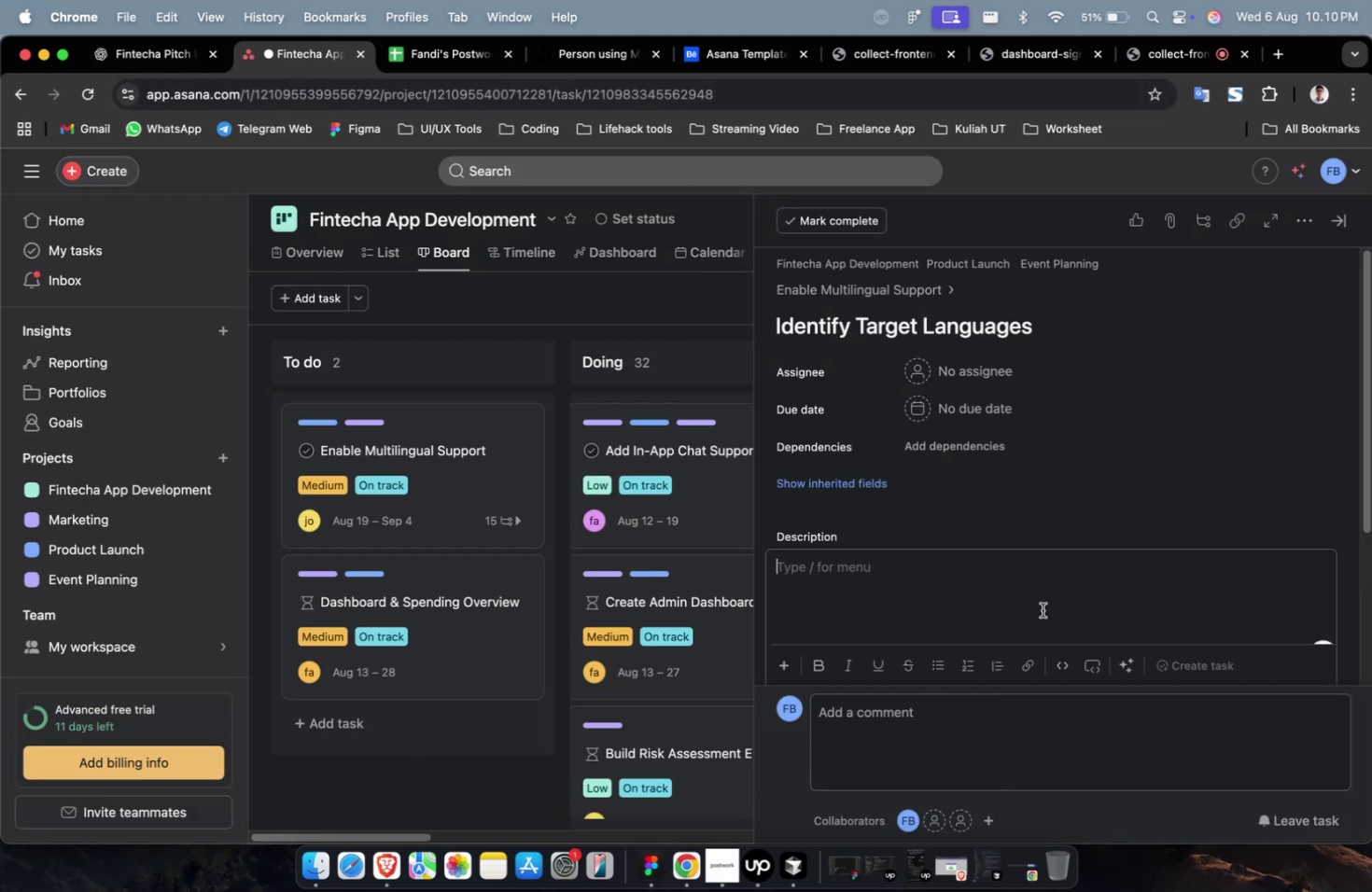 
key(Meta+V)
 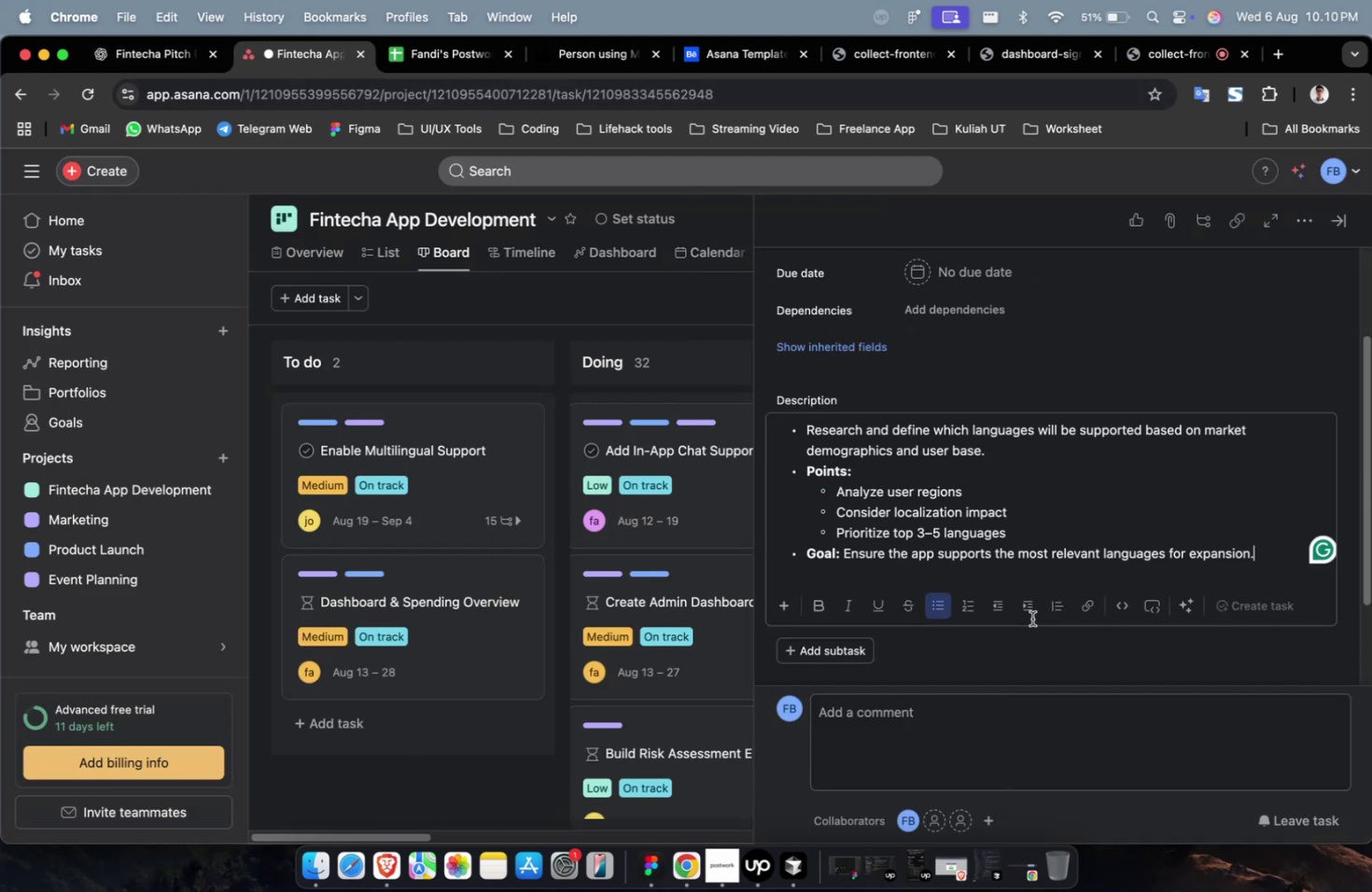 
scroll: coordinate [1031, 618], scroll_direction: up, amount: 4.0
 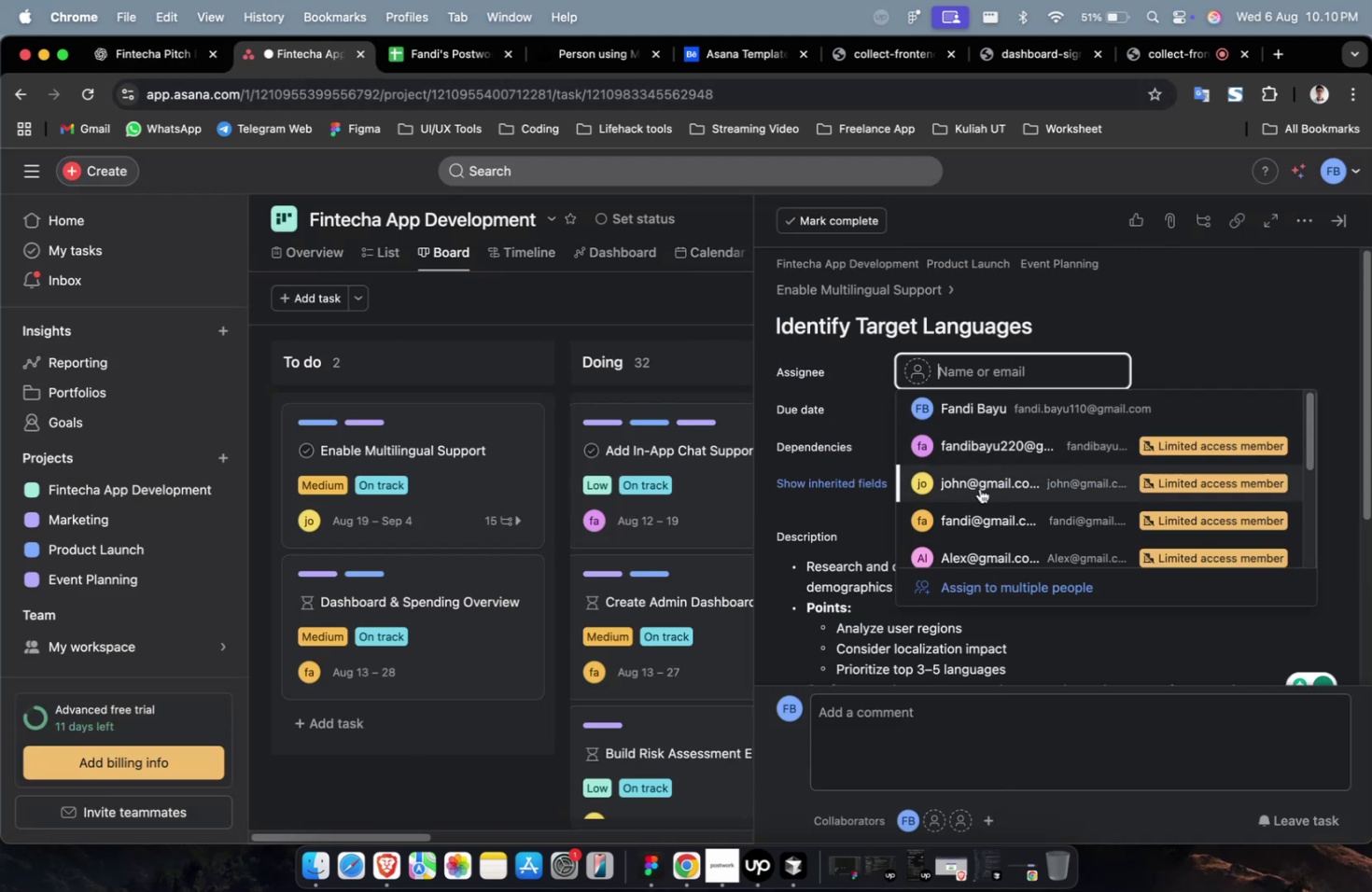 
double_click([982, 370])
 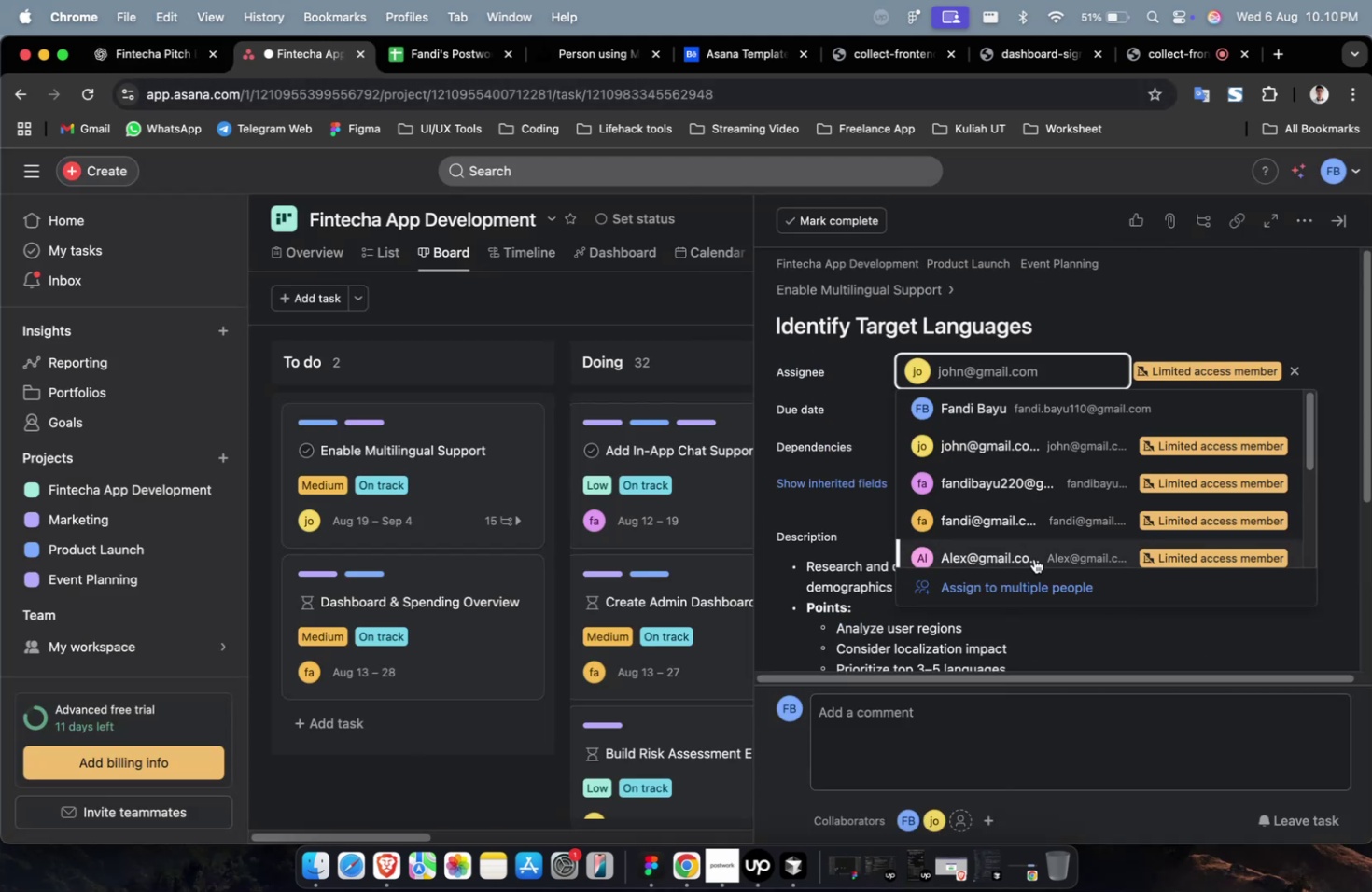 
triple_click([1033, 558])
 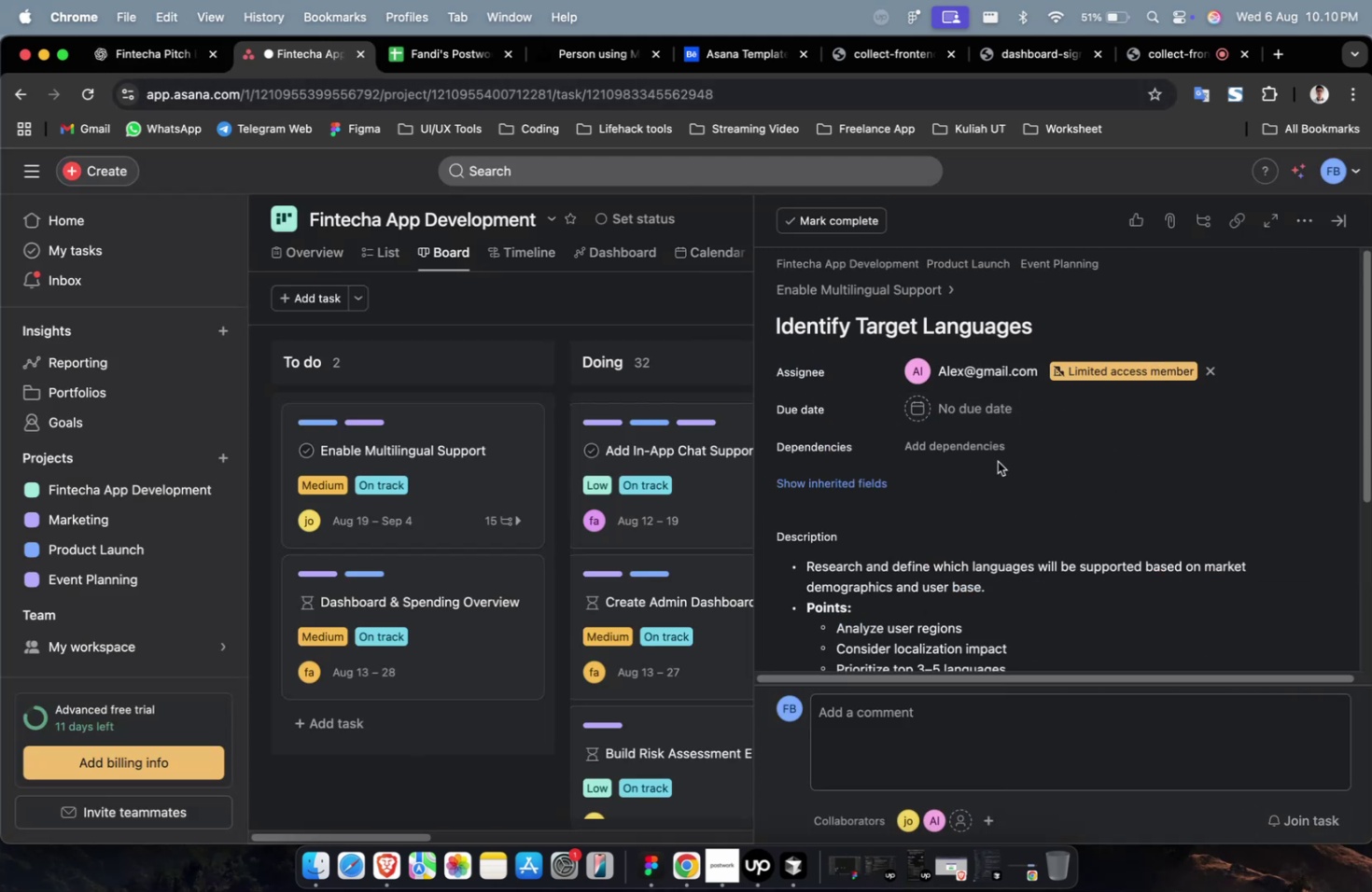 
double_click([963, 397])
 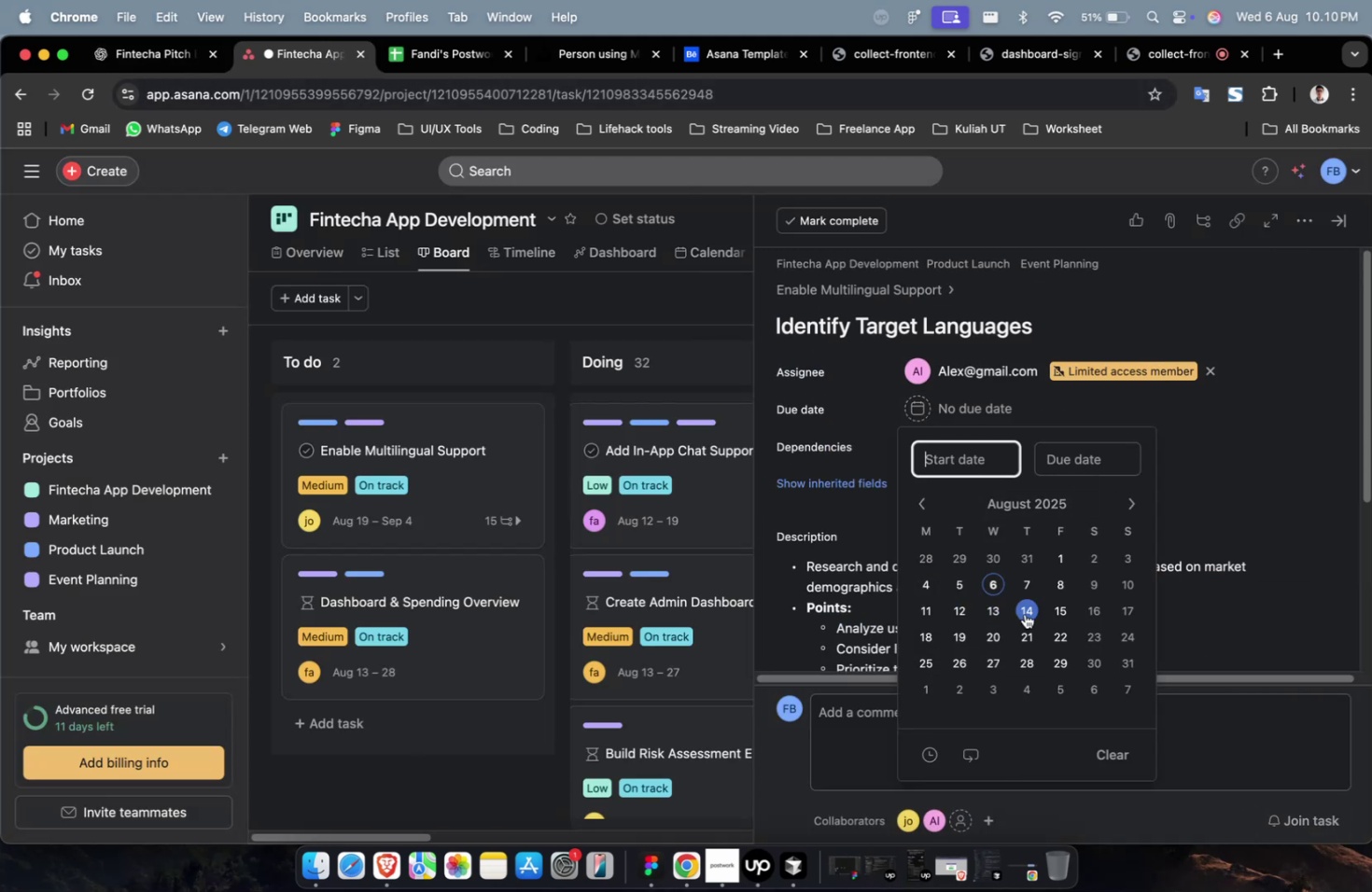 
left_click([995, 585])
 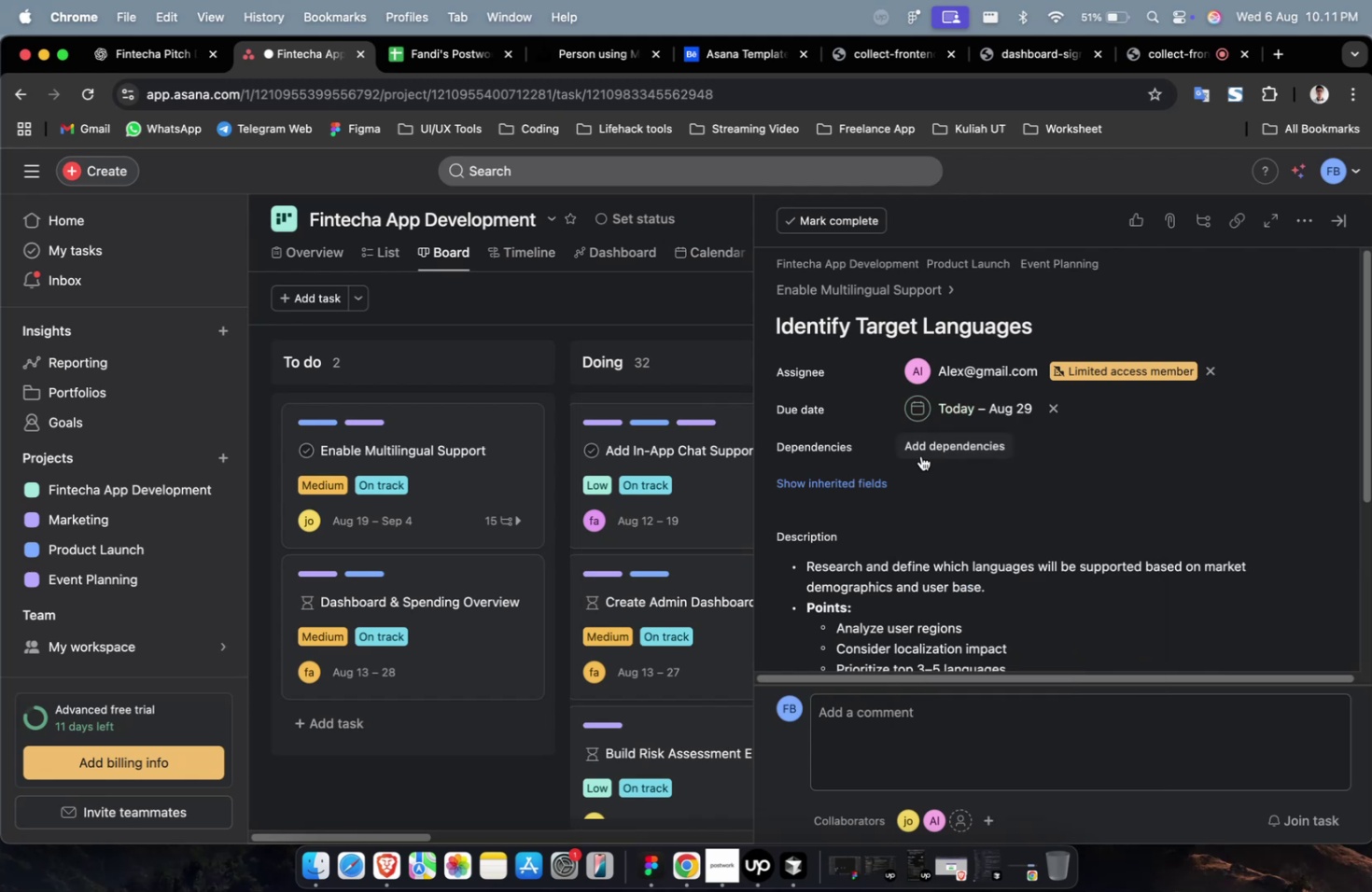 
triple_click([915, 449])
 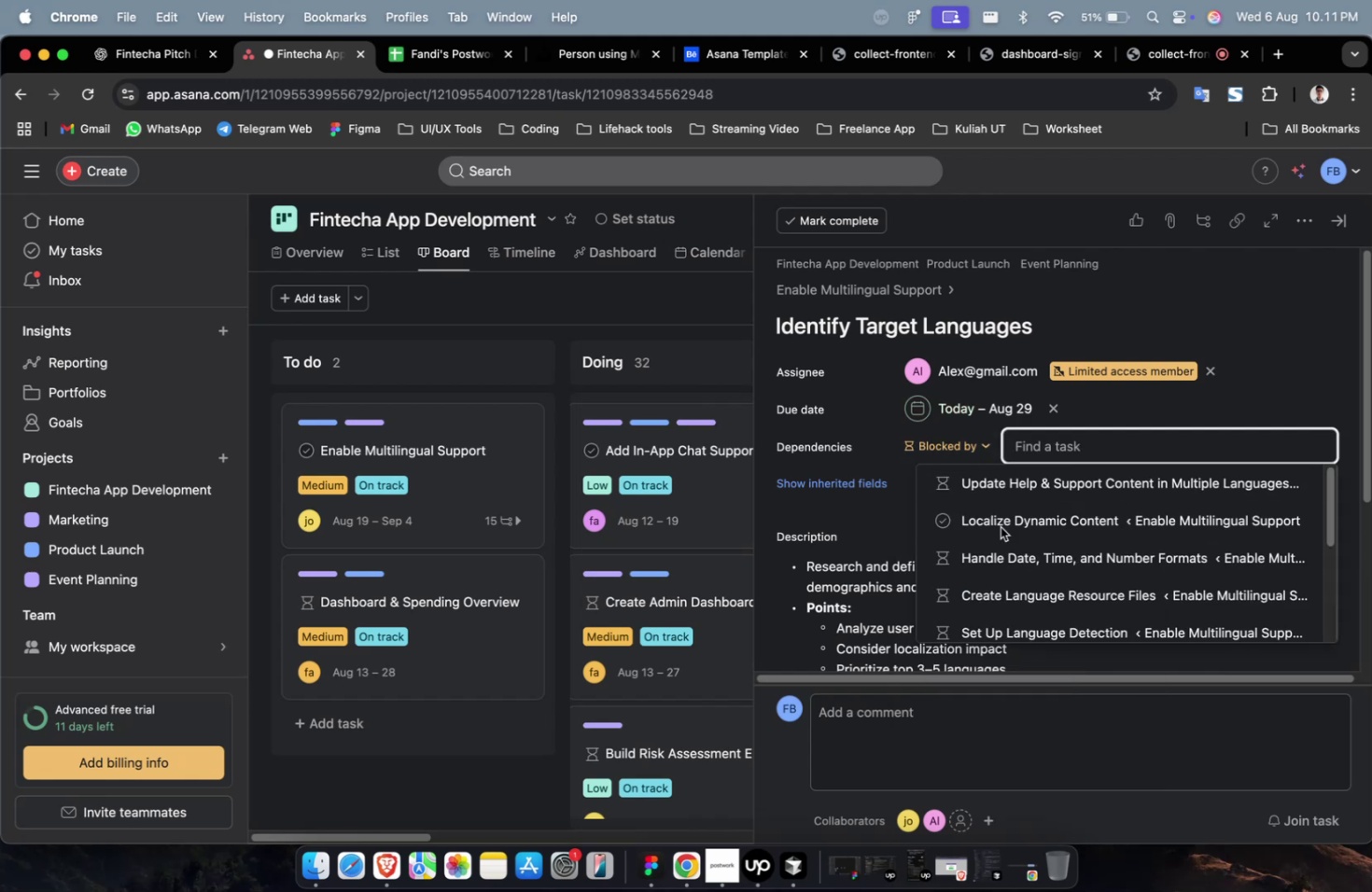 
triple_click([1000, 526])
 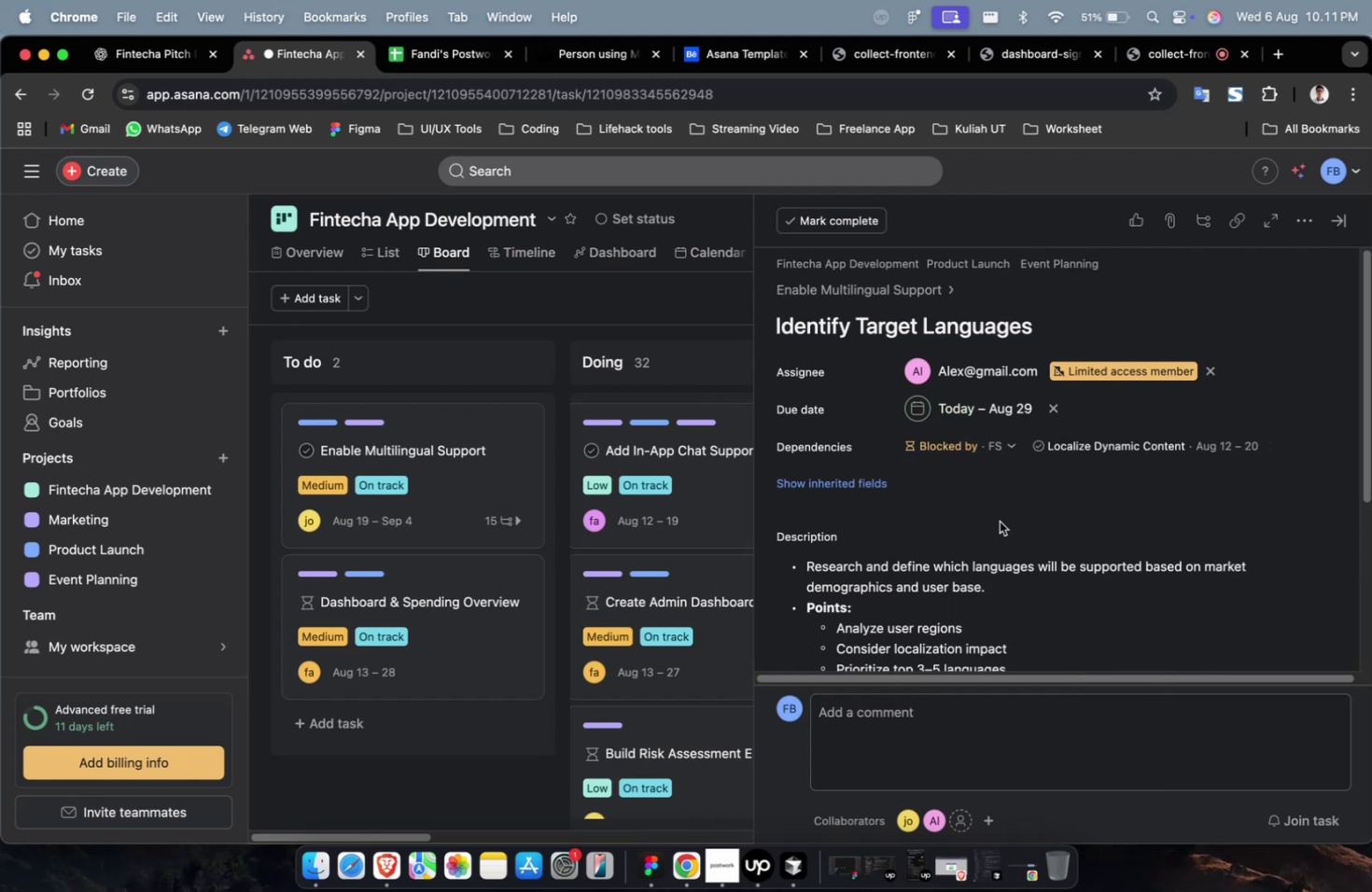 
triple_click([999, 521])
 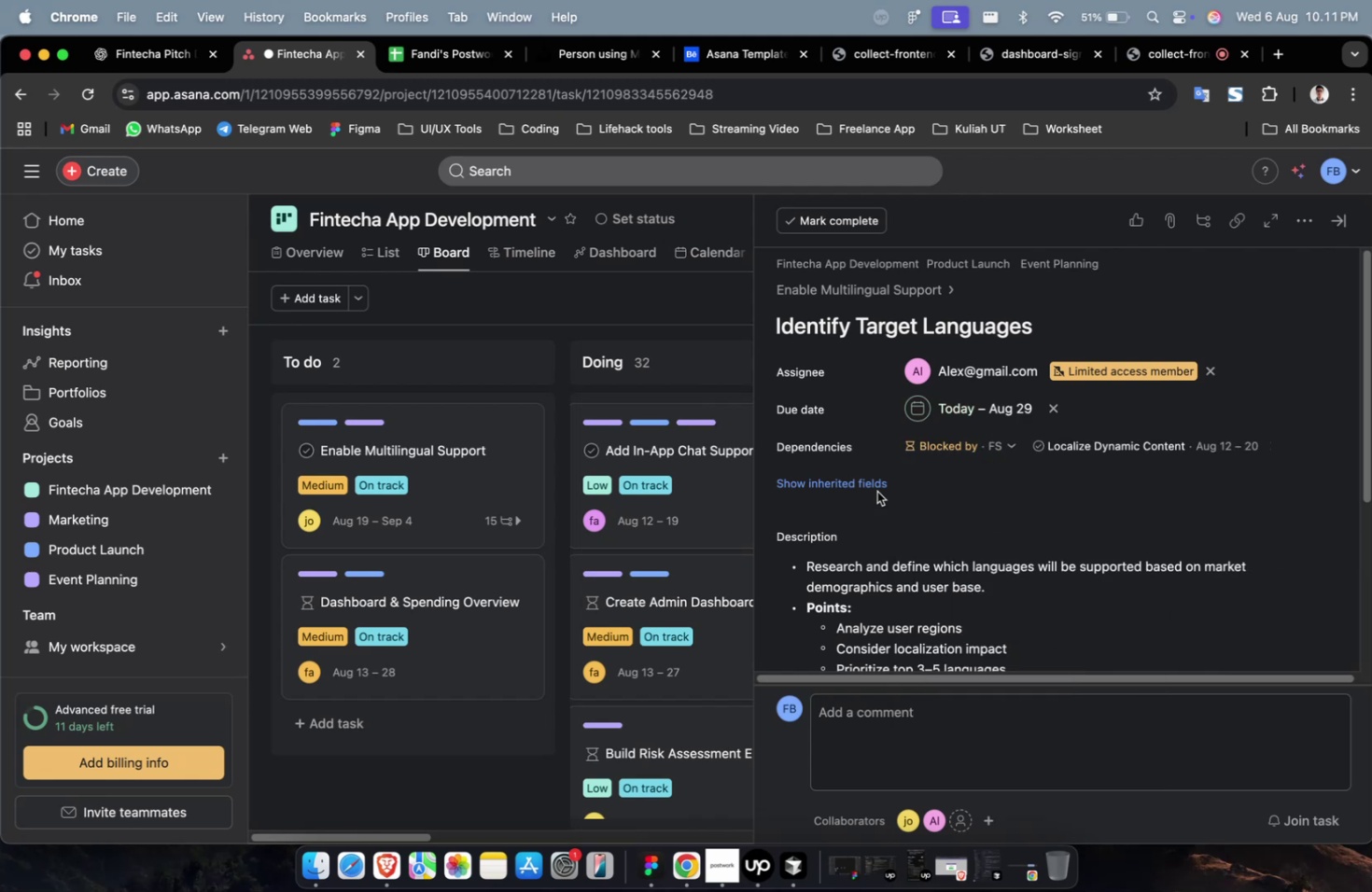 
triple_click([876, 491])
 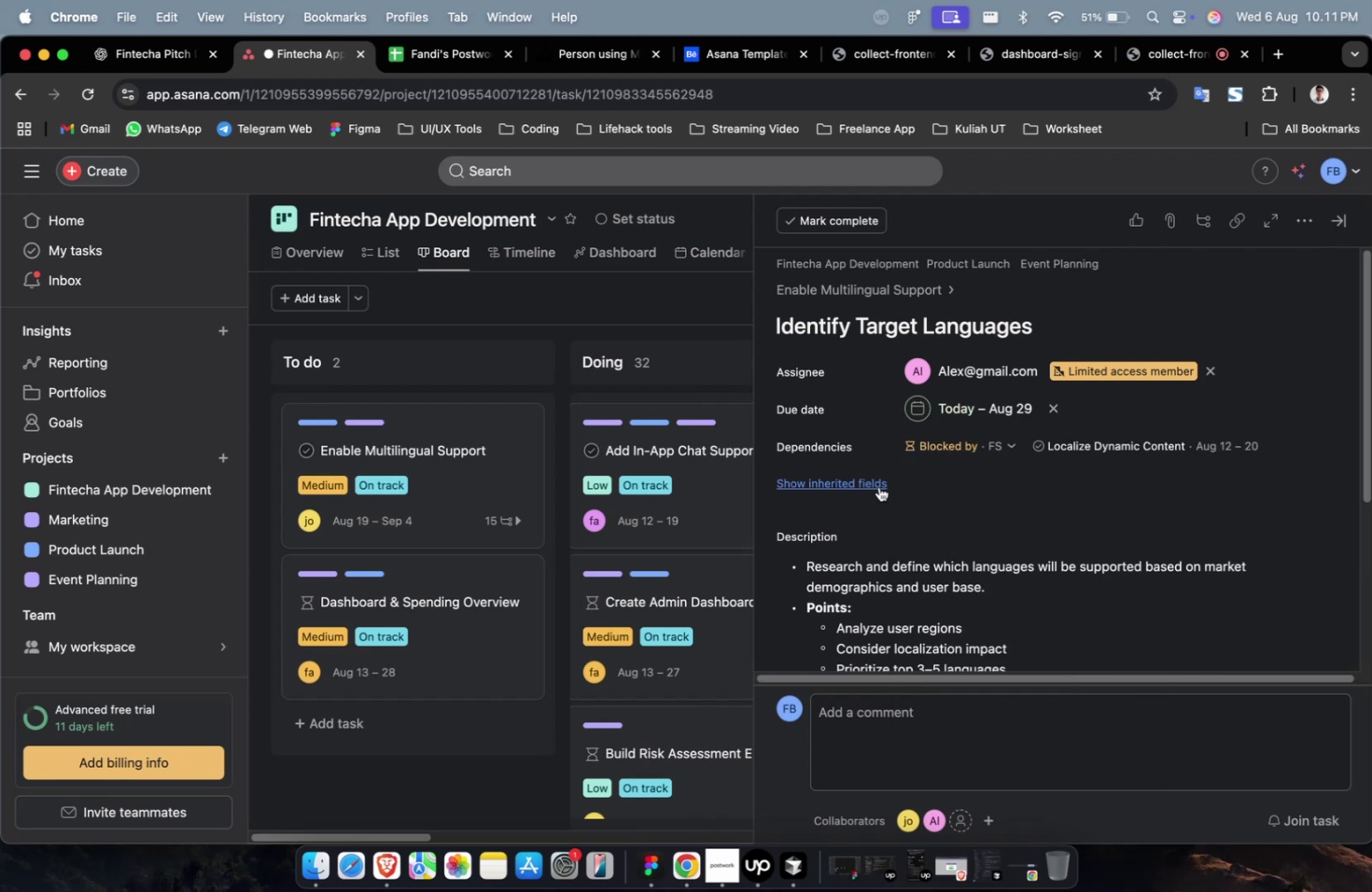 
triple_click([878, 486])
 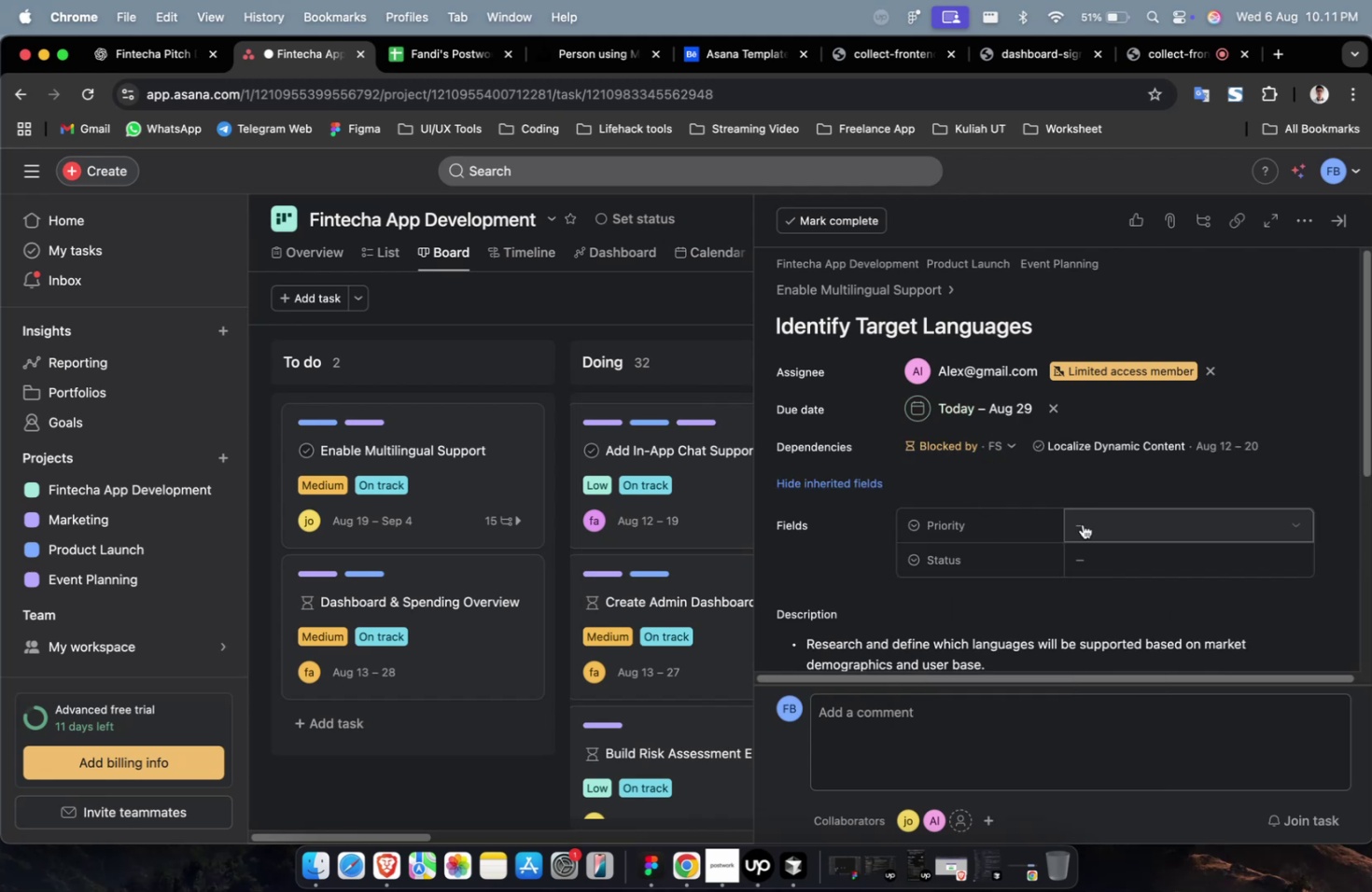 
triple_click([1082, 523])
 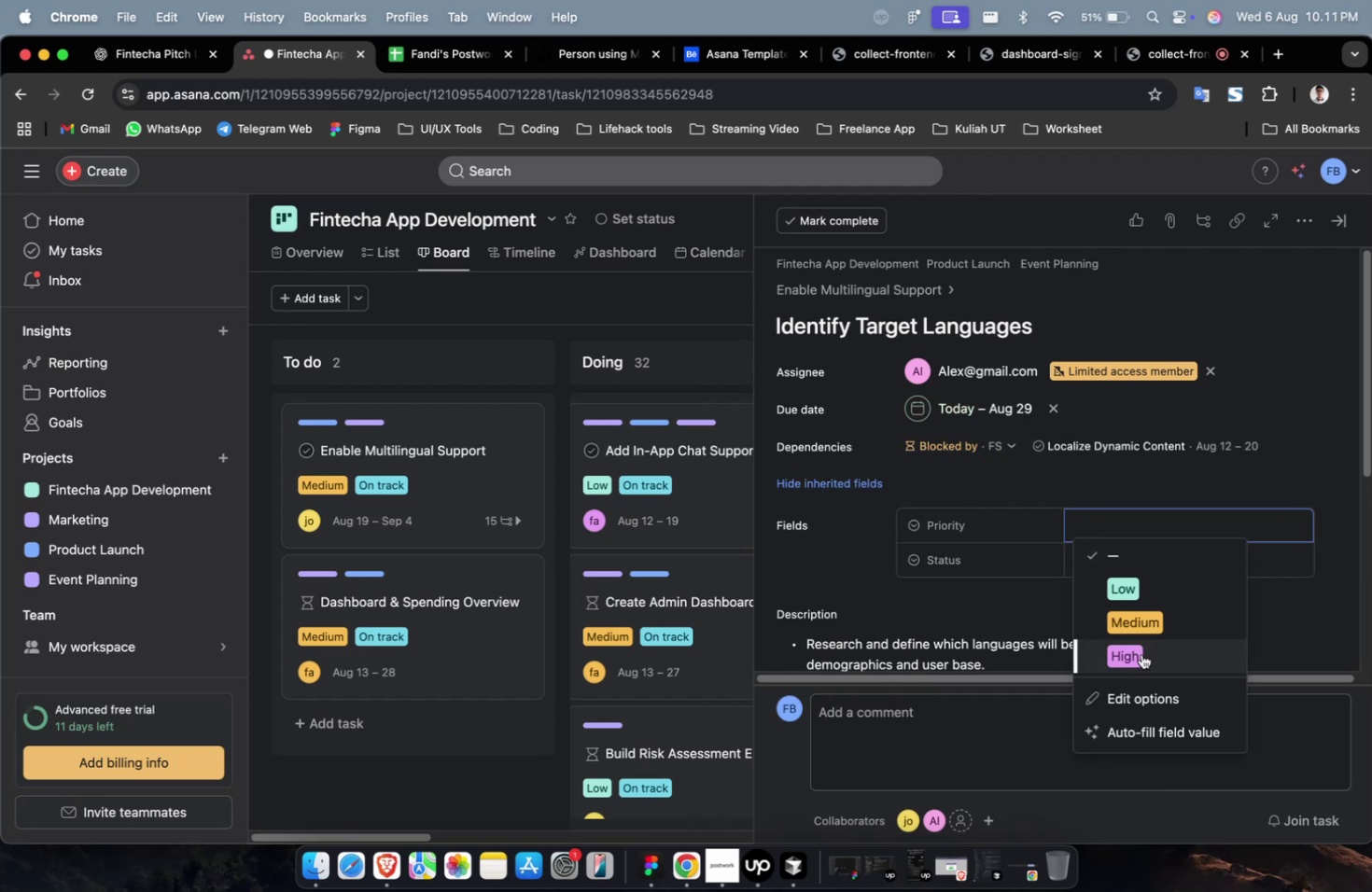 
left_click([1141, 653])
 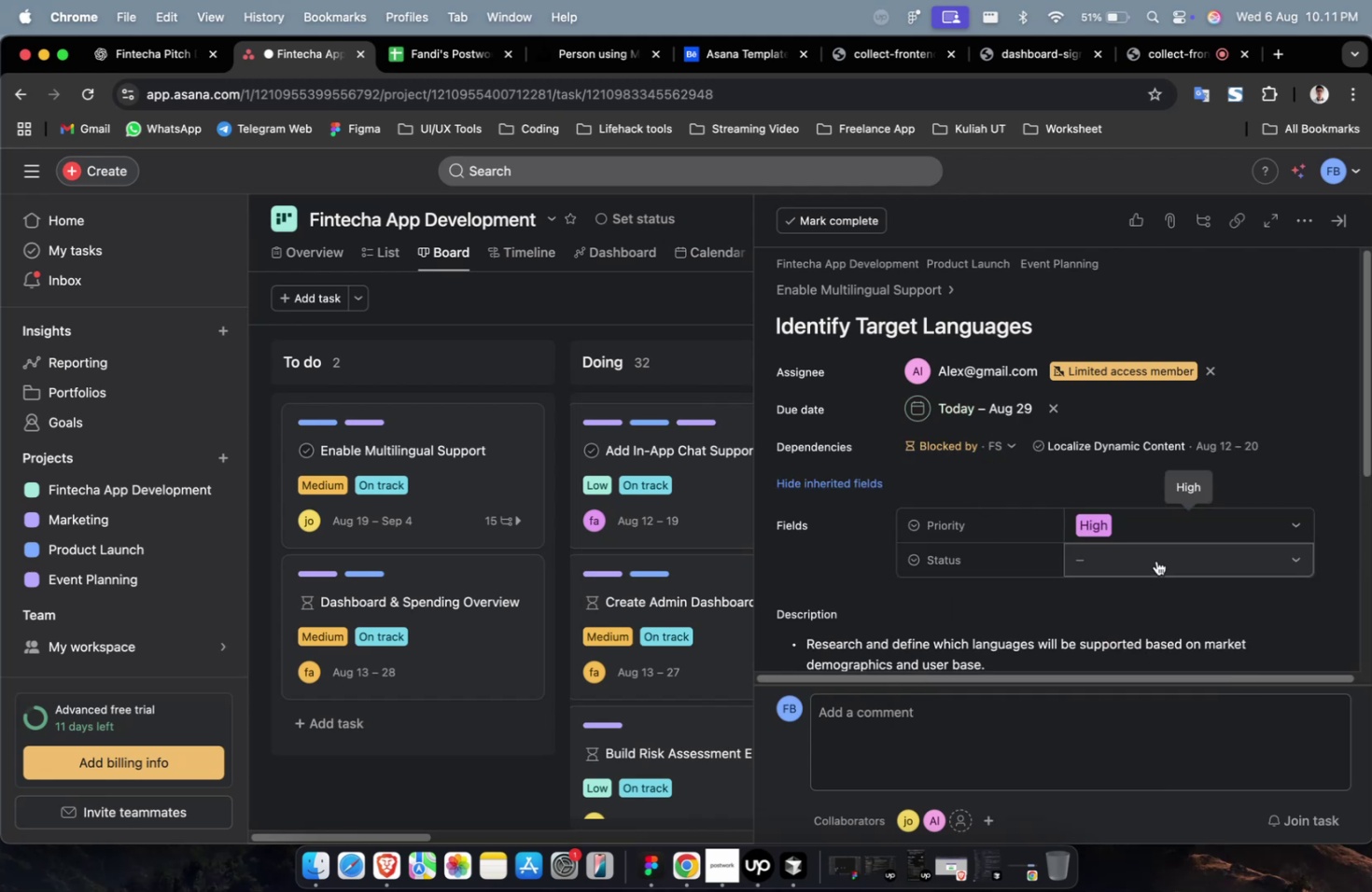 
left_click([1155, 560])
 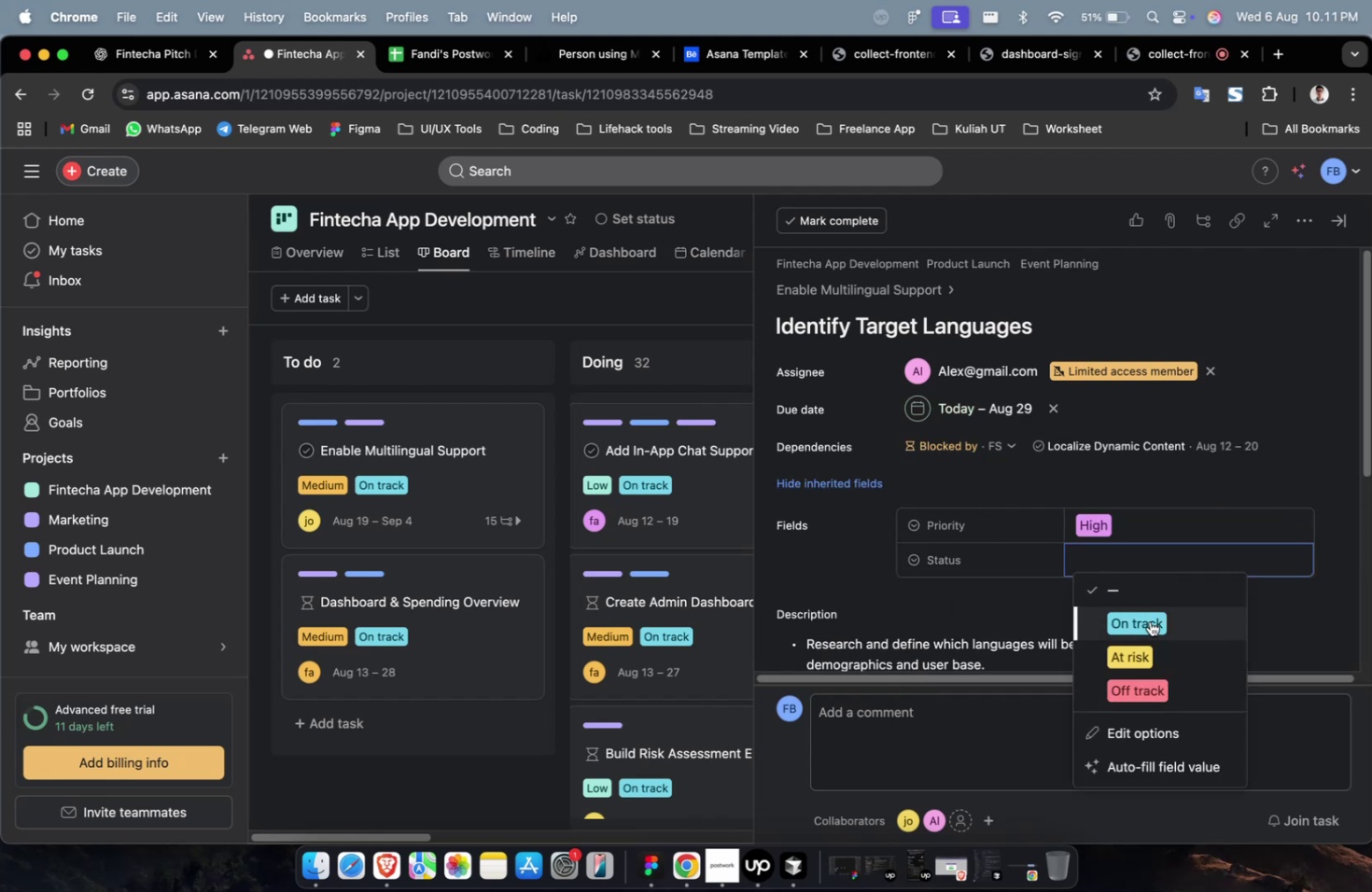 
double_click([1149, 620])
 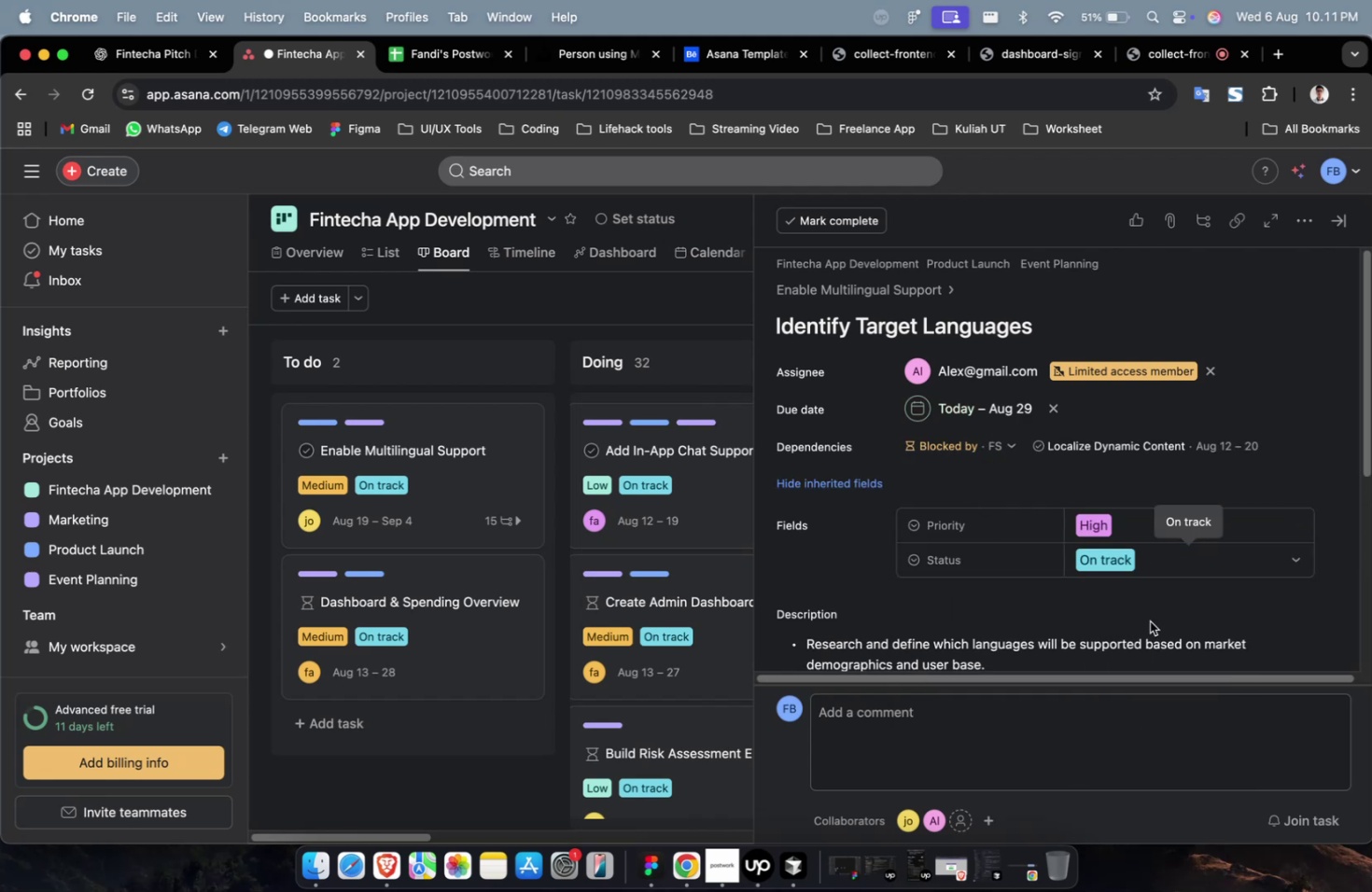 
scroll: coordinate [979, 594], scroll_direction: down, amount: 33.0
 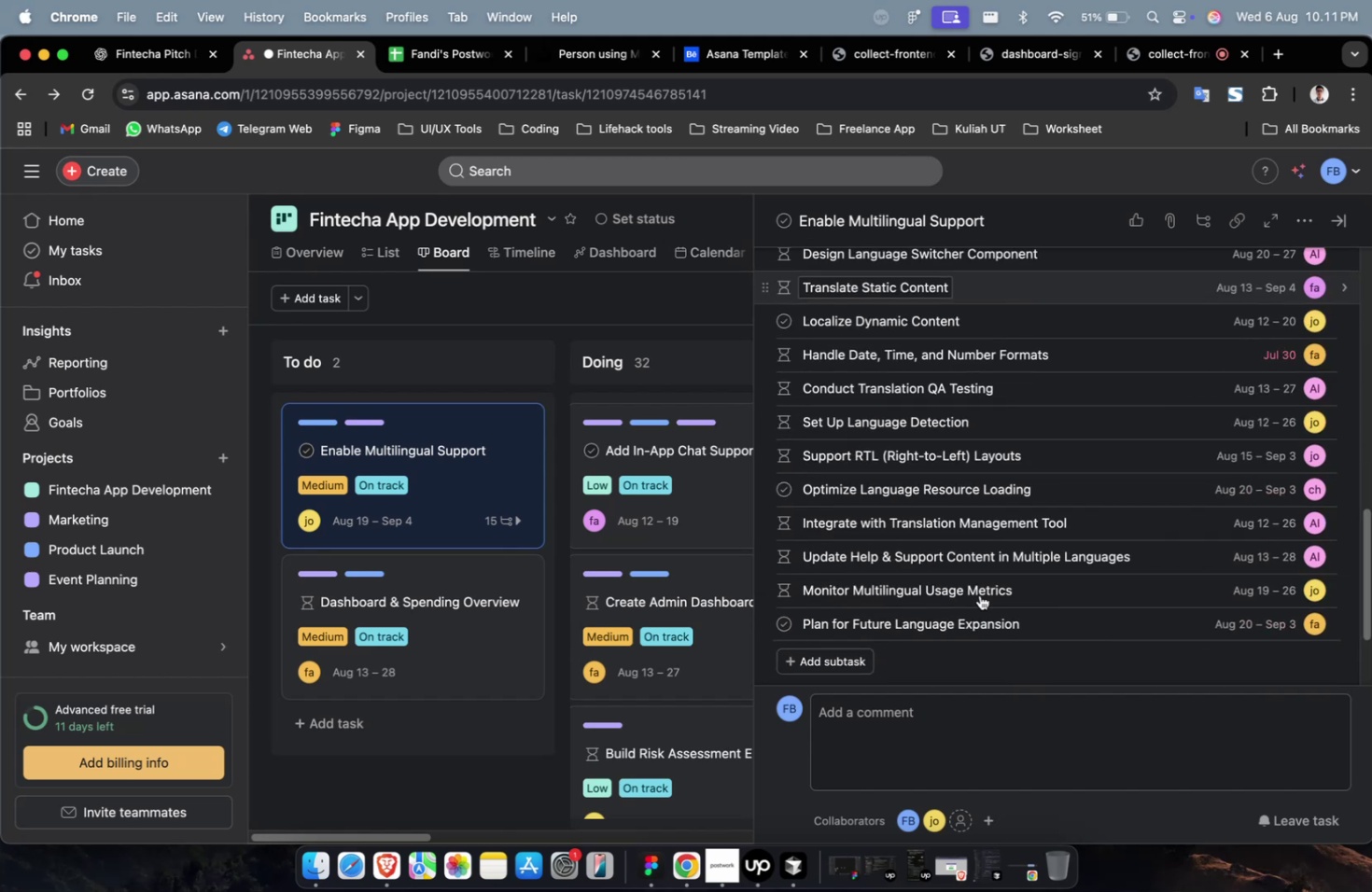 
scroll: coordinate [981, 576], scroll_direction: up, amount: 26.0
 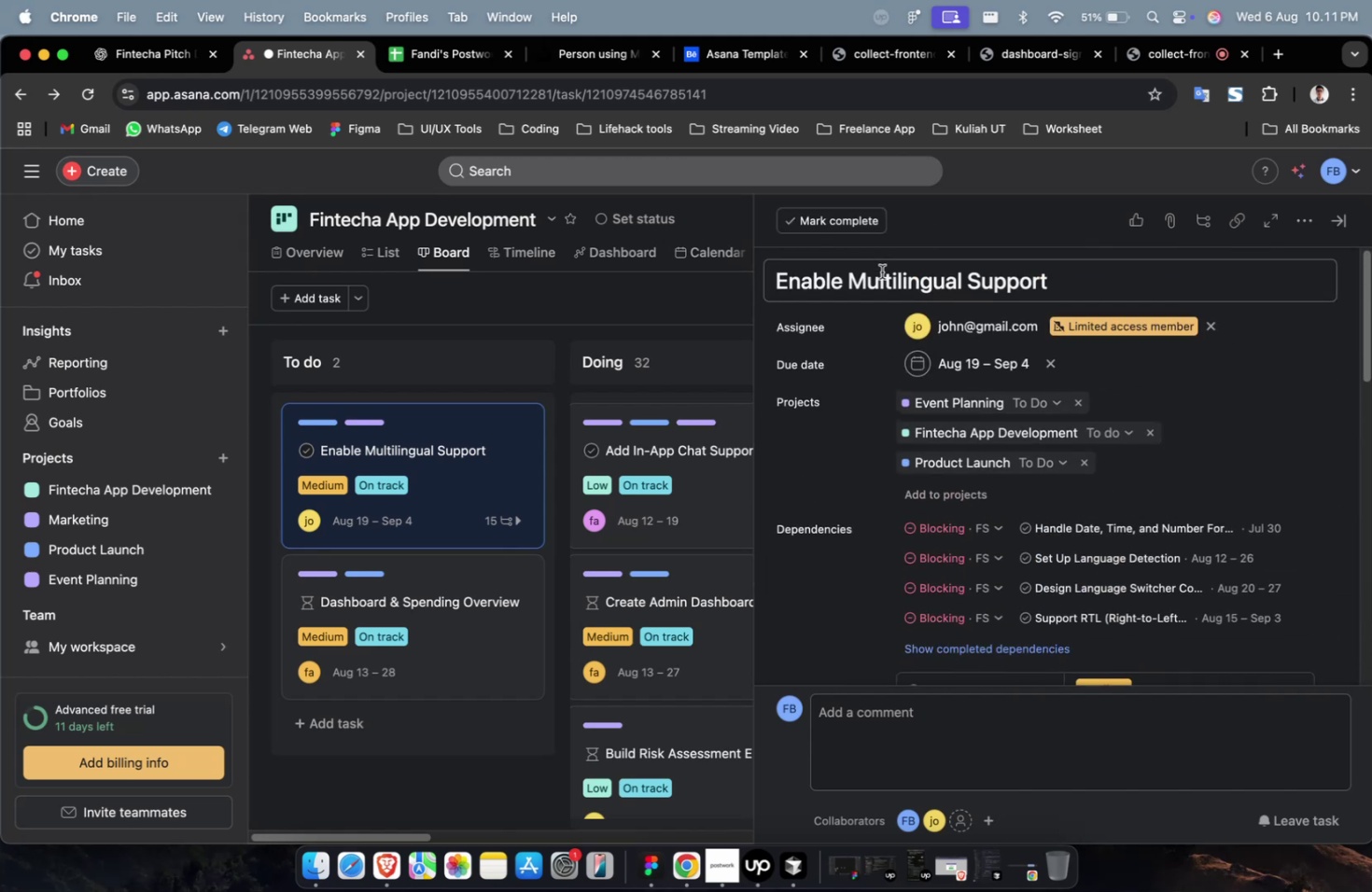 
left_click([881, 276])
 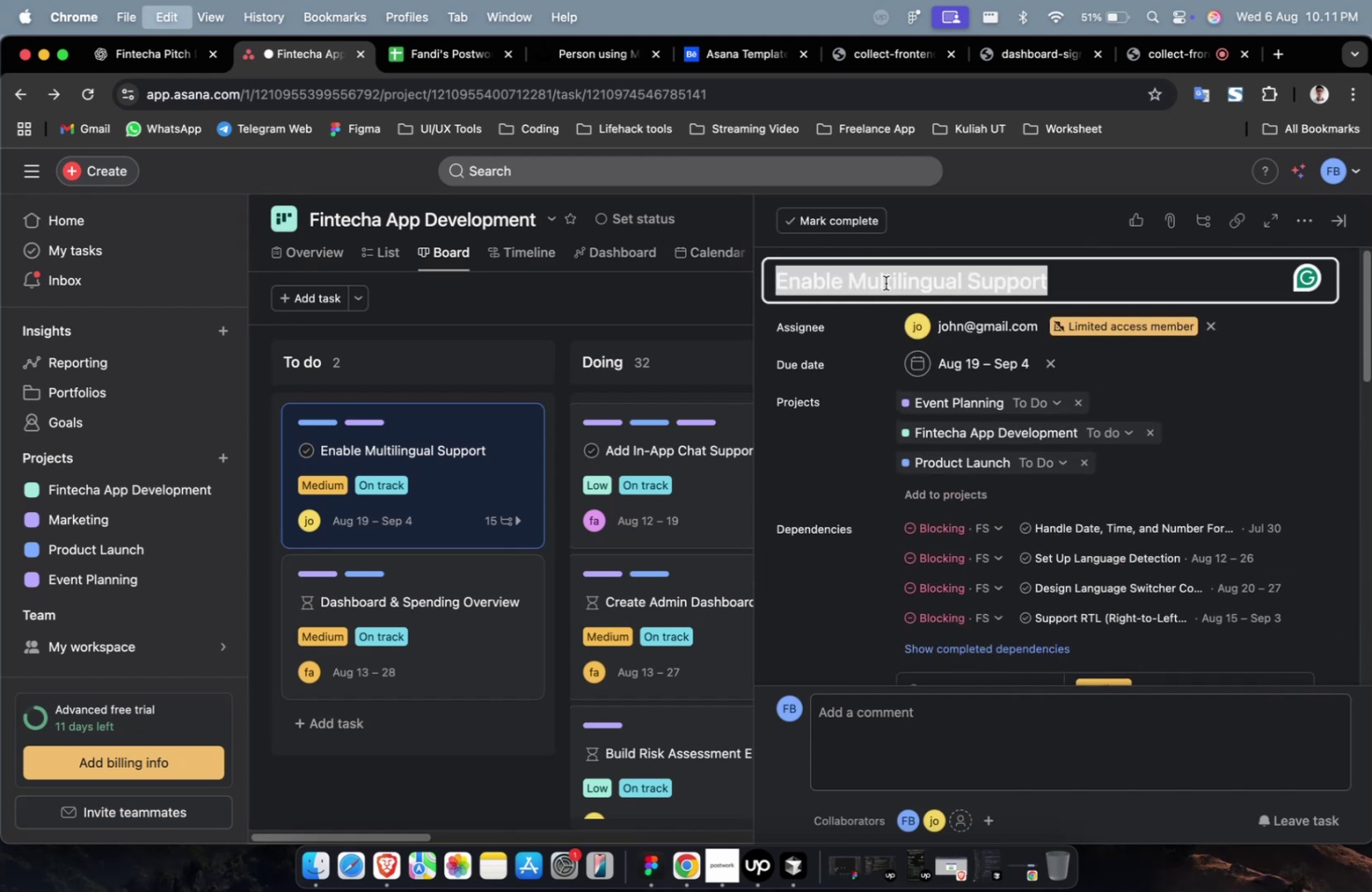 
key(Meta+A)
 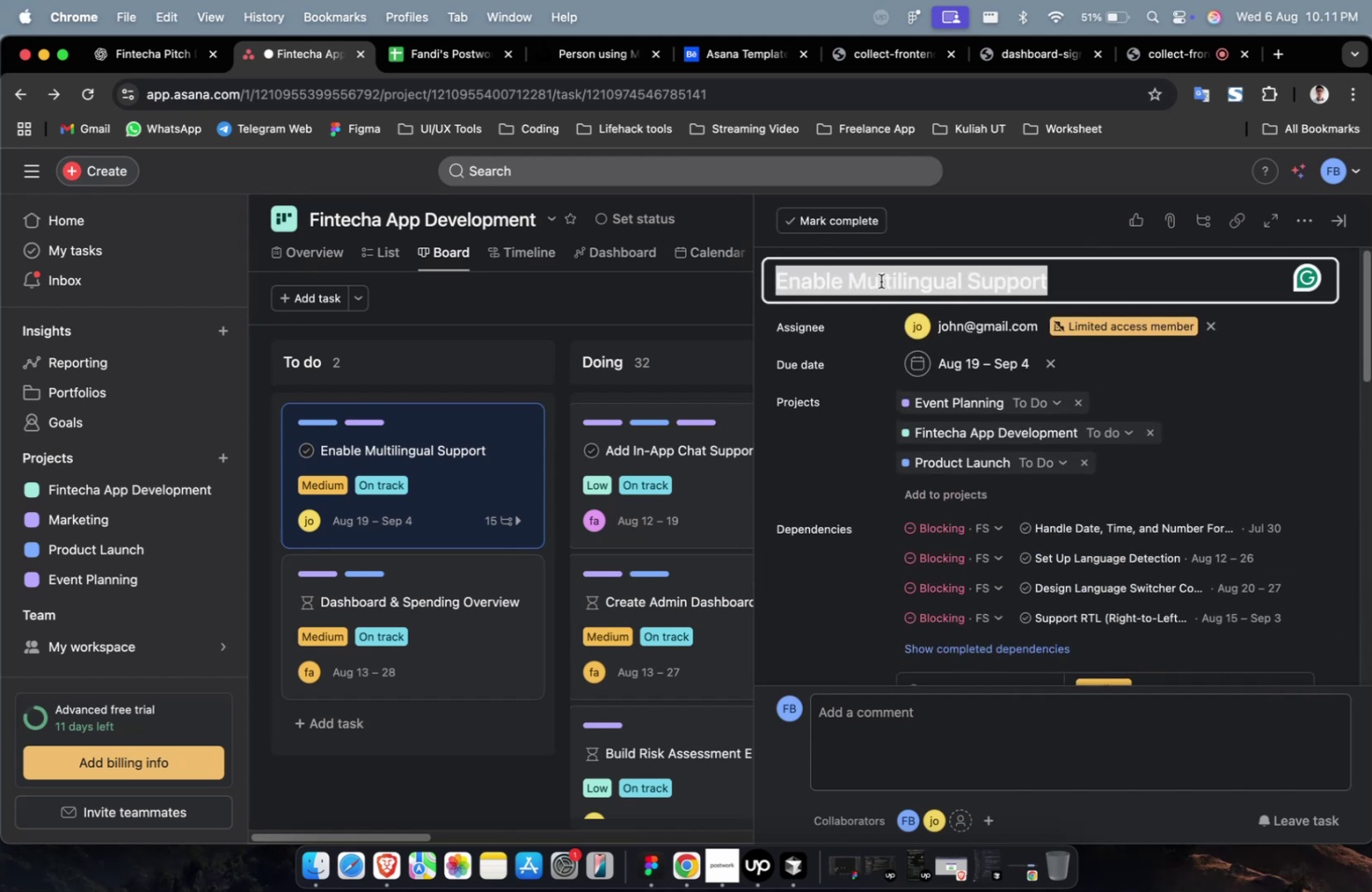 
key(Meta+C)
 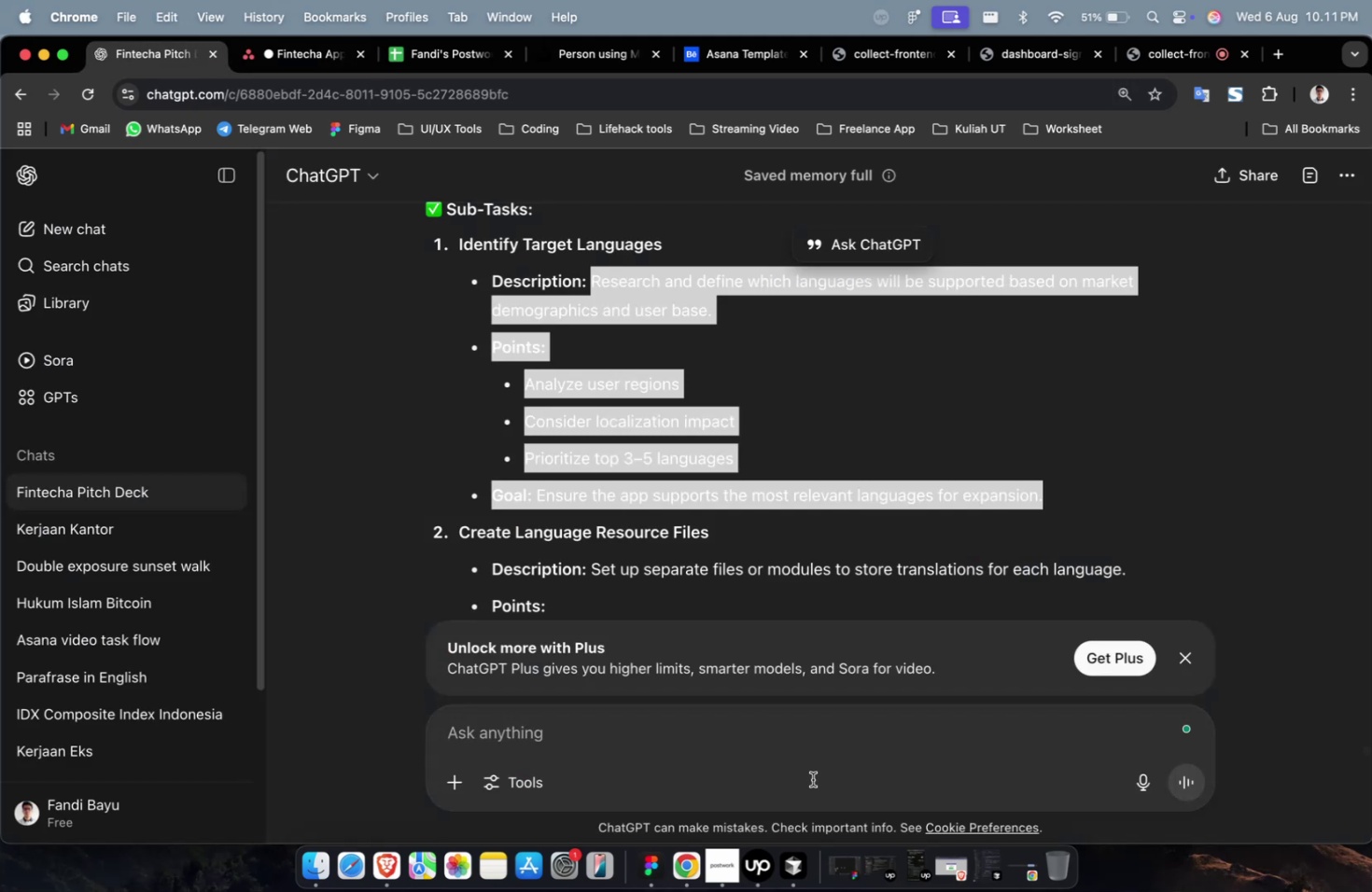 
left_click([805, 747])
 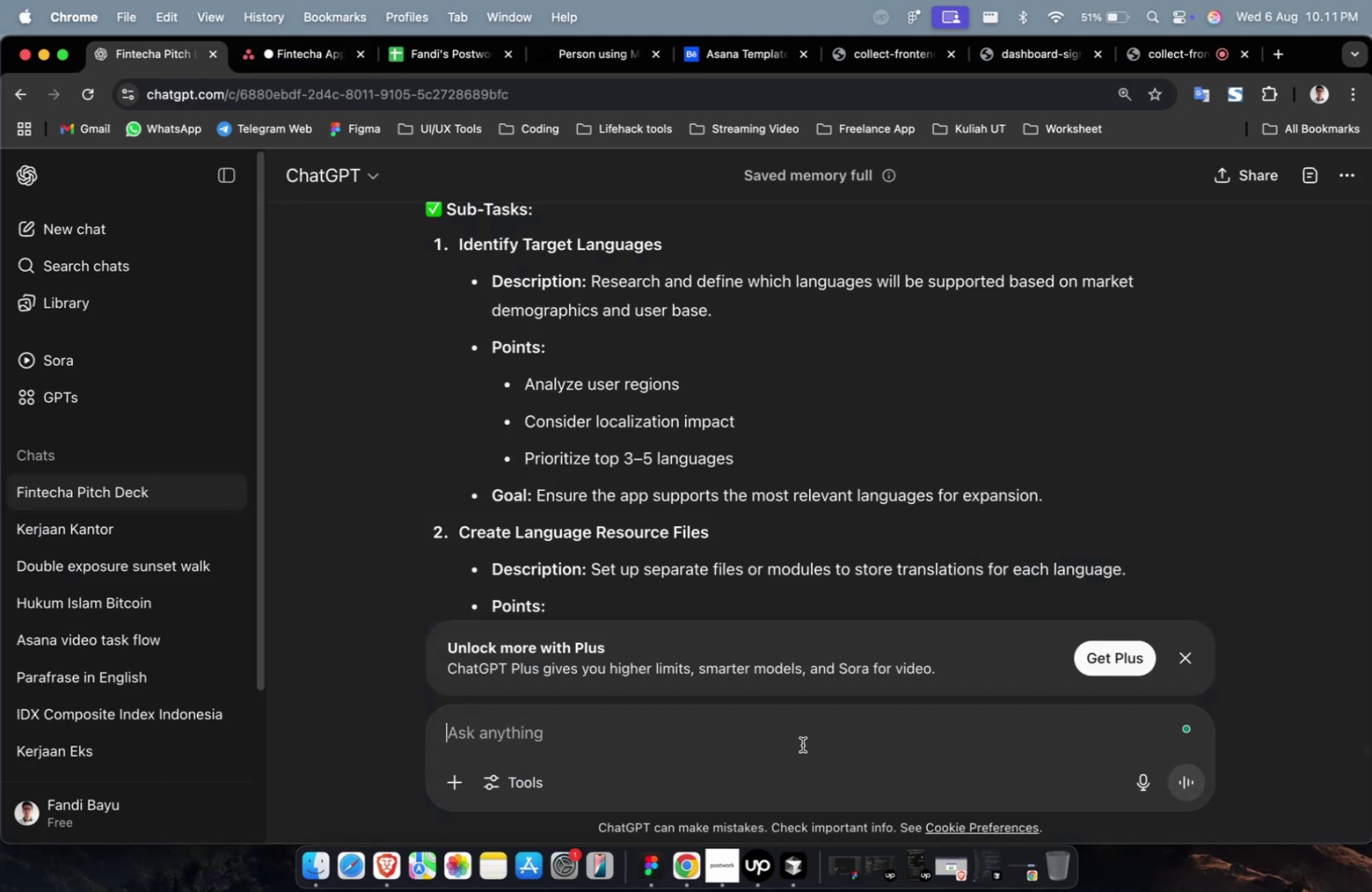 
type(buatkan description )
key(Backspace)
type(, points dan goals untuk )
 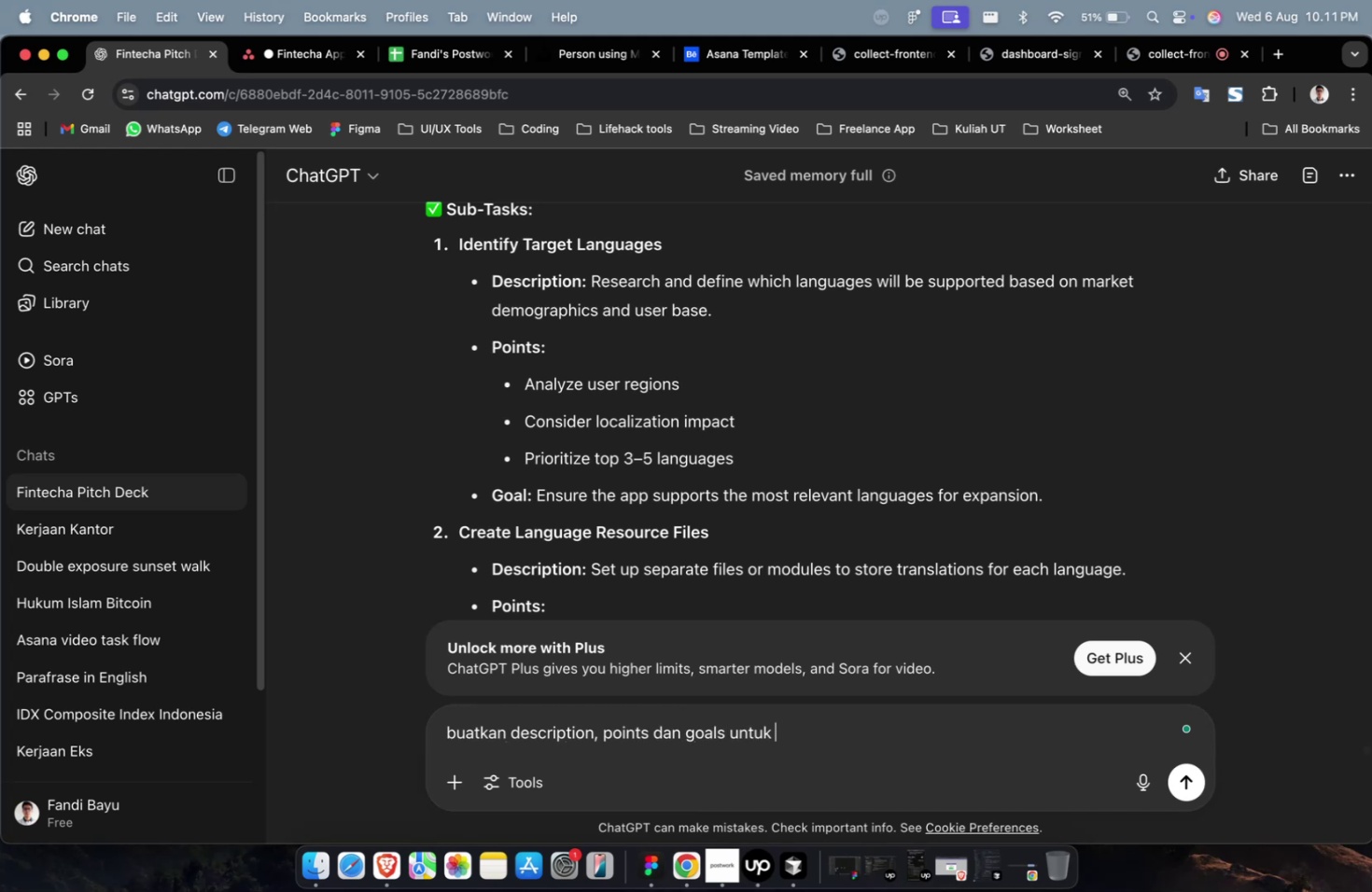 
key(Meta+CommandLeft)
 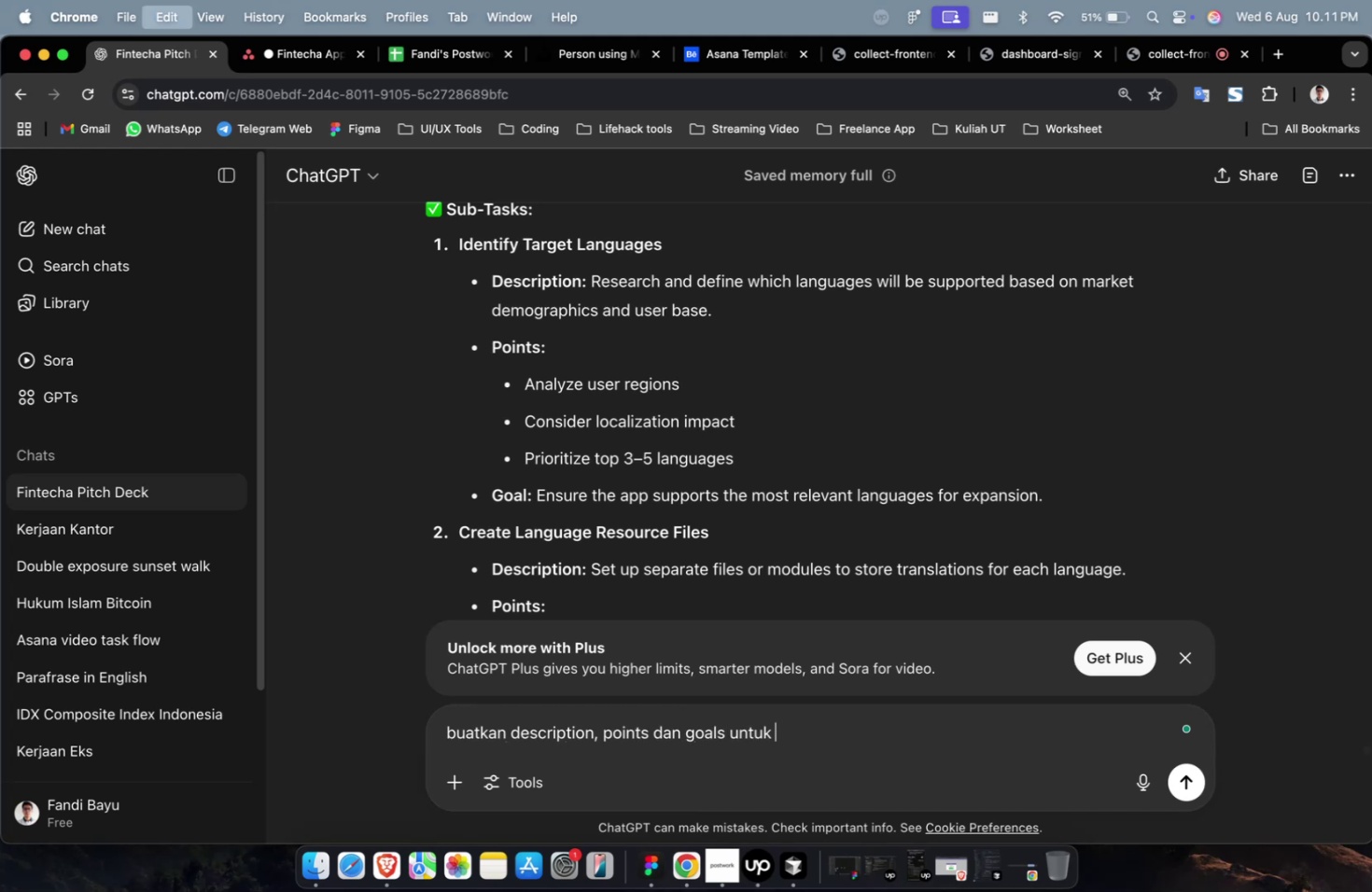 
key(Meta+V)
 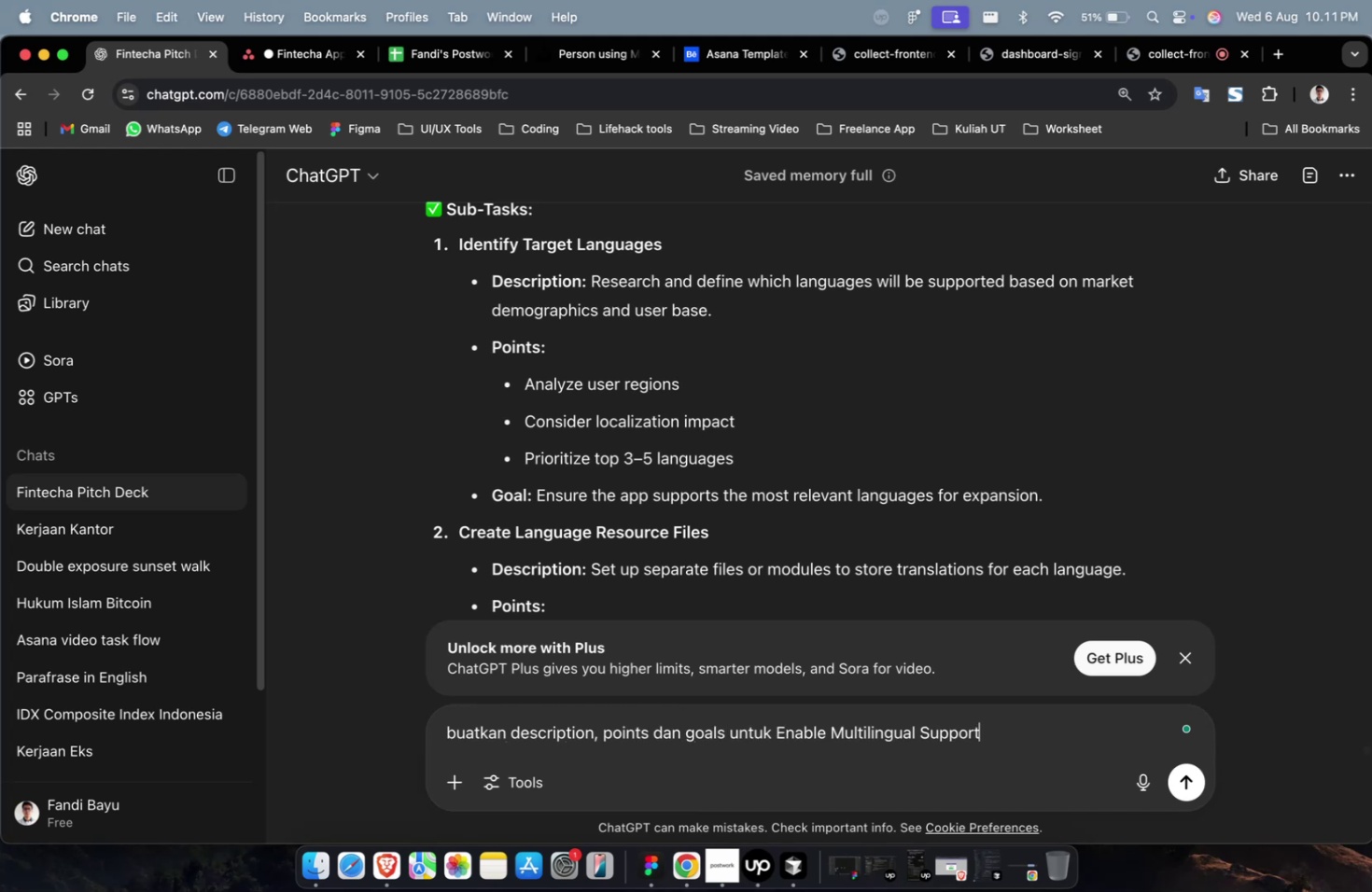 
type( yang bagus)
 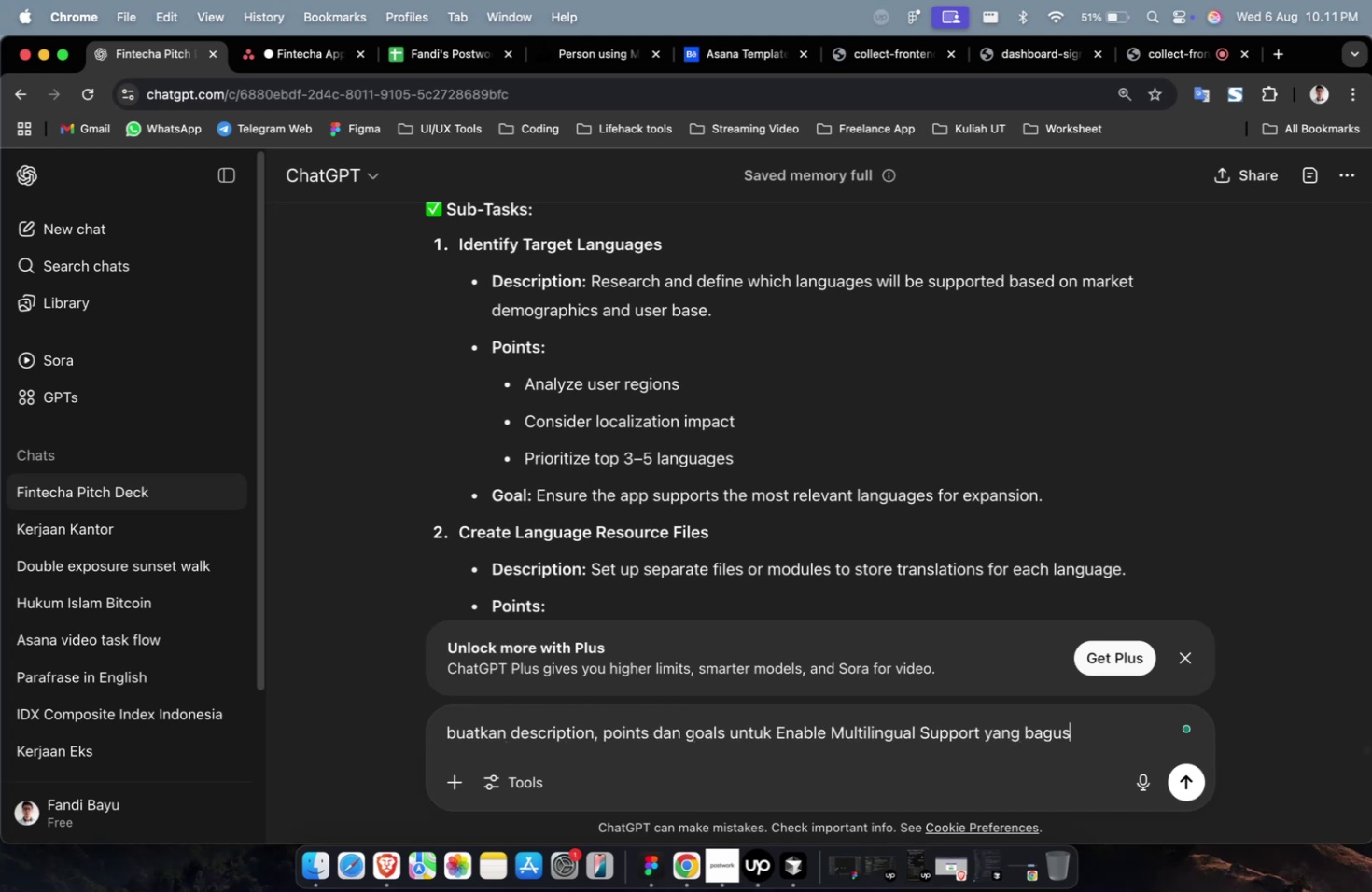 
key(Enter)
 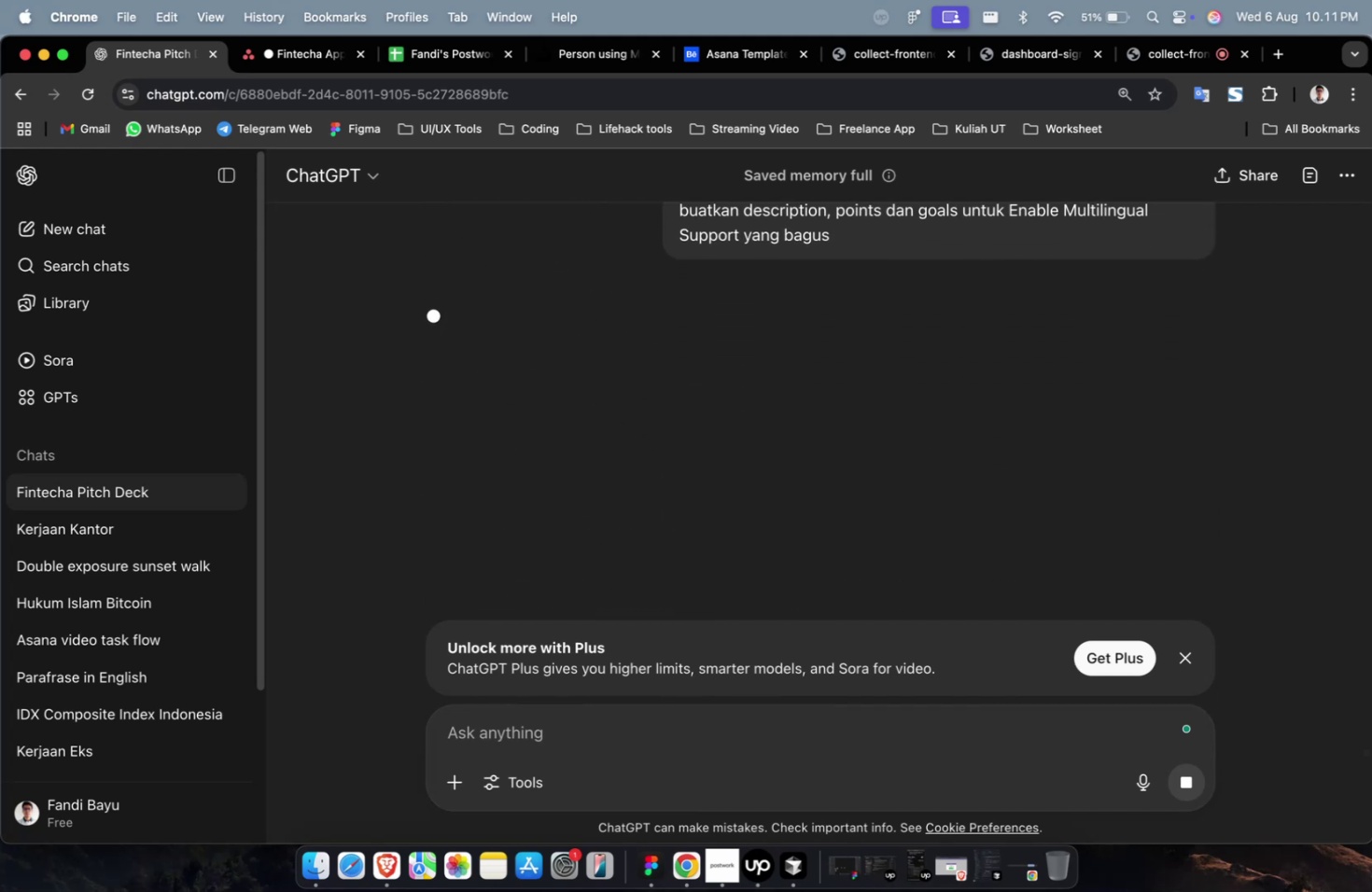 
wait(13.71)
 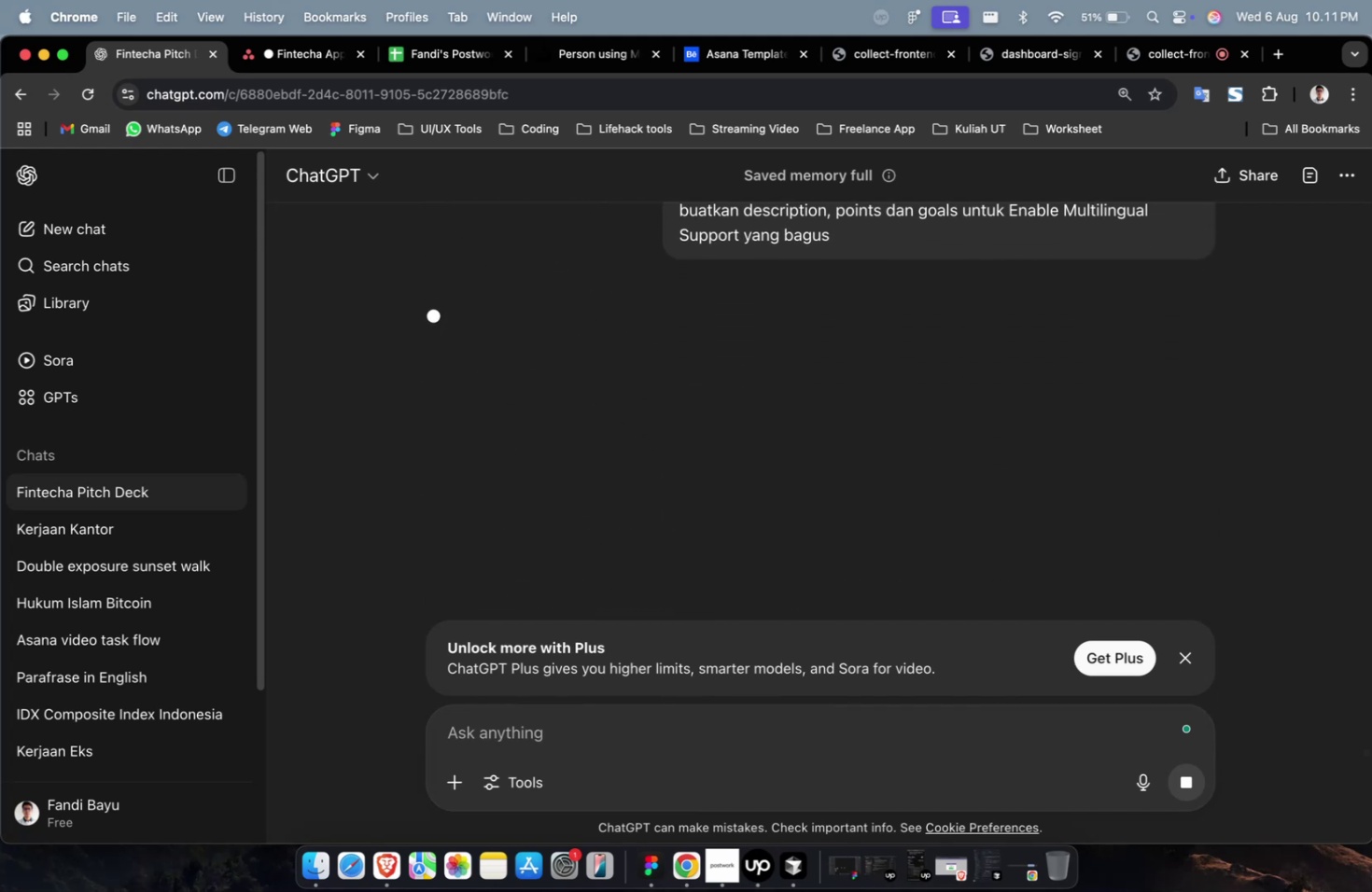 
scroll: coordinate [802, 744], scroll_direction: up, amount: 2.0
 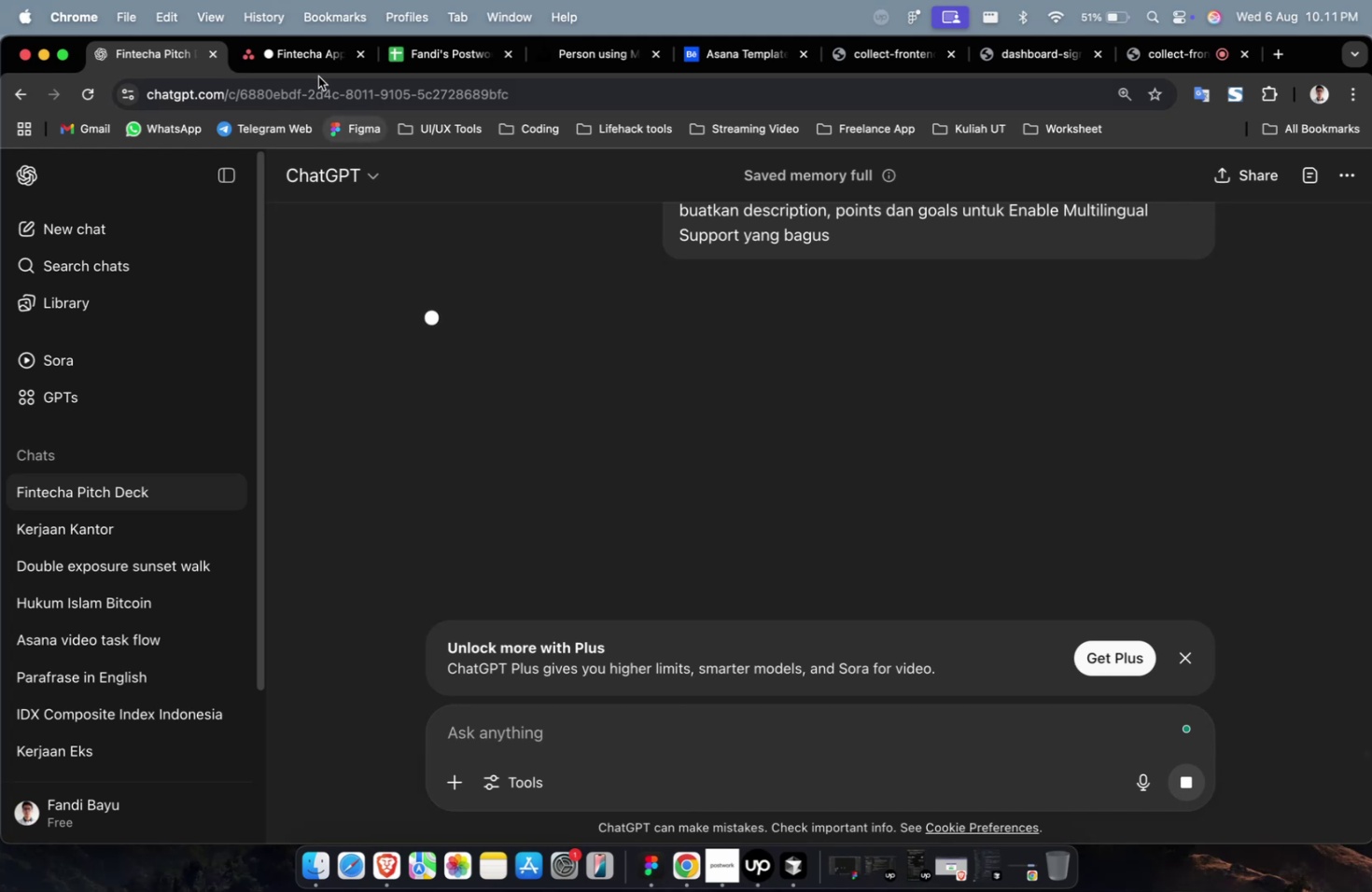 
left_click([317, 76])
 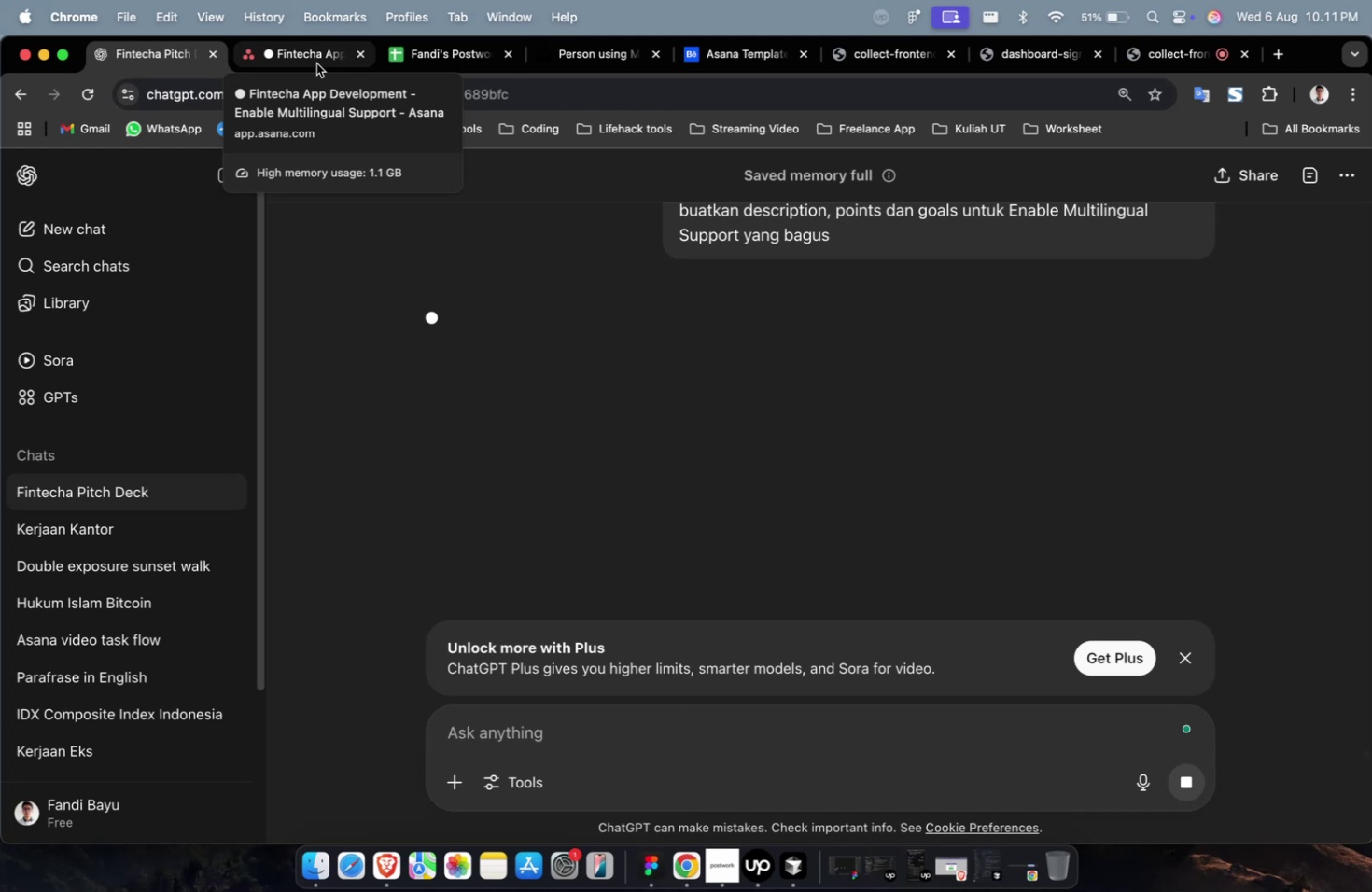 
wait(14.2)
 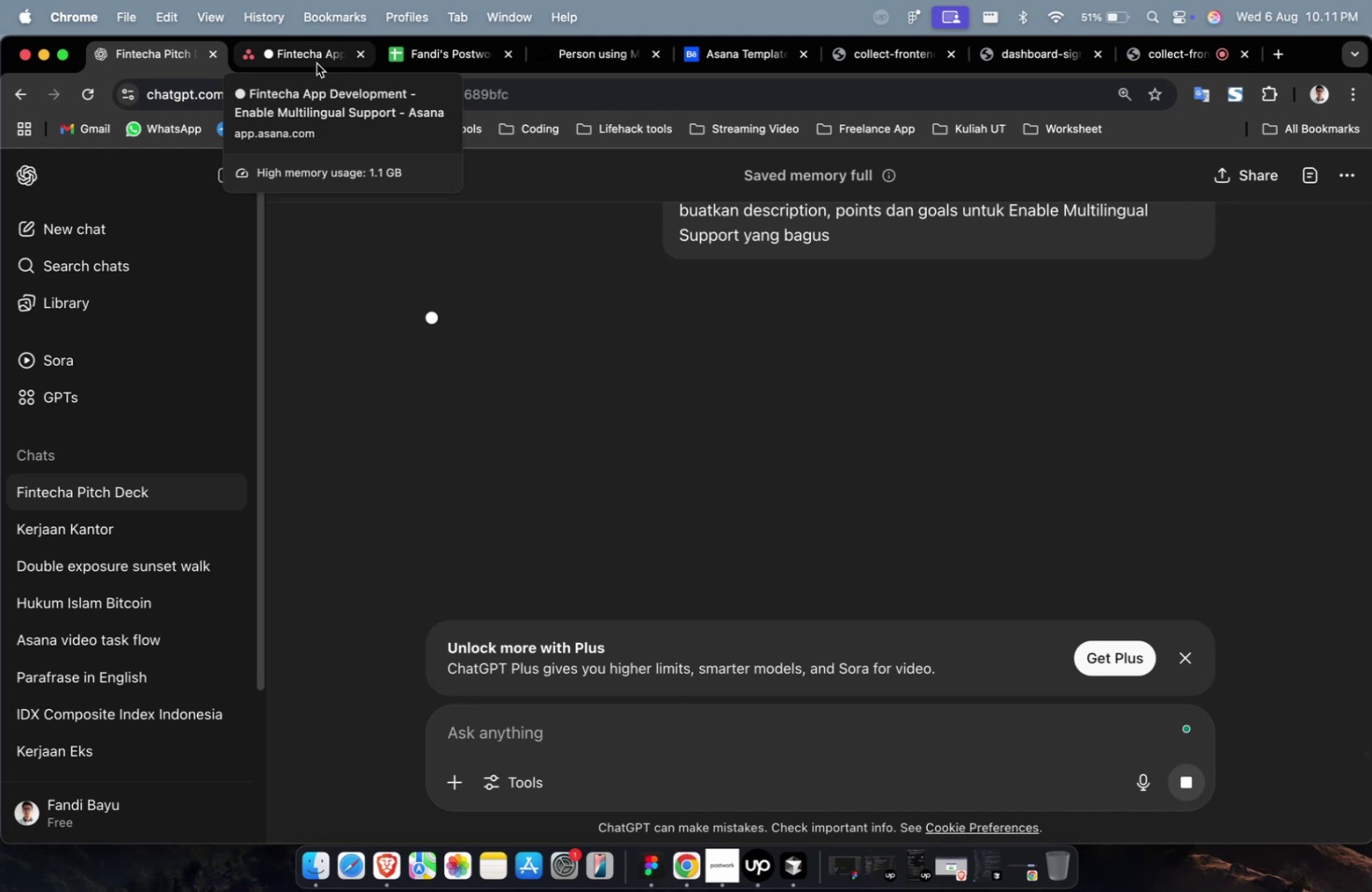 
scroll: coordinate [684, 529], scroll_direction: down, amount: 39.0
 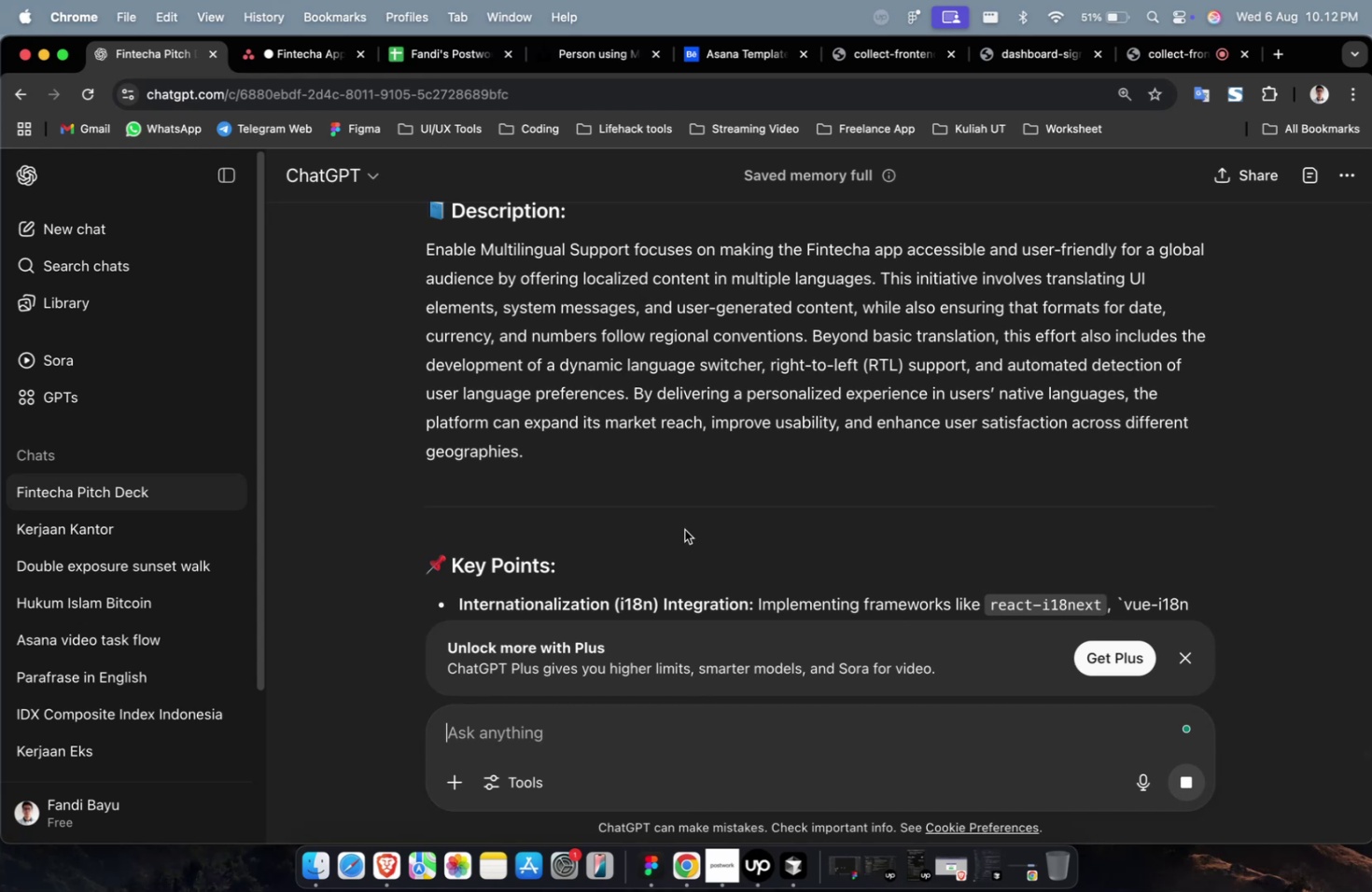 
wait(9.44)
 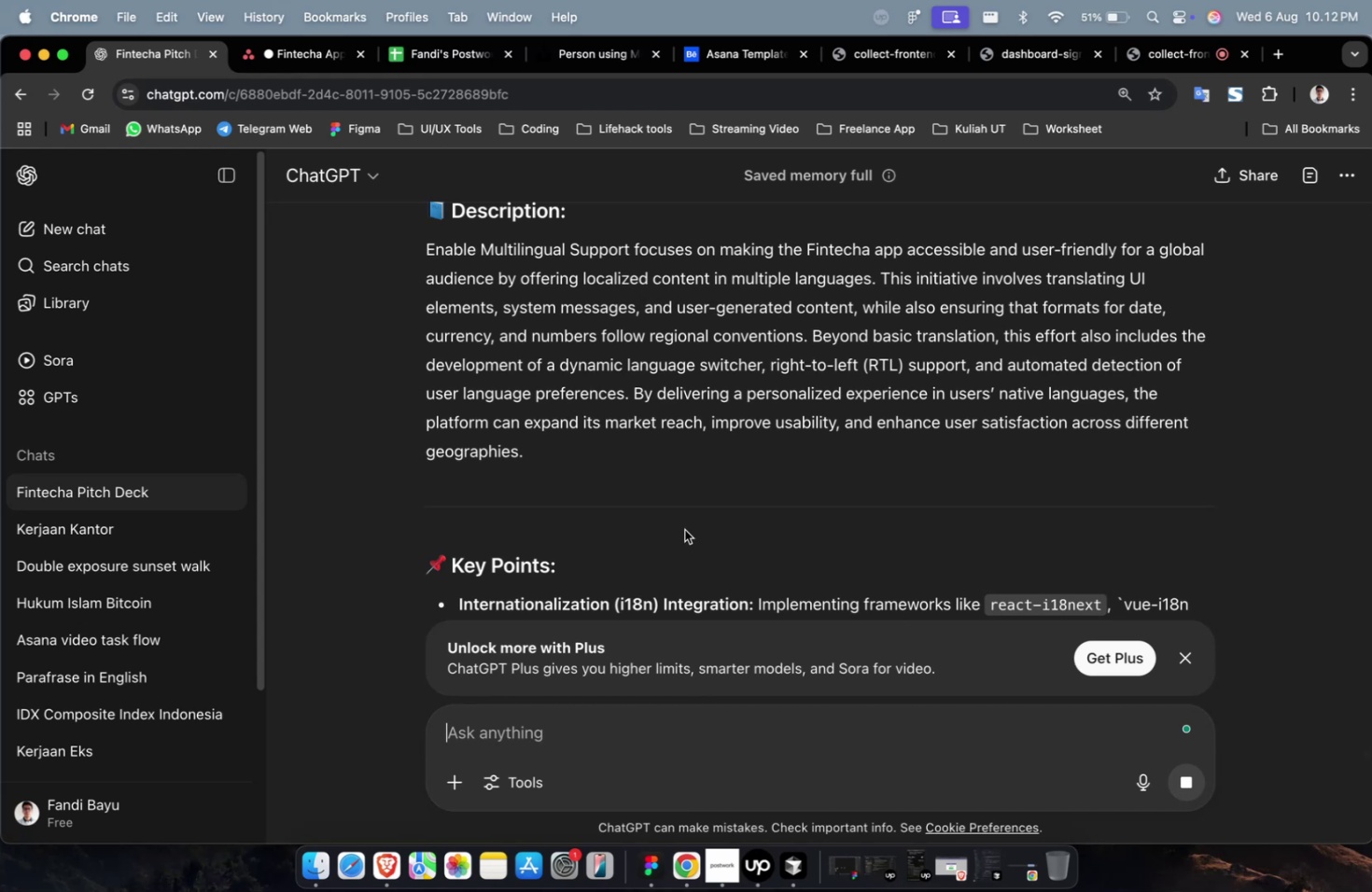 
scroll: coordinate [684, 529], scroll_direction: down, amount: 25.0
 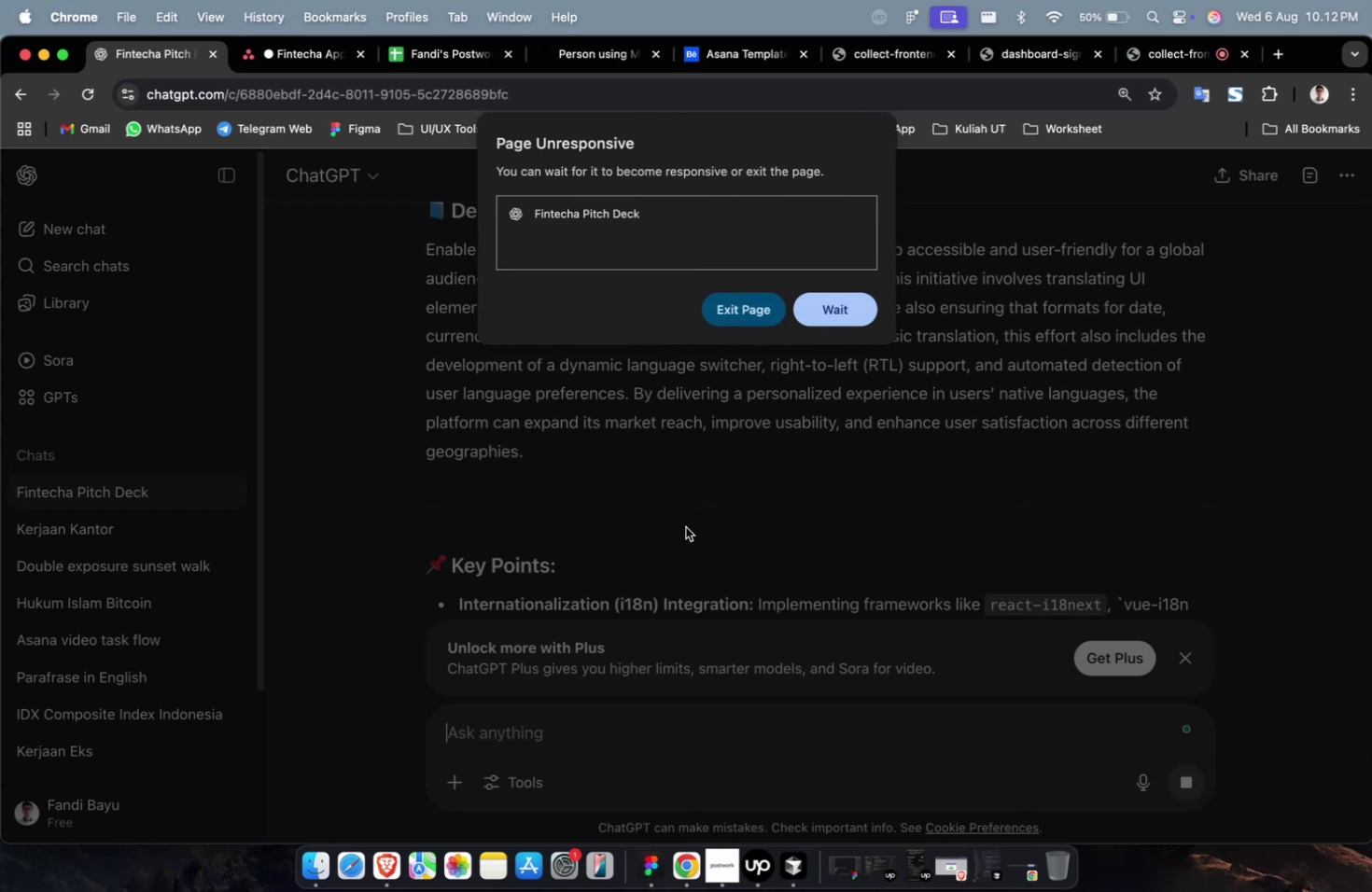 
wait(16.67)
 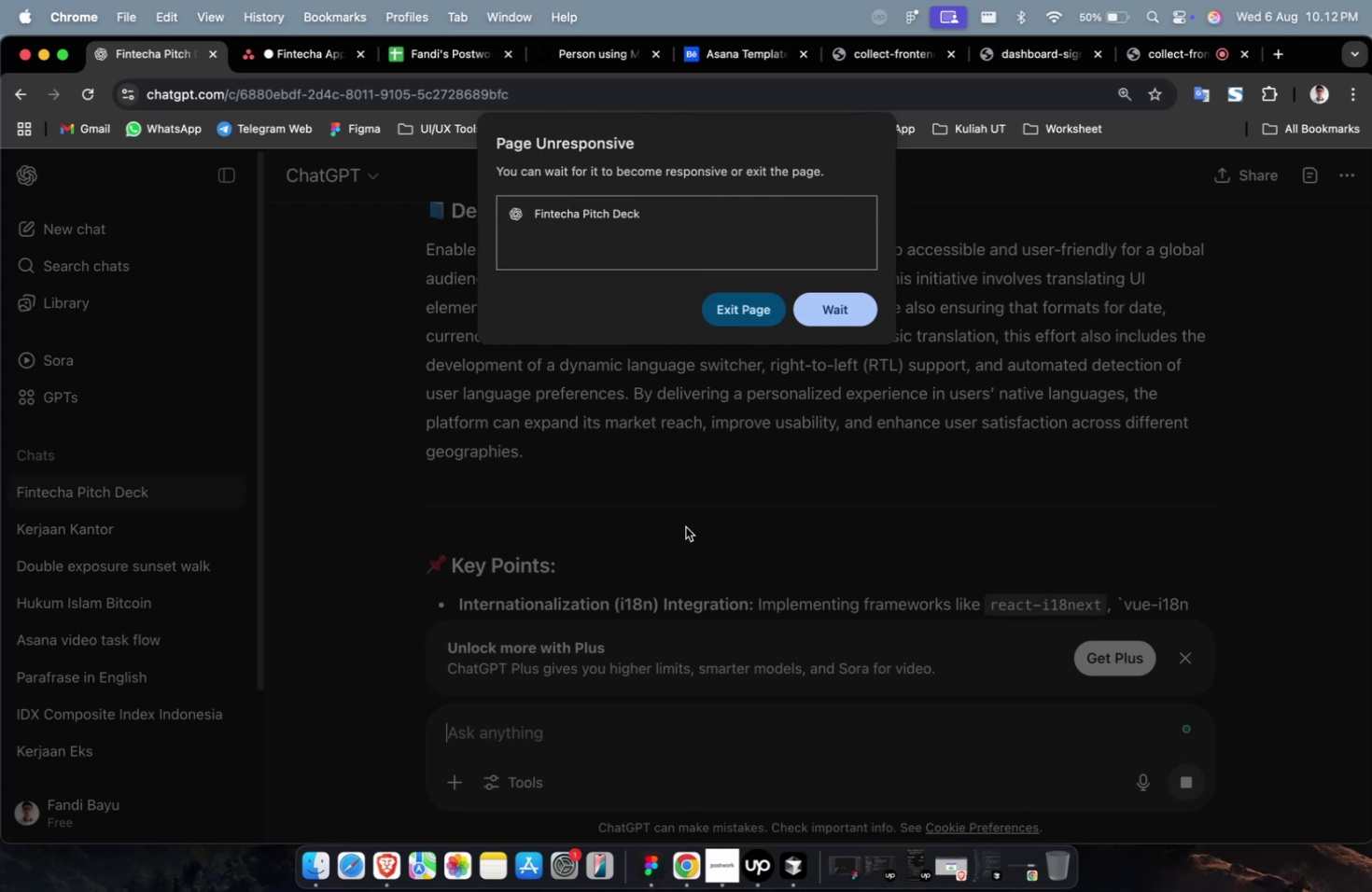 
scroll: coordinate [710, 544], scroll_direction: down, amount: 25.0
 